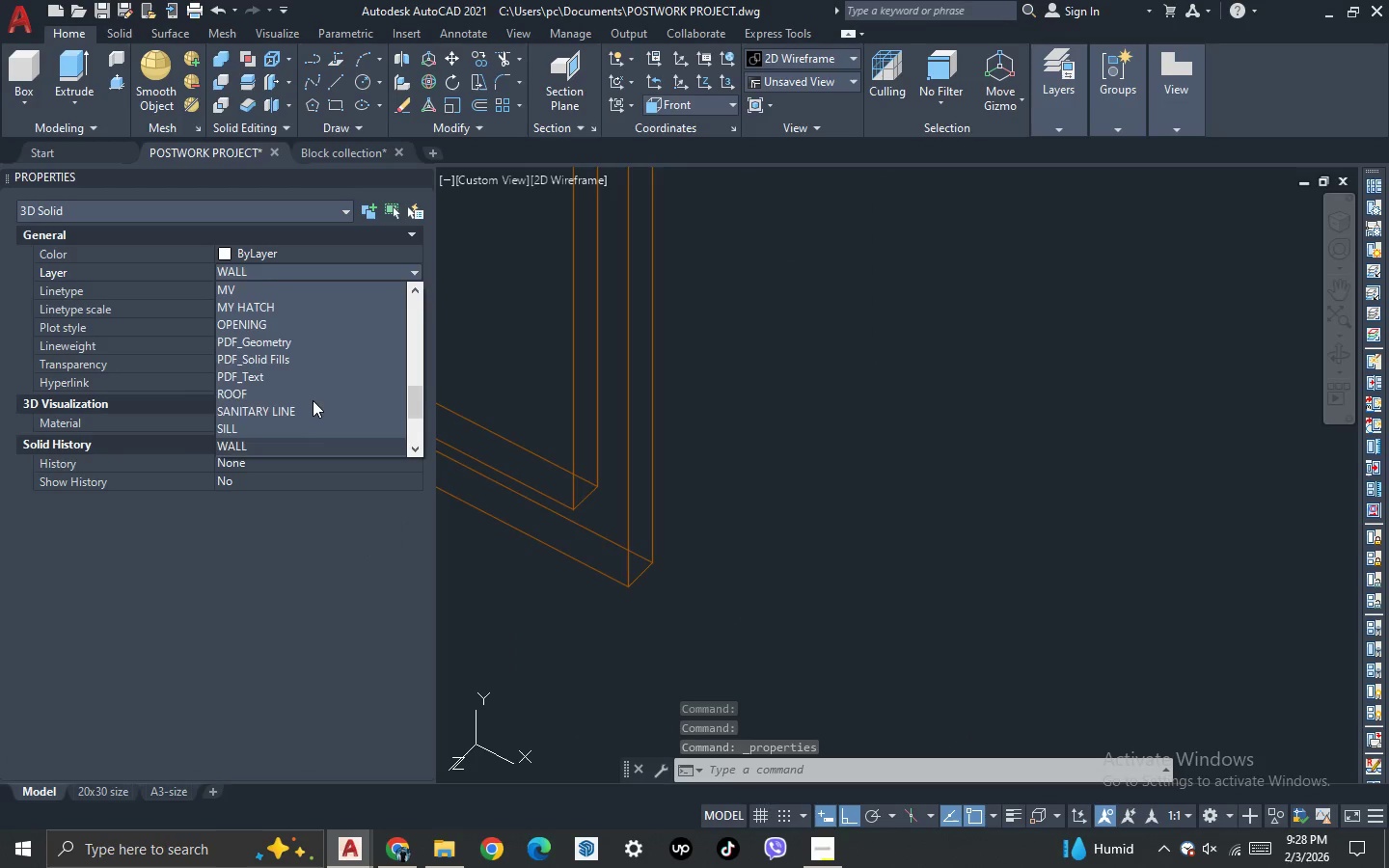 
scroll: coordinate [303, 406], scroll_direction: down, amount: 2.0
 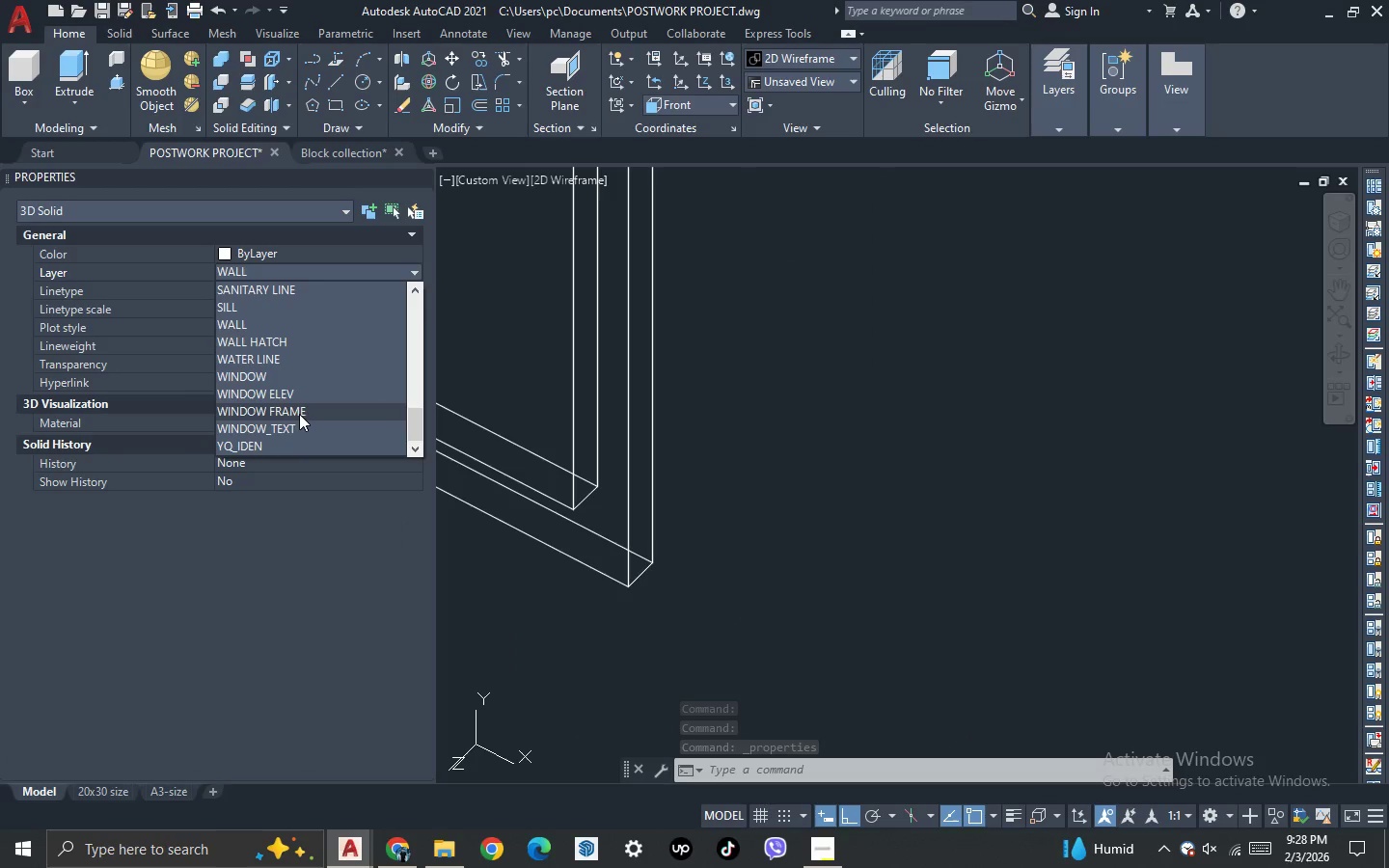 
left_click([299, 414])
 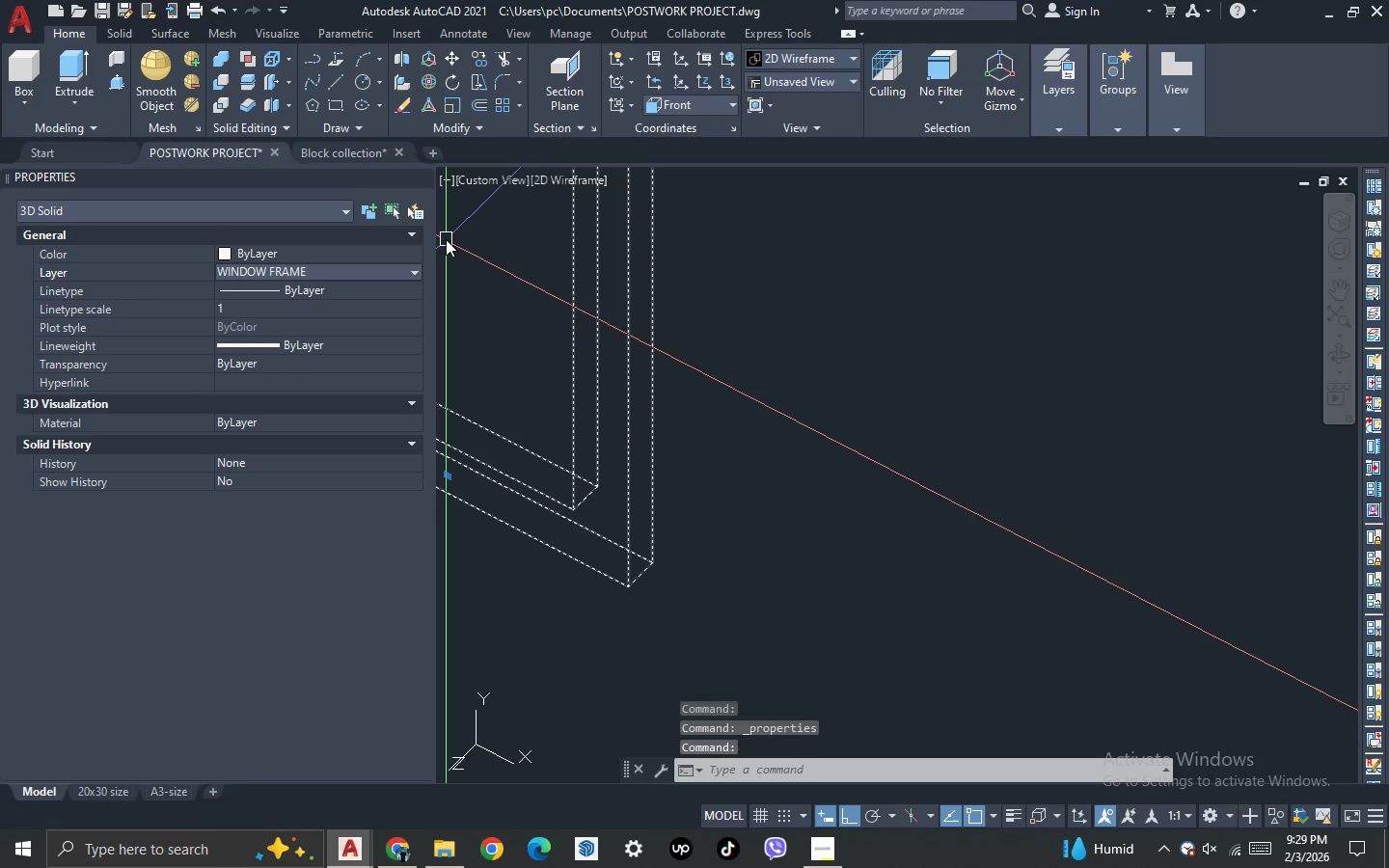 
left_click([419, 173])
 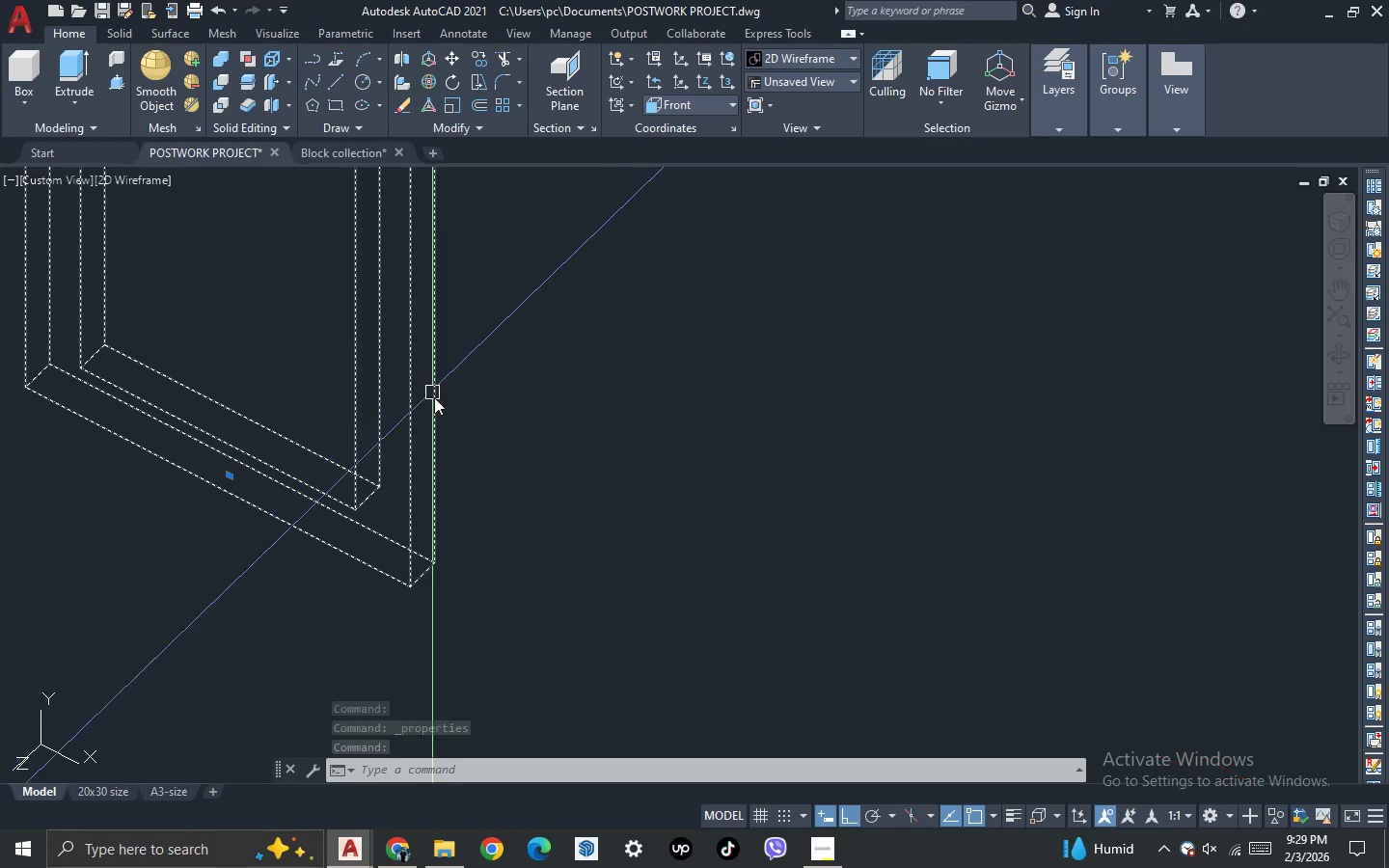 
key(Escape)
 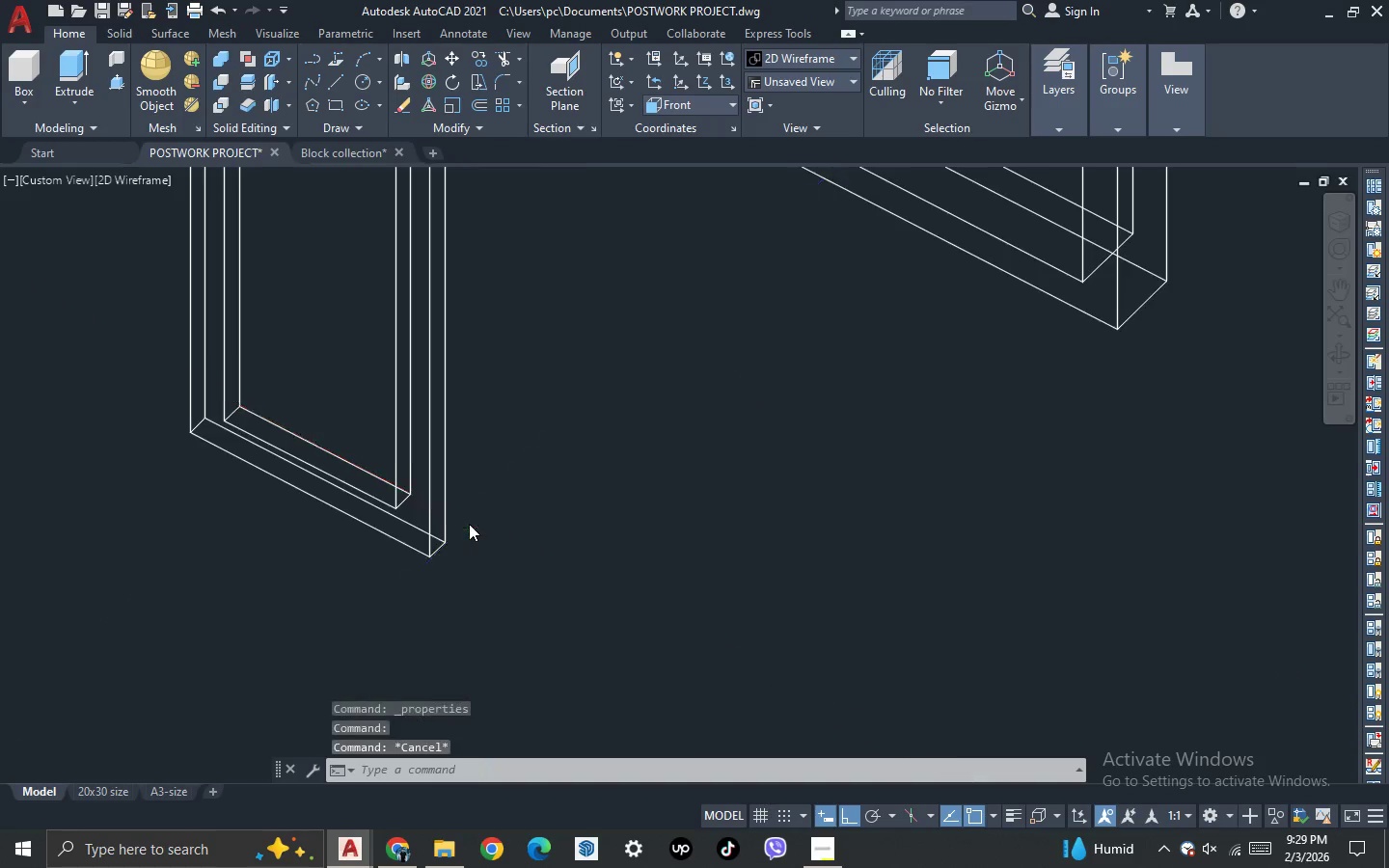 
key(Escape)
 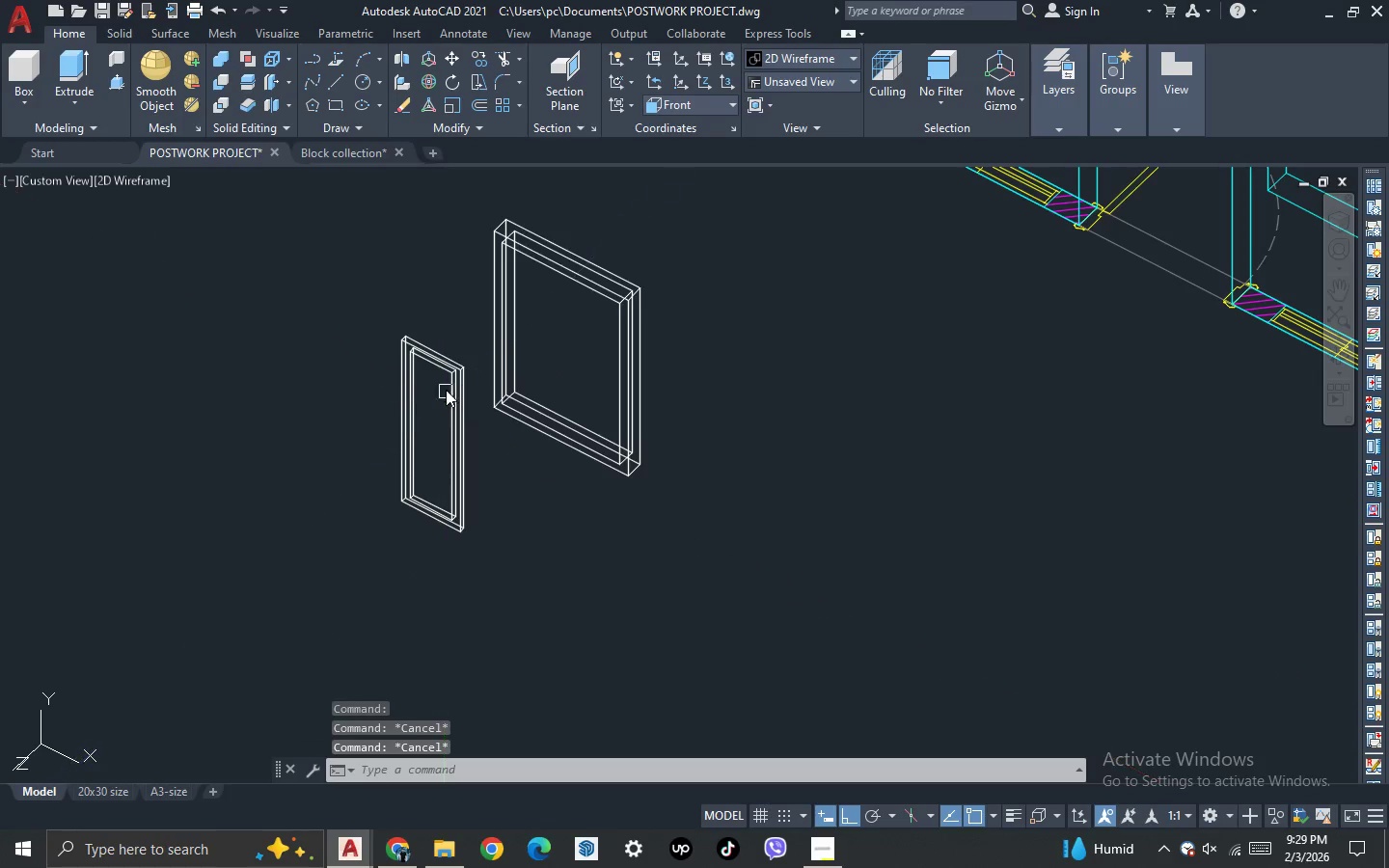 
scroll: coordinate [469, 524], scroll_direction: down, amount: 4.0
 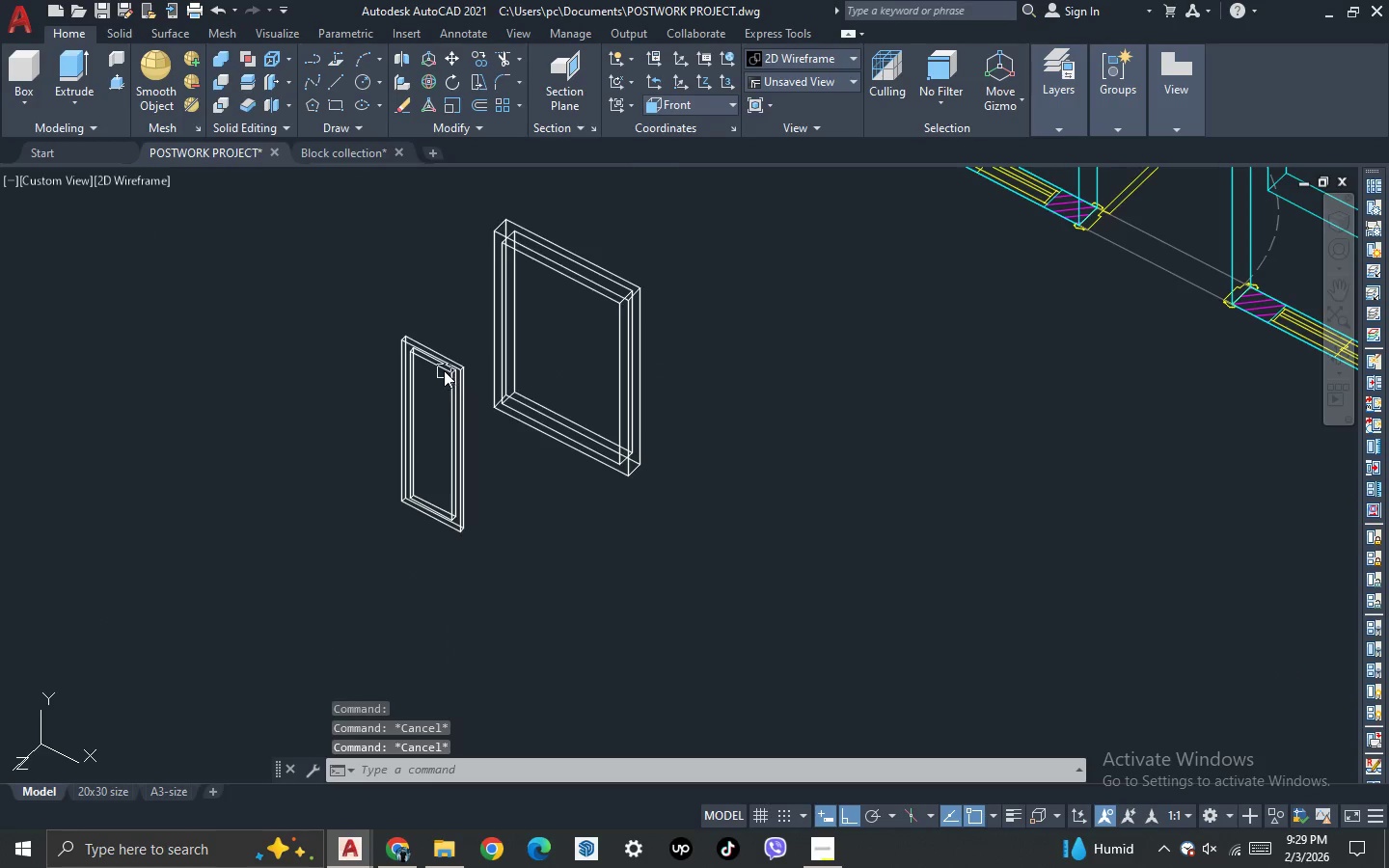 
scroll: coordinate [441, 368], scroll_direction: up, amount: 2.0
 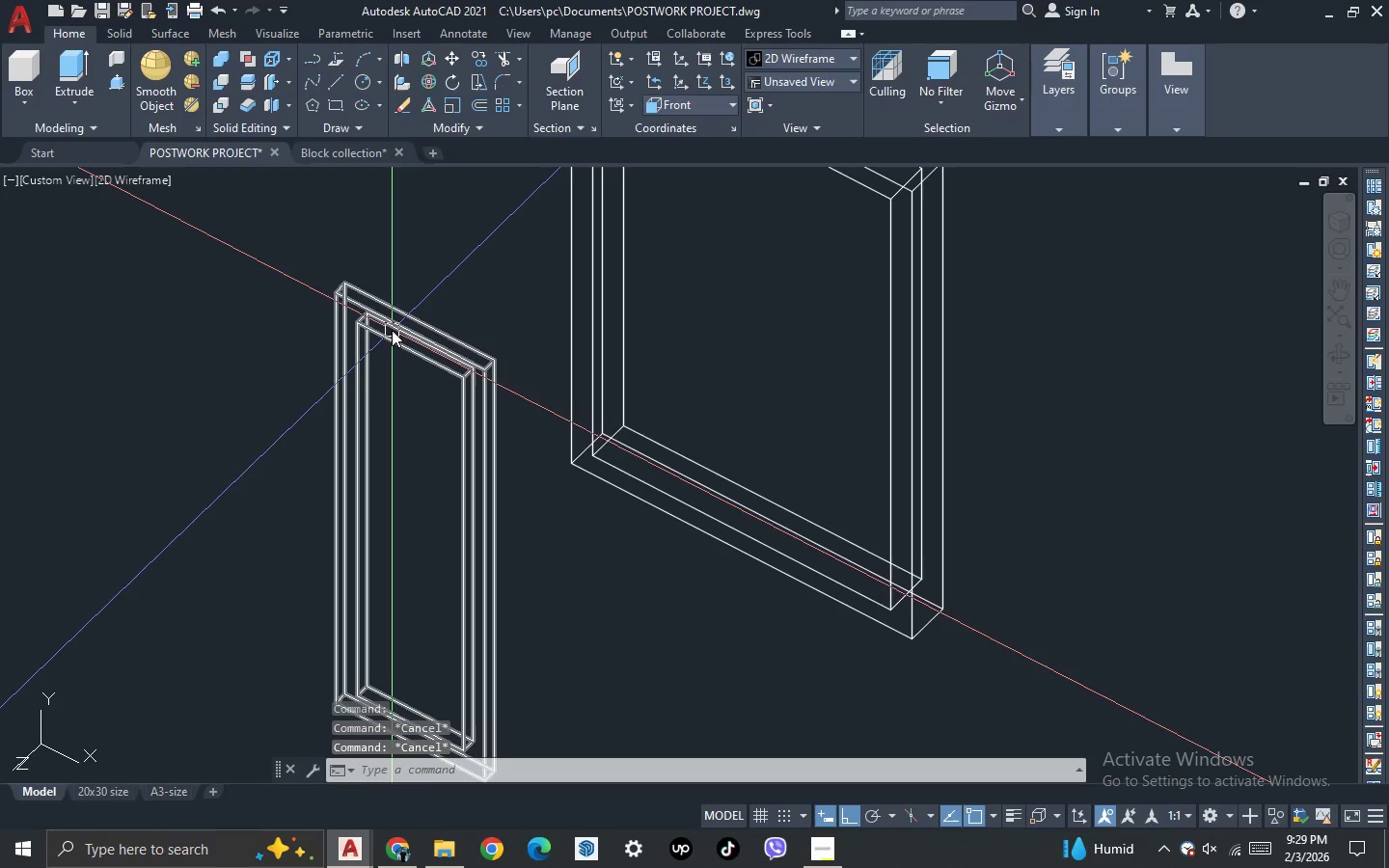 
scroll: coordinate [393, 330], scroll_direction: down, amount: 1.0
 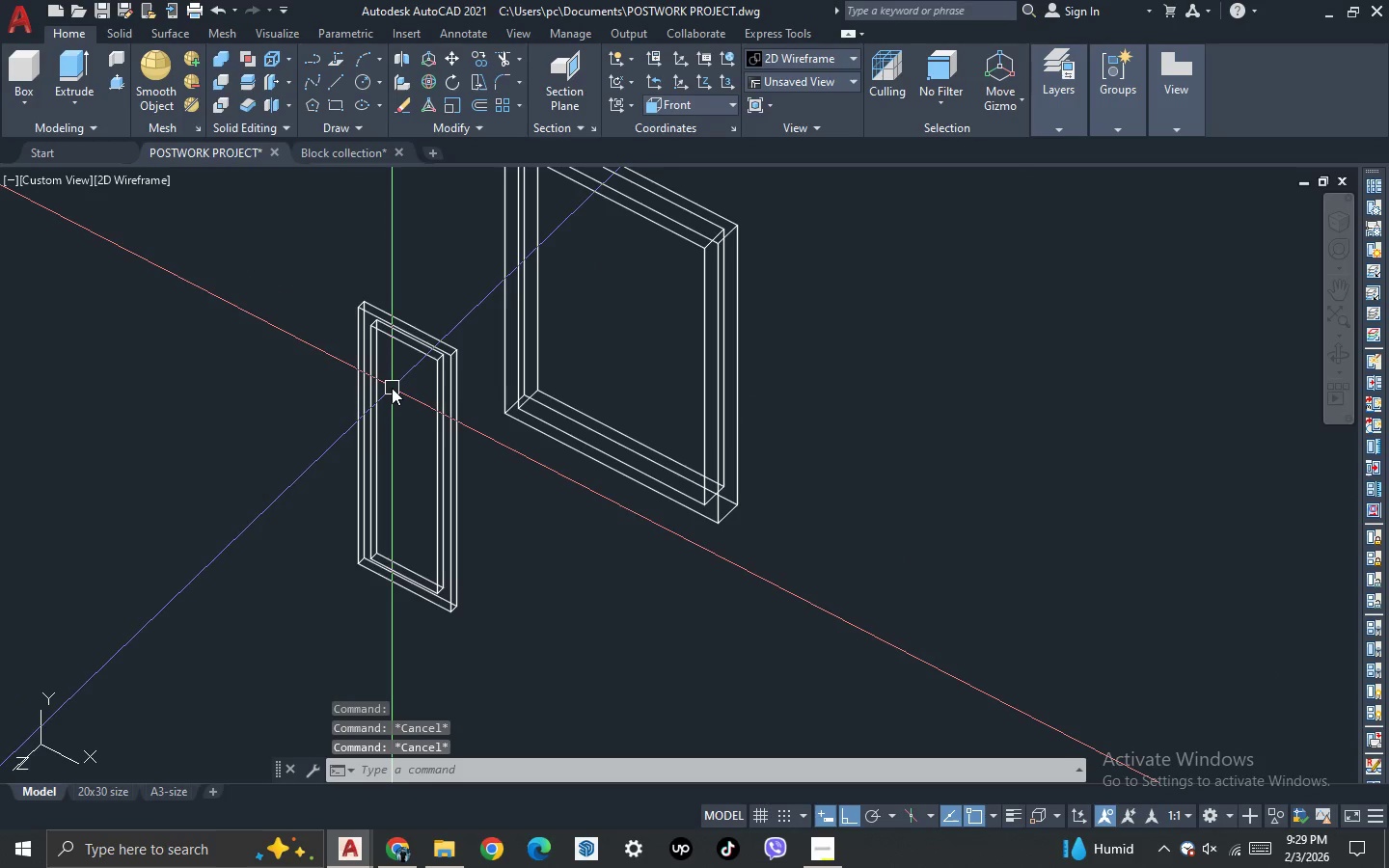 
type(REC)
 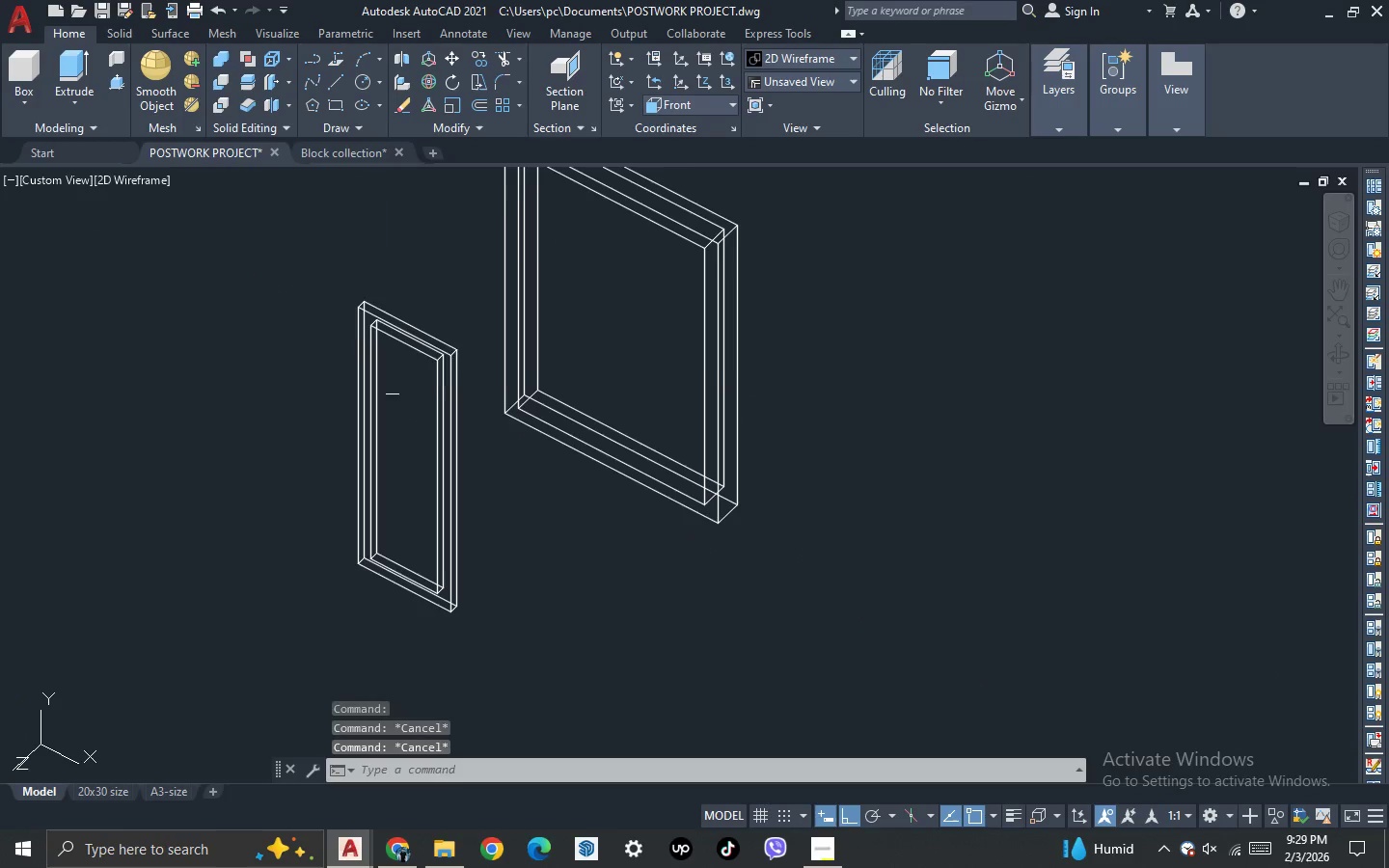 
key(Space)
 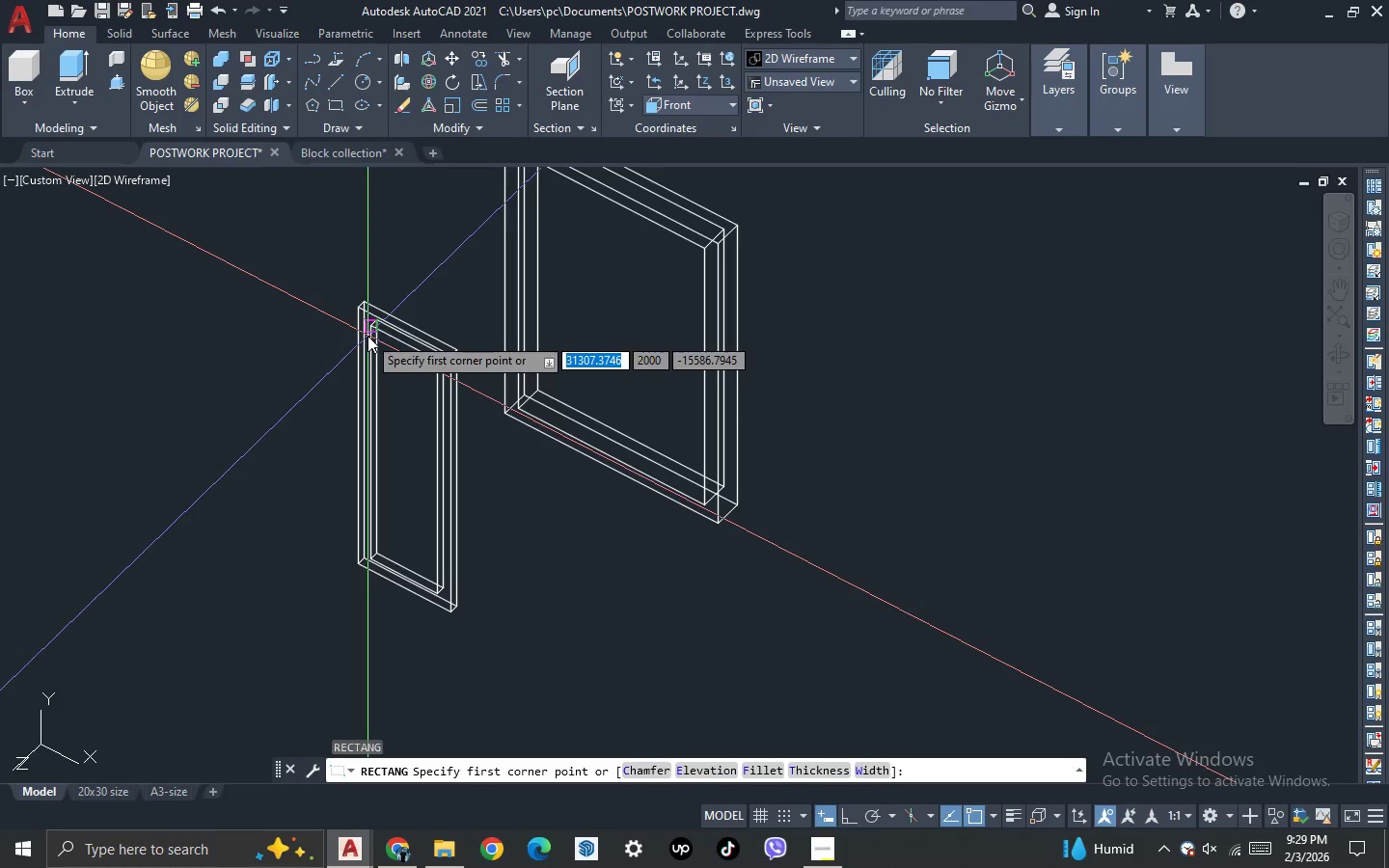 
scroll: coordinate [368, 336], scroll_direction: up, amount: 2.0
 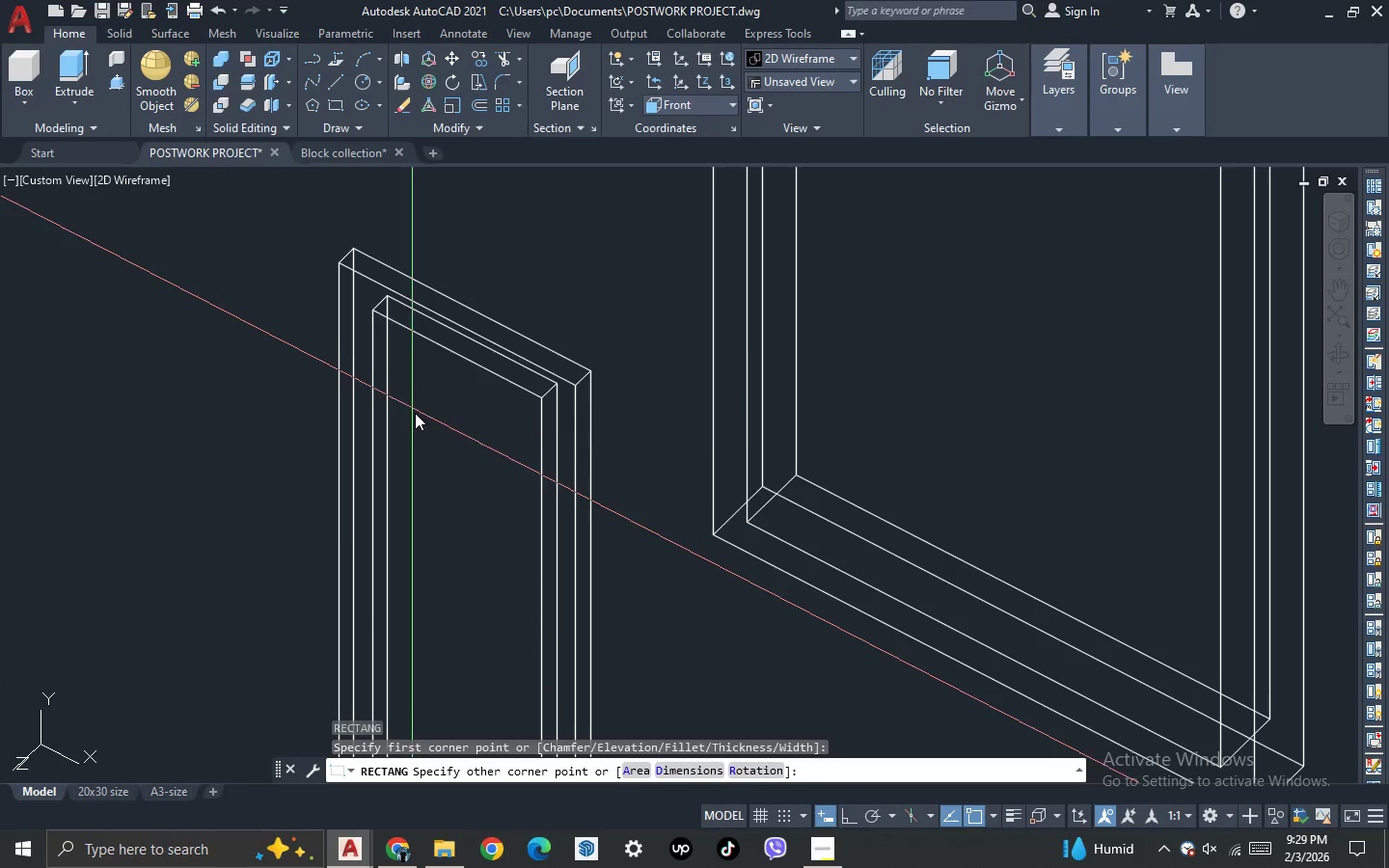 
scroll: coordinate [415, 407], scroll_direction: down, amount: 2.0
 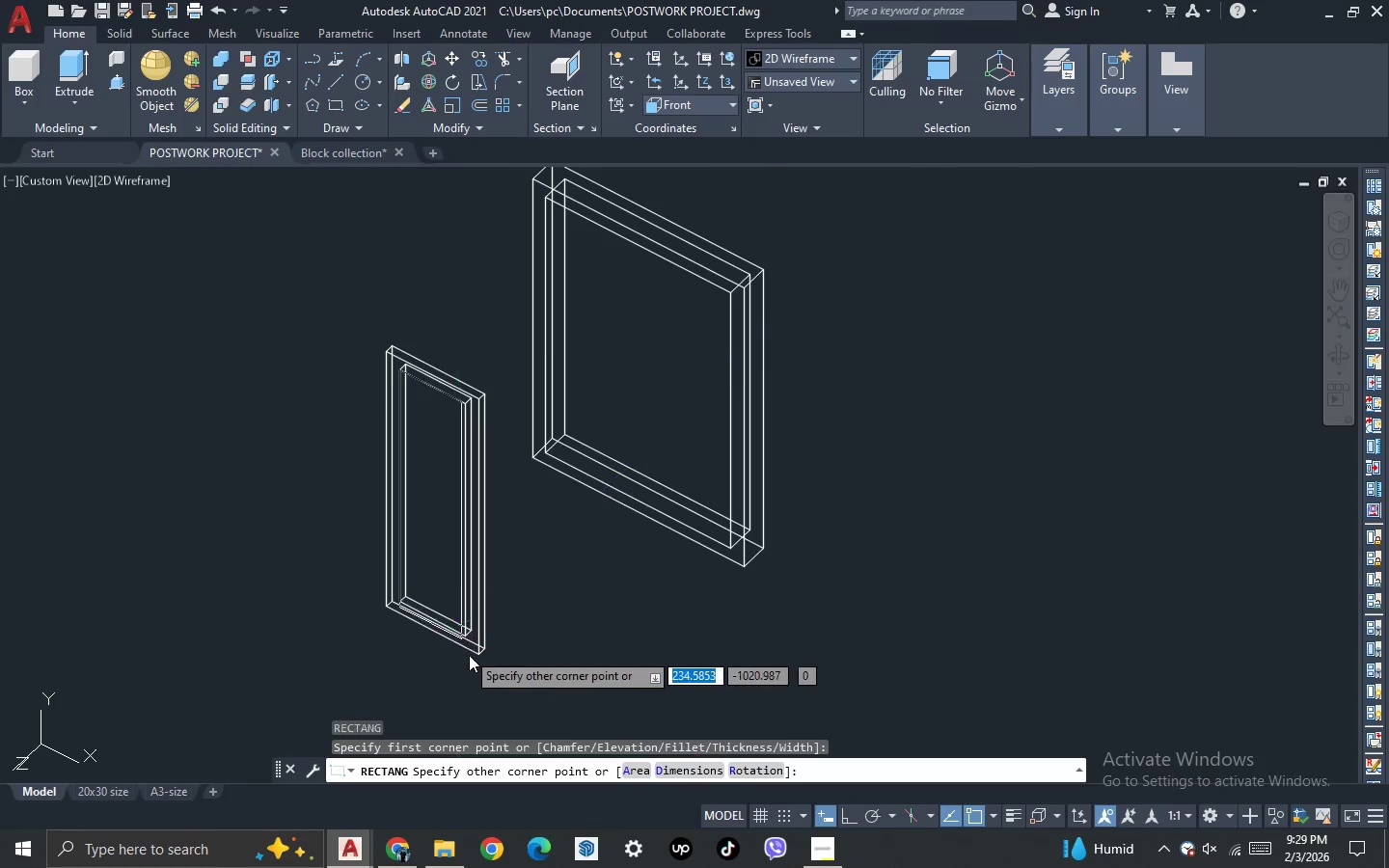 
scroll: coordinate [452, 621], scroll_direction: up, amount: 4.0
 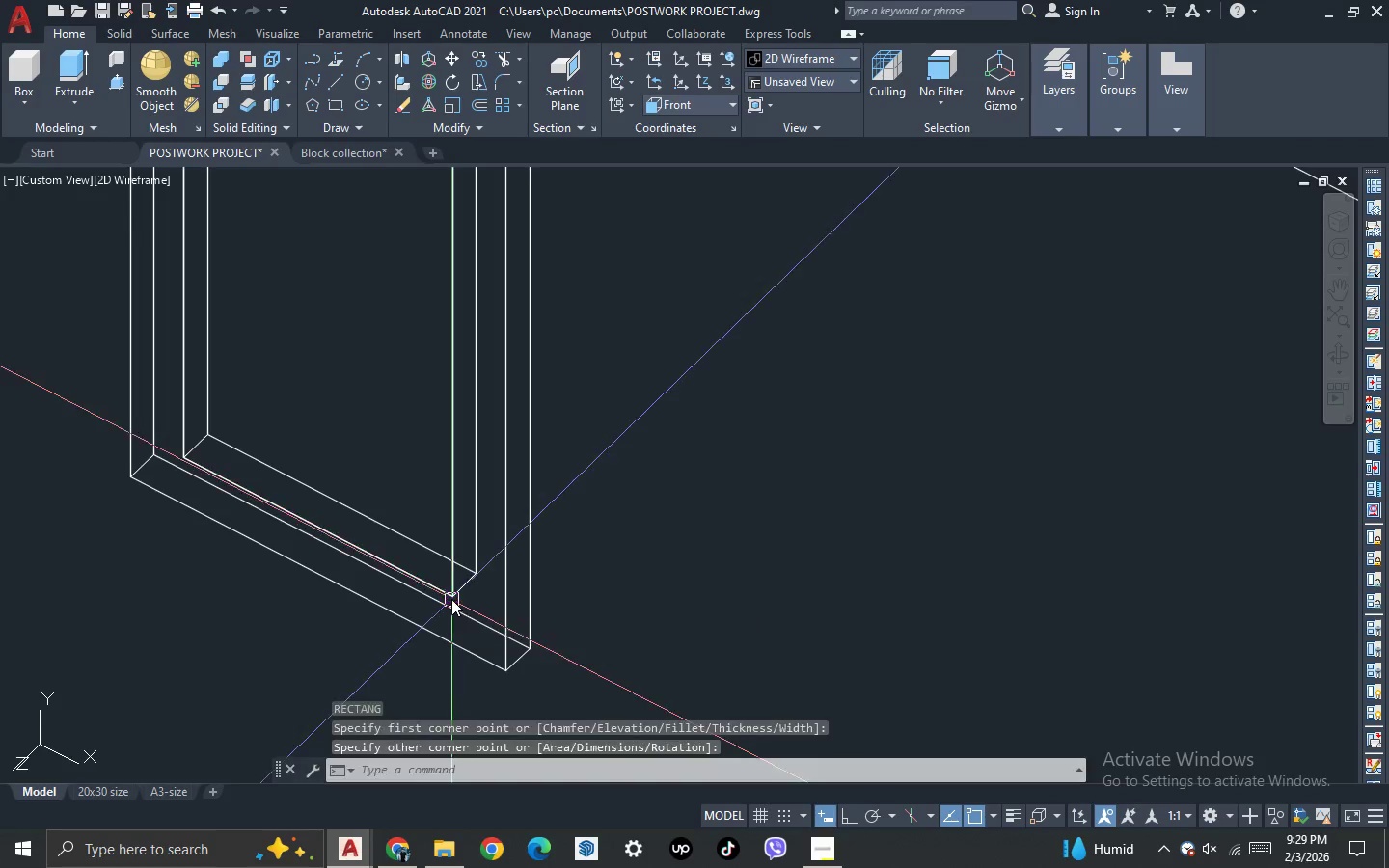 
double_click([450, 579])
 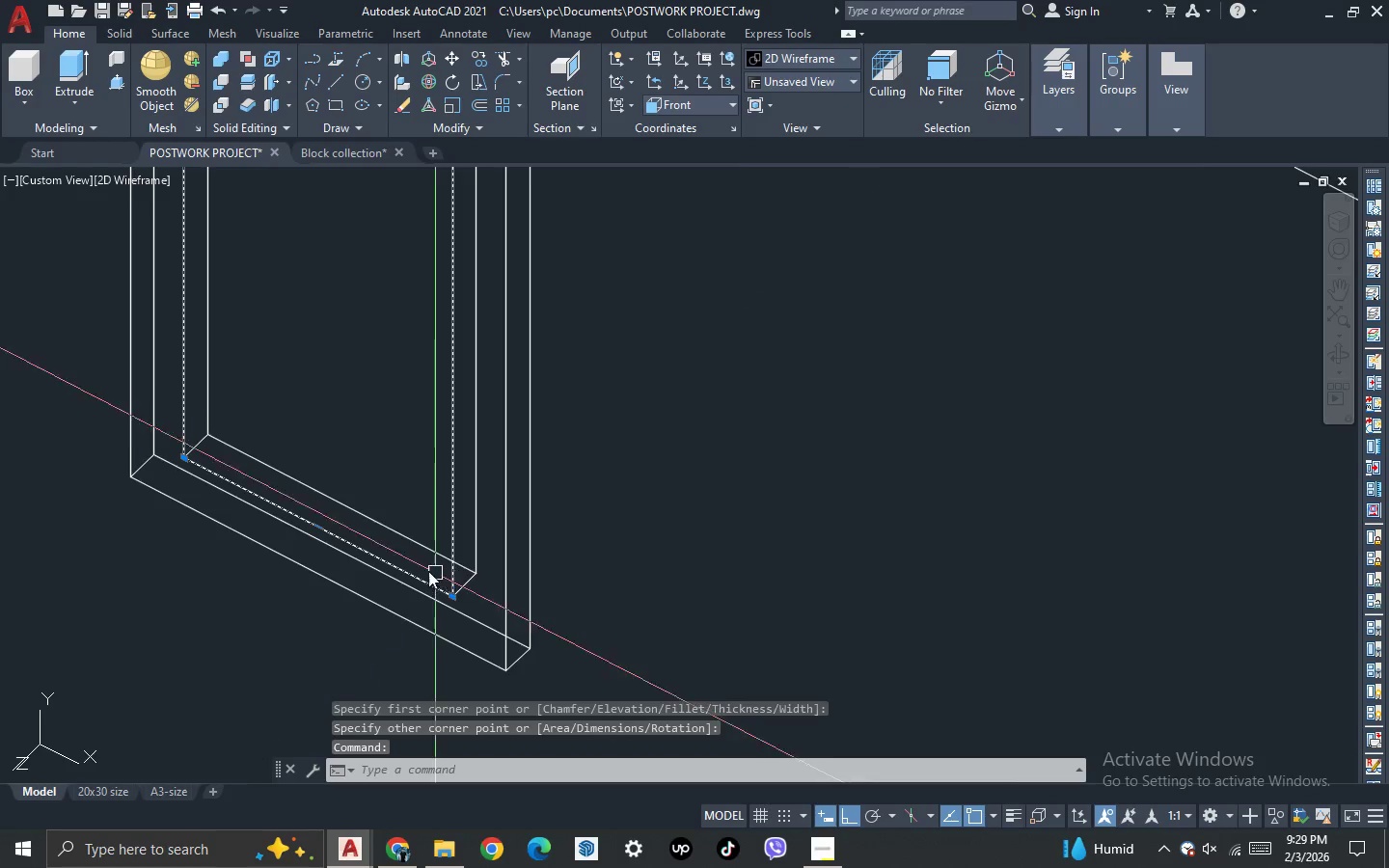 
scroll: coordinate [433, 573], scroll_direction: down, amount: 1.0
 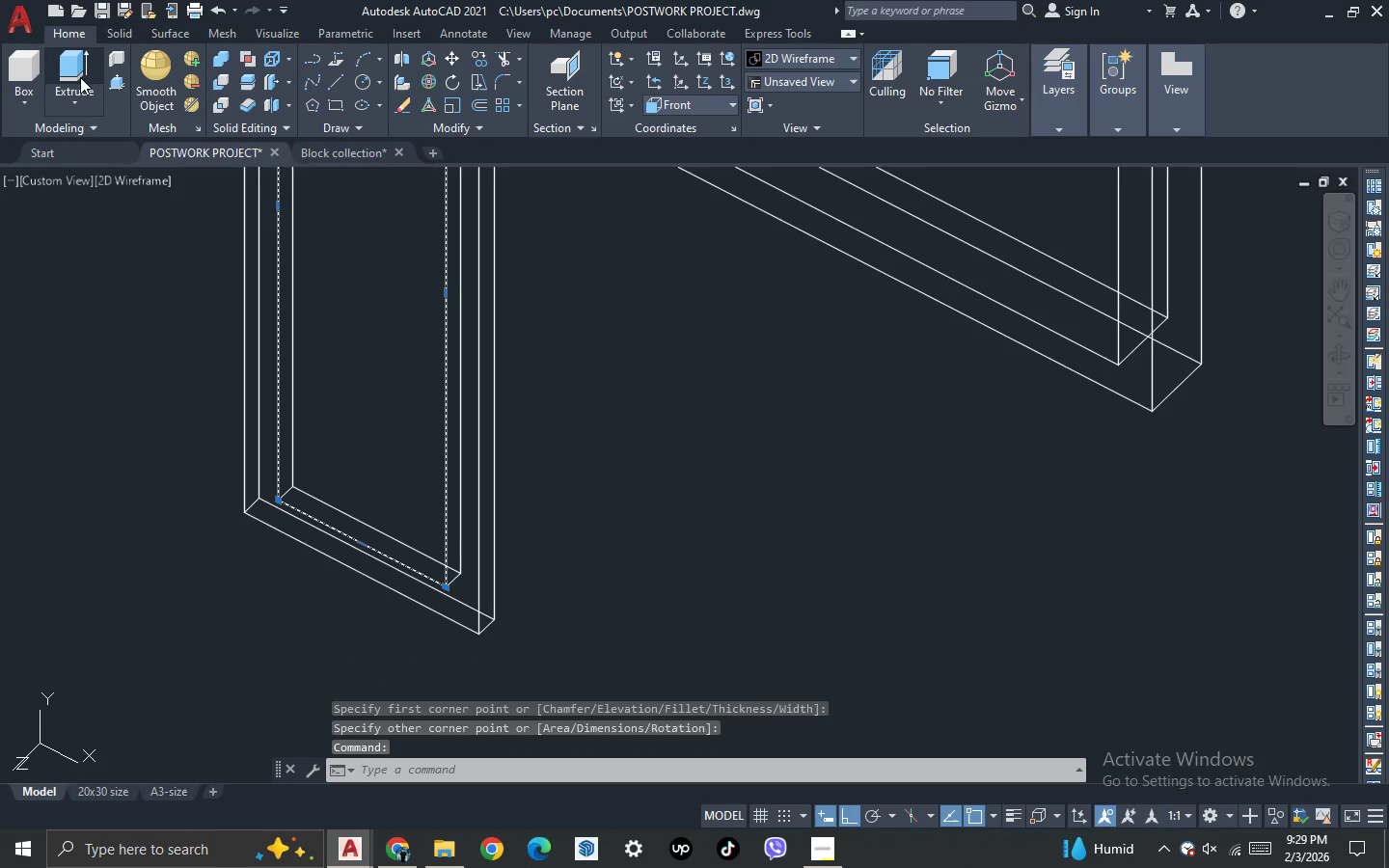 
left_click([80, 67])
 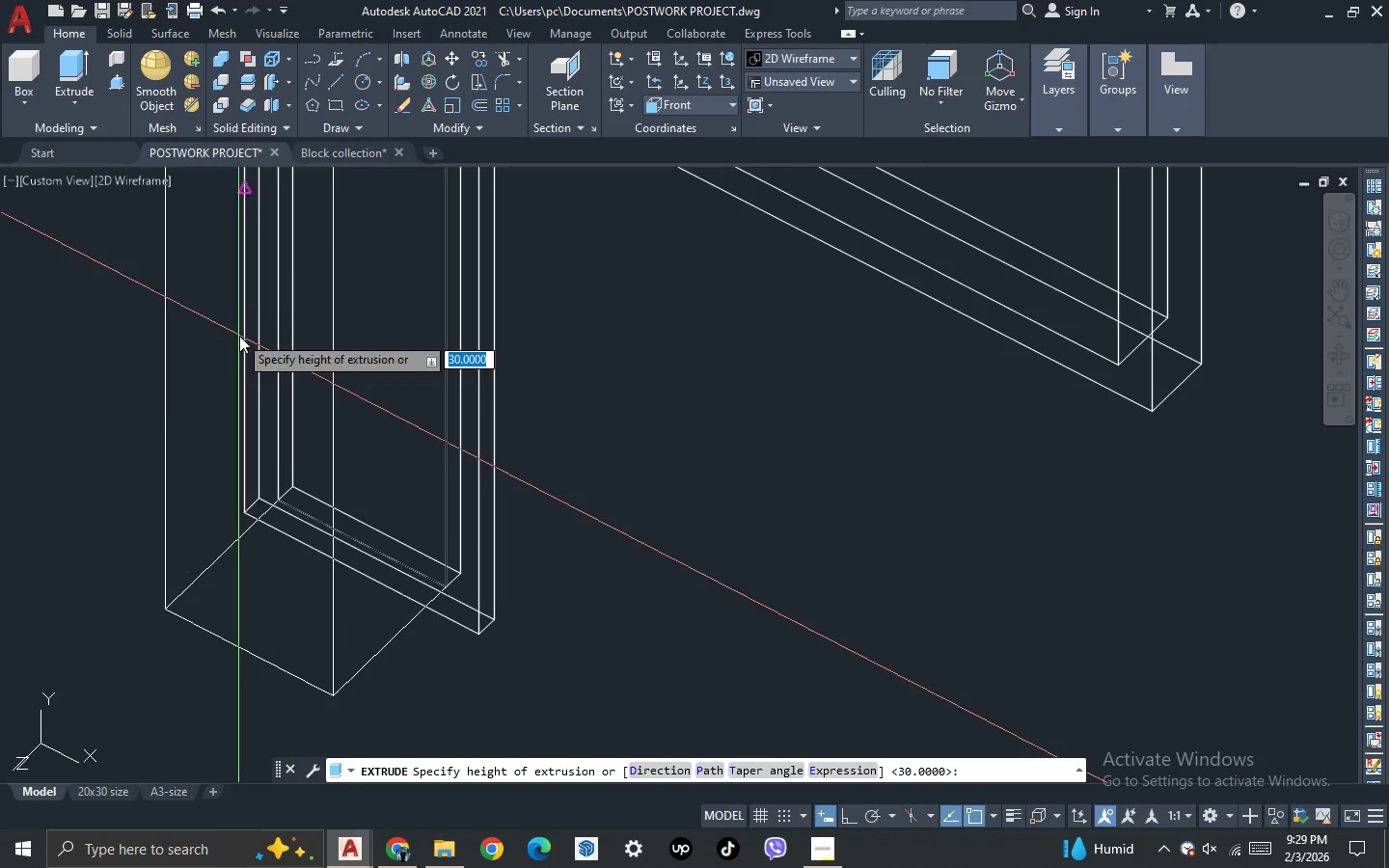 
scroll: coordinate [251, 371], scroll_direction: down, amount: 2.0
 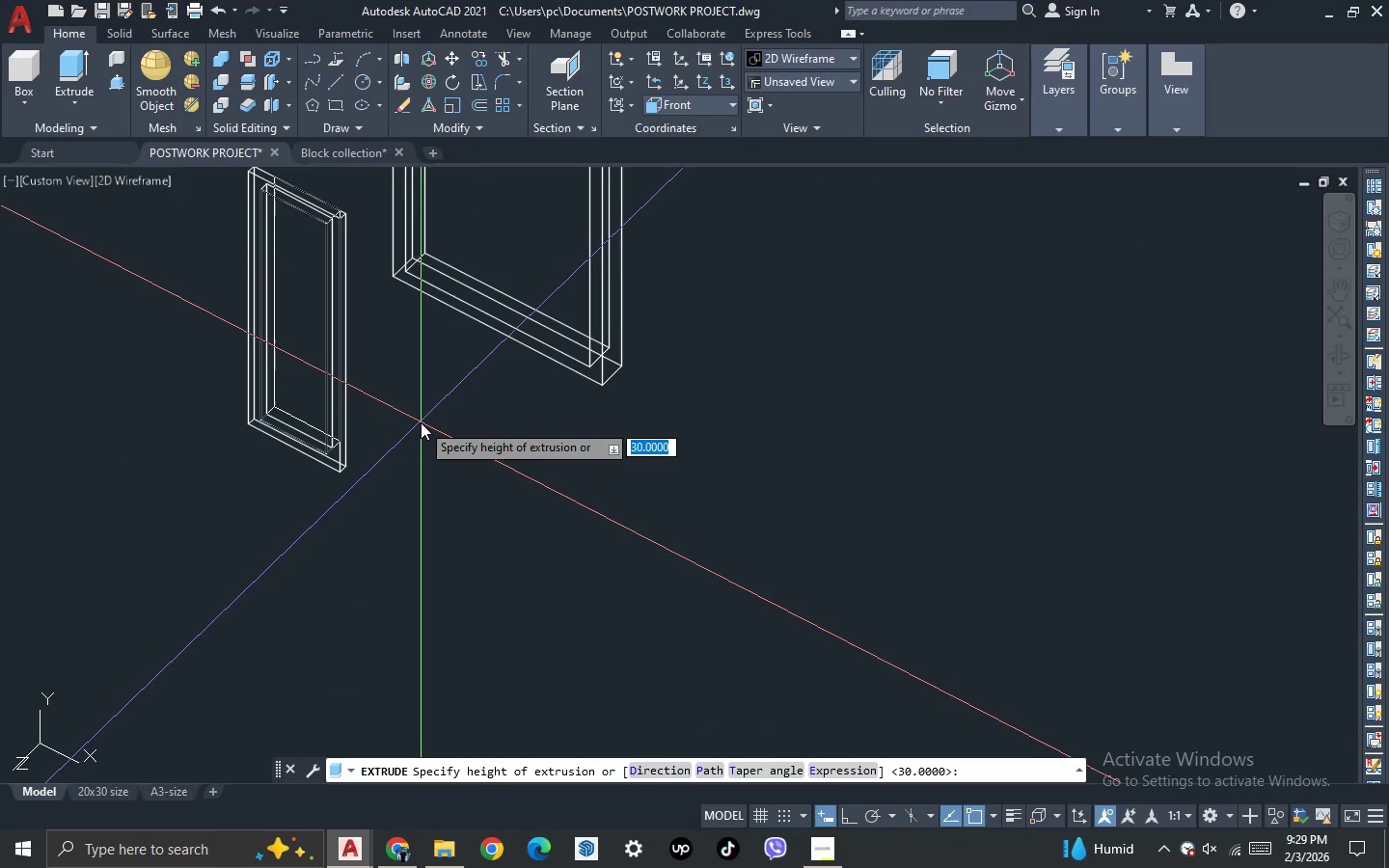 
type(-10)
 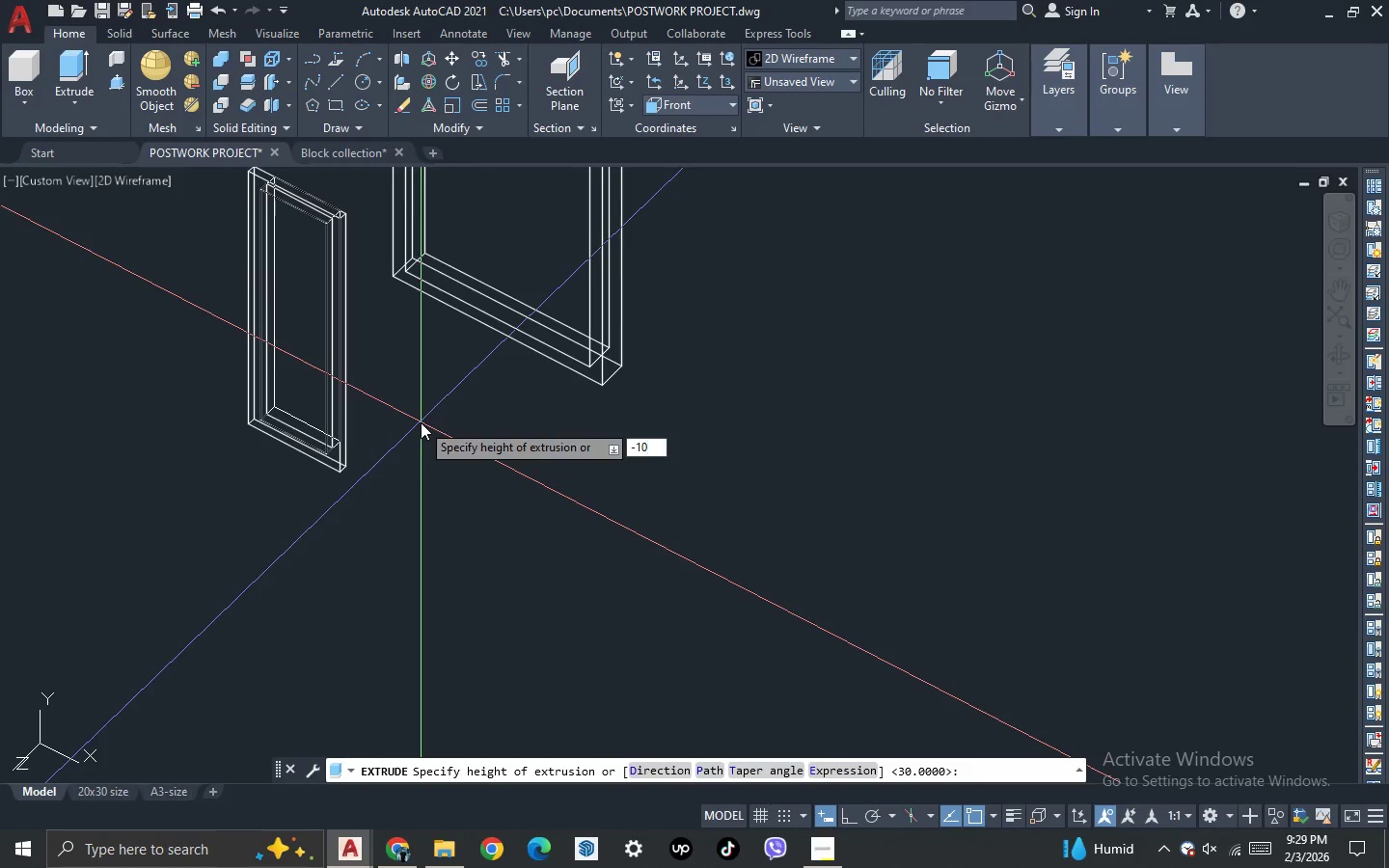 
key(Enter)
 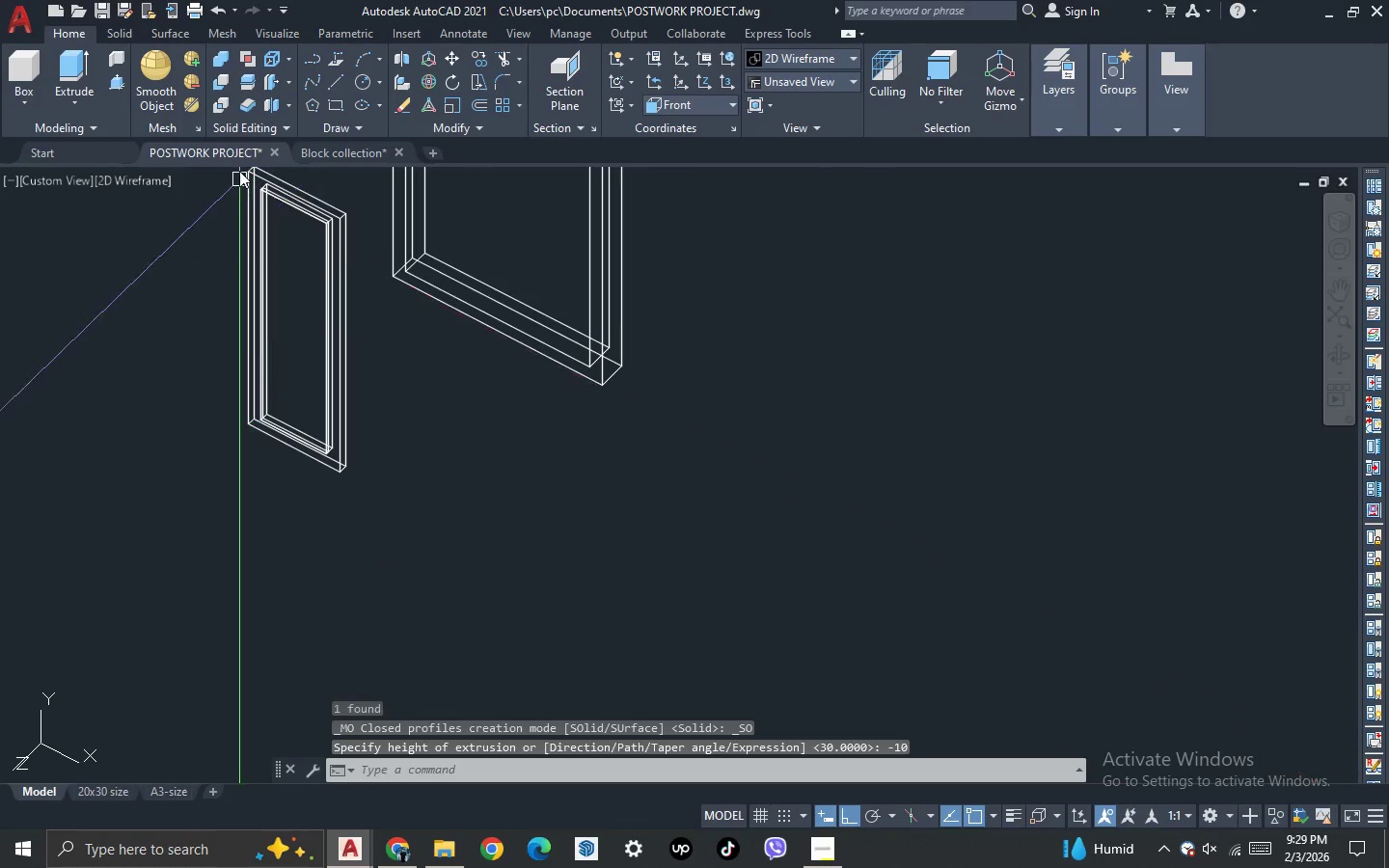 
scroll: coordinate [279, 196], scroll_direction: up, amount: 5.0
 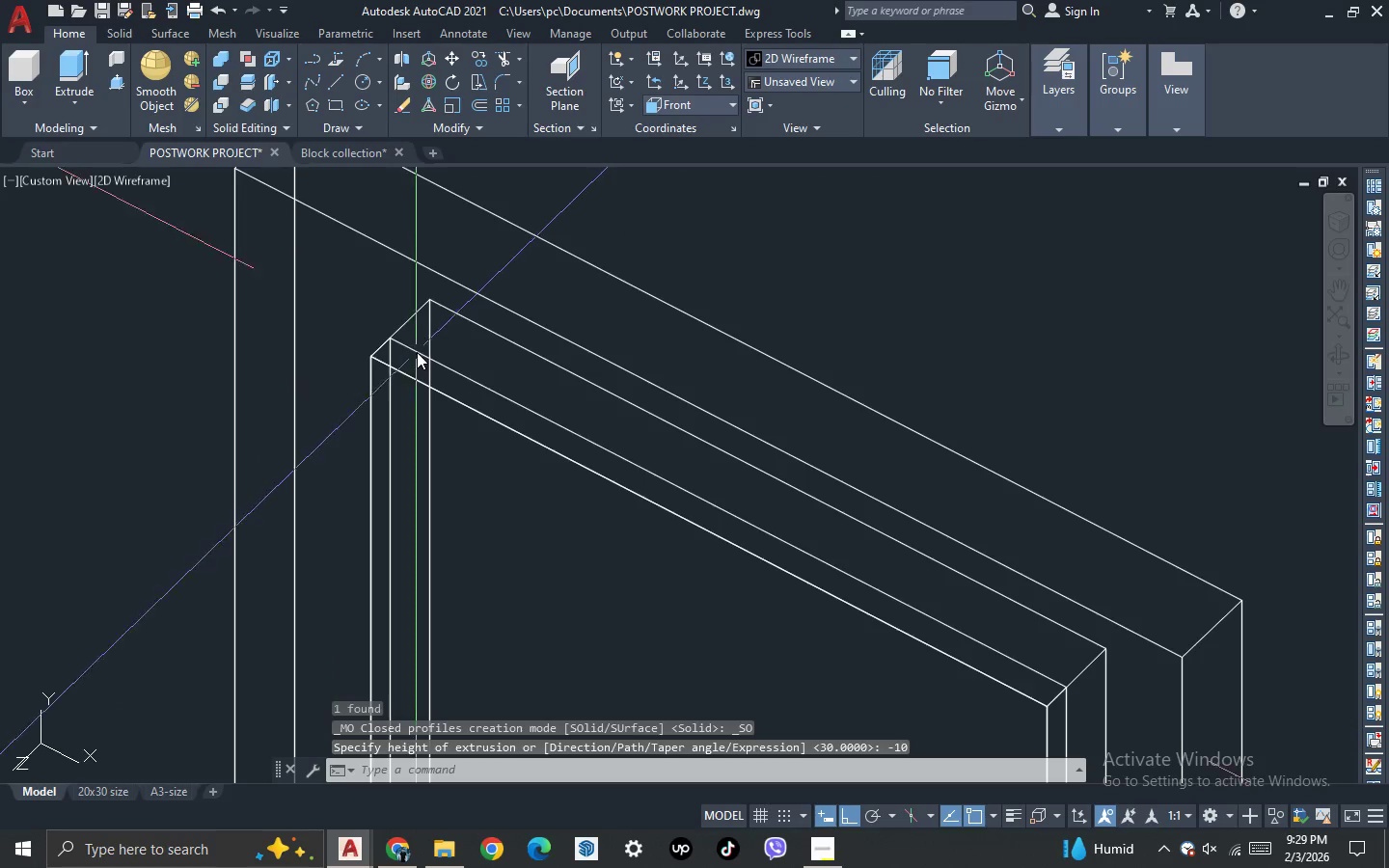 
left_click([422, 352])
 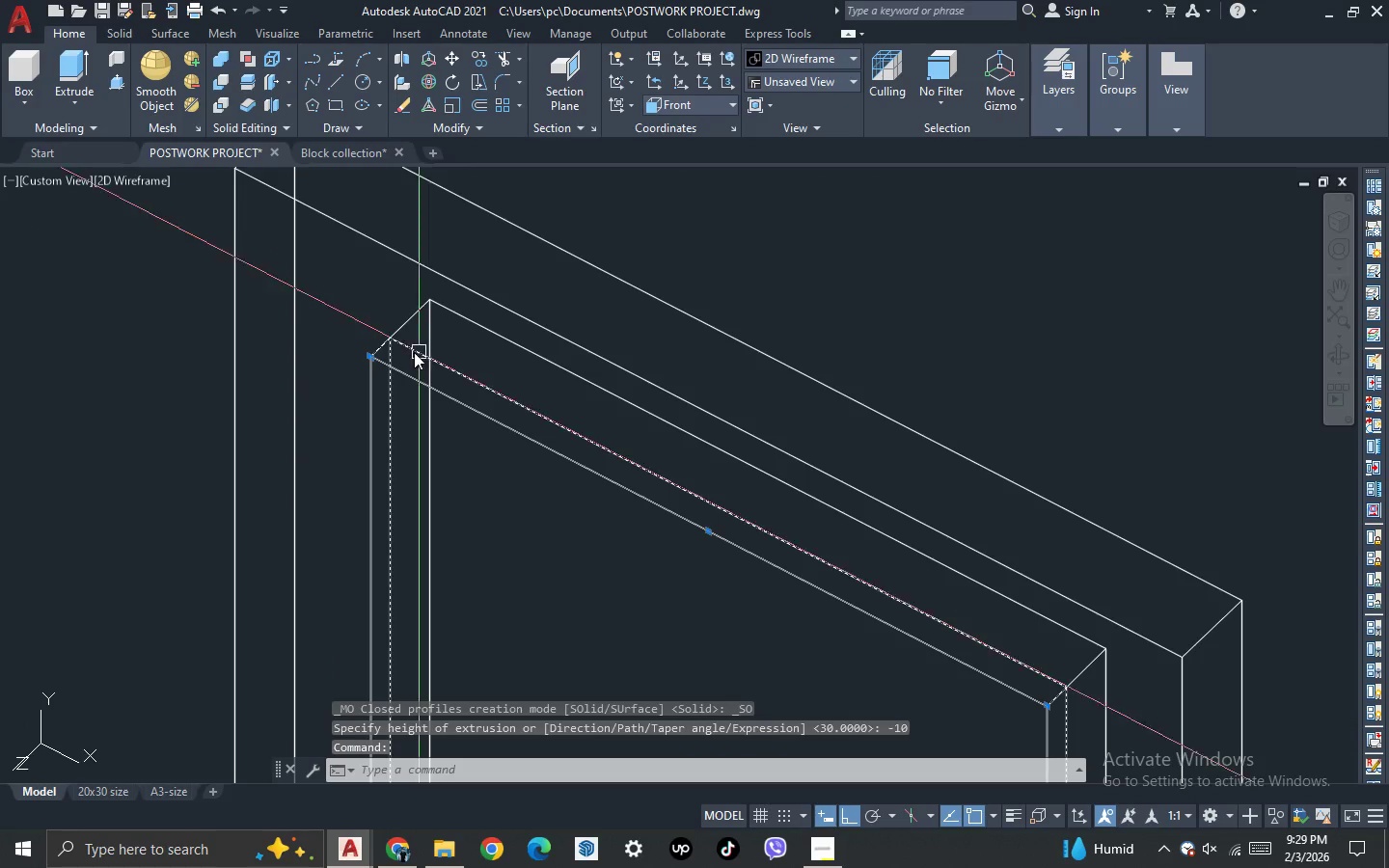 
key(M)
 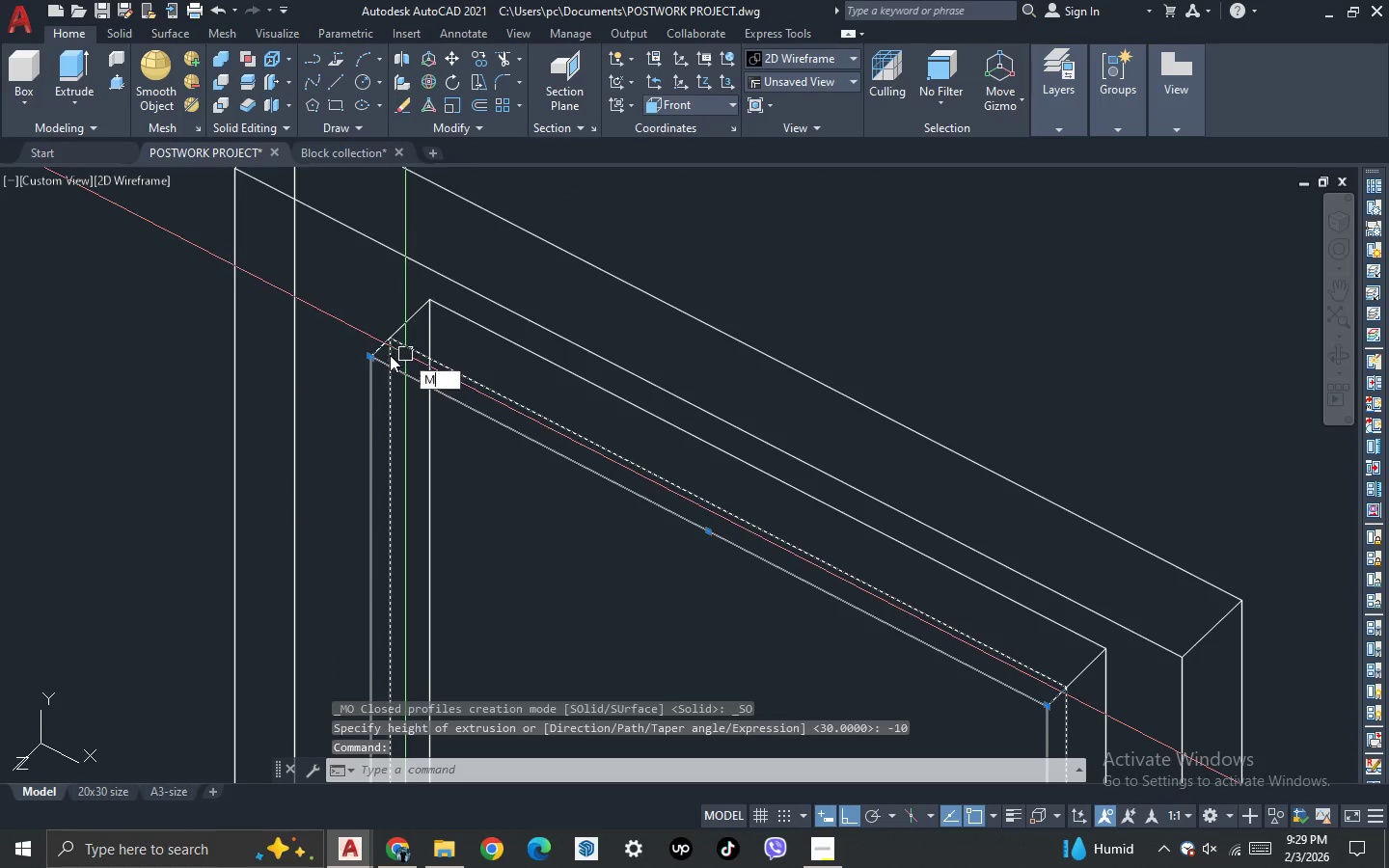 
key(Space)
 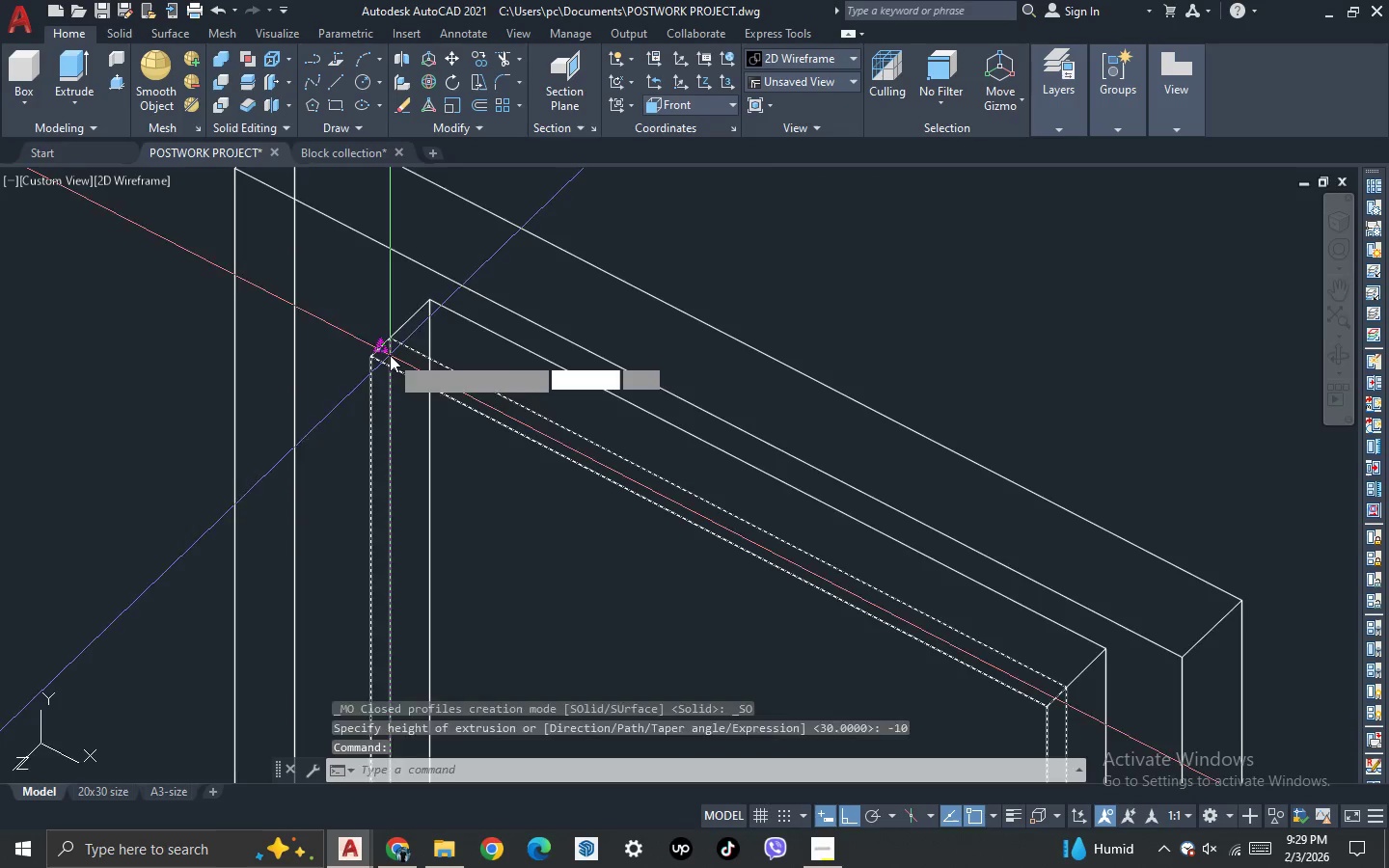 
scroll: coordinate [390, 355], scroll_direction: up, amount: 2.0
 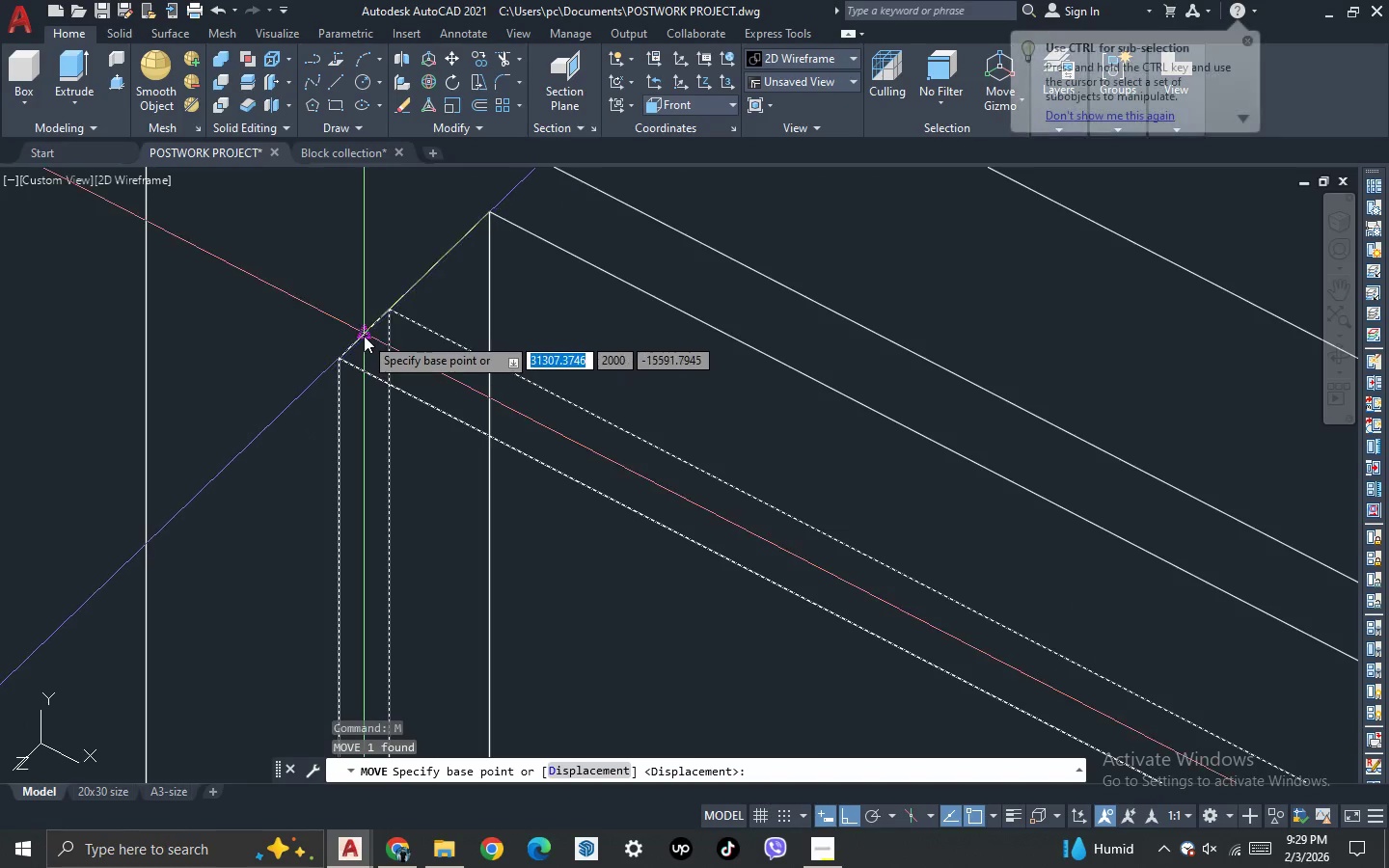 
left_click([364, 336])
 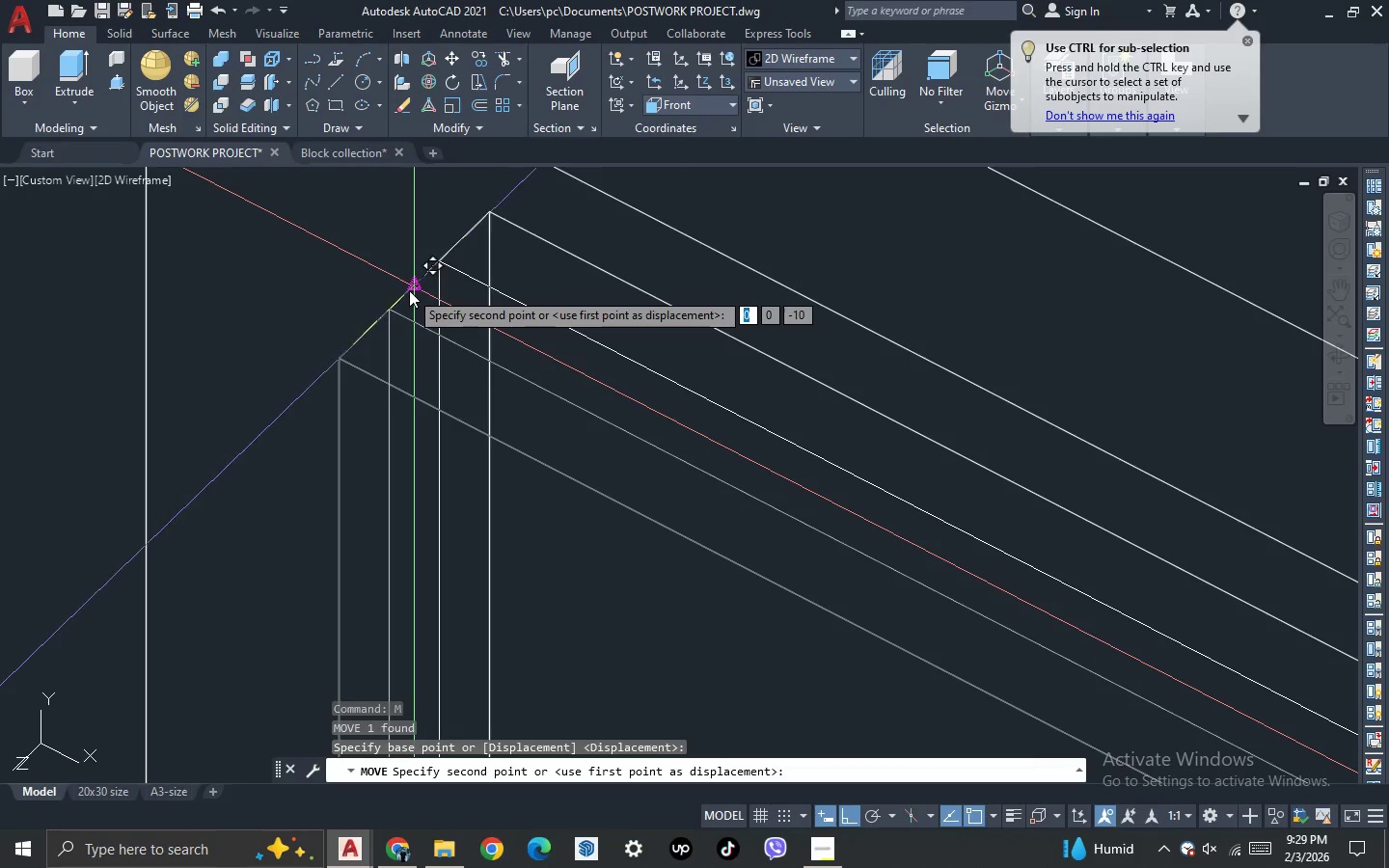 
left_click([409, 290])
 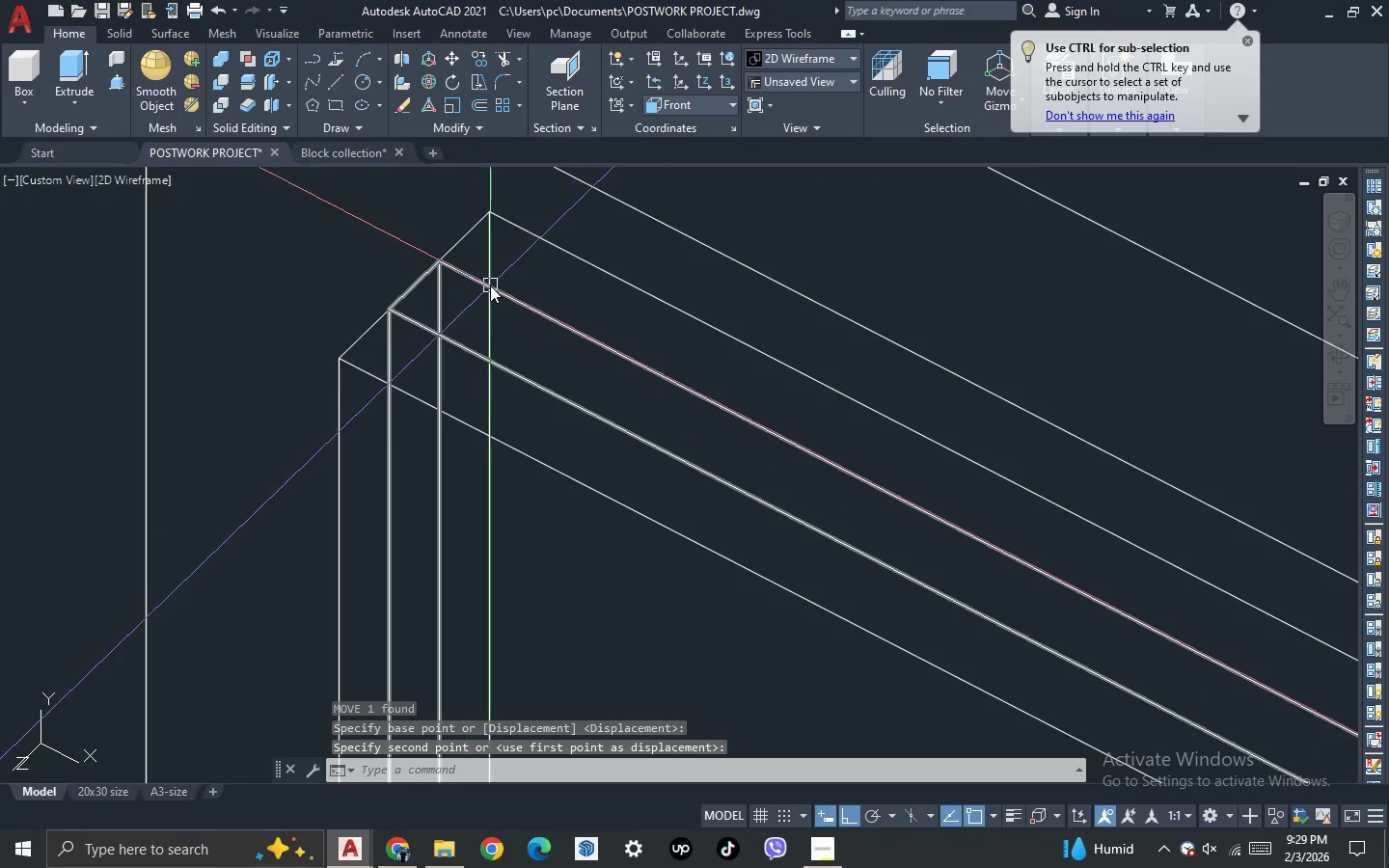 
left_click([490, 285])
 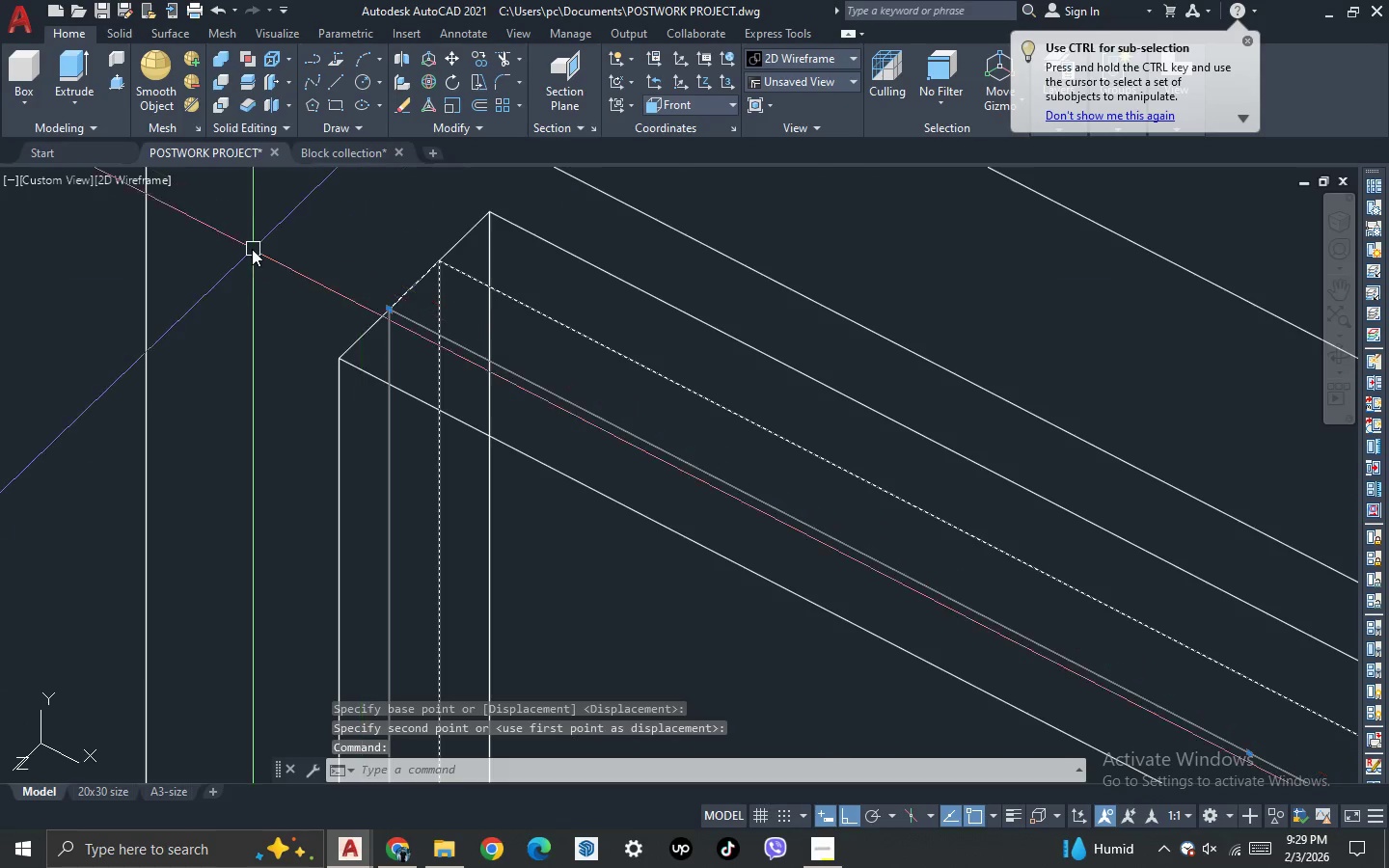 
key(Control+ControlLeft)
 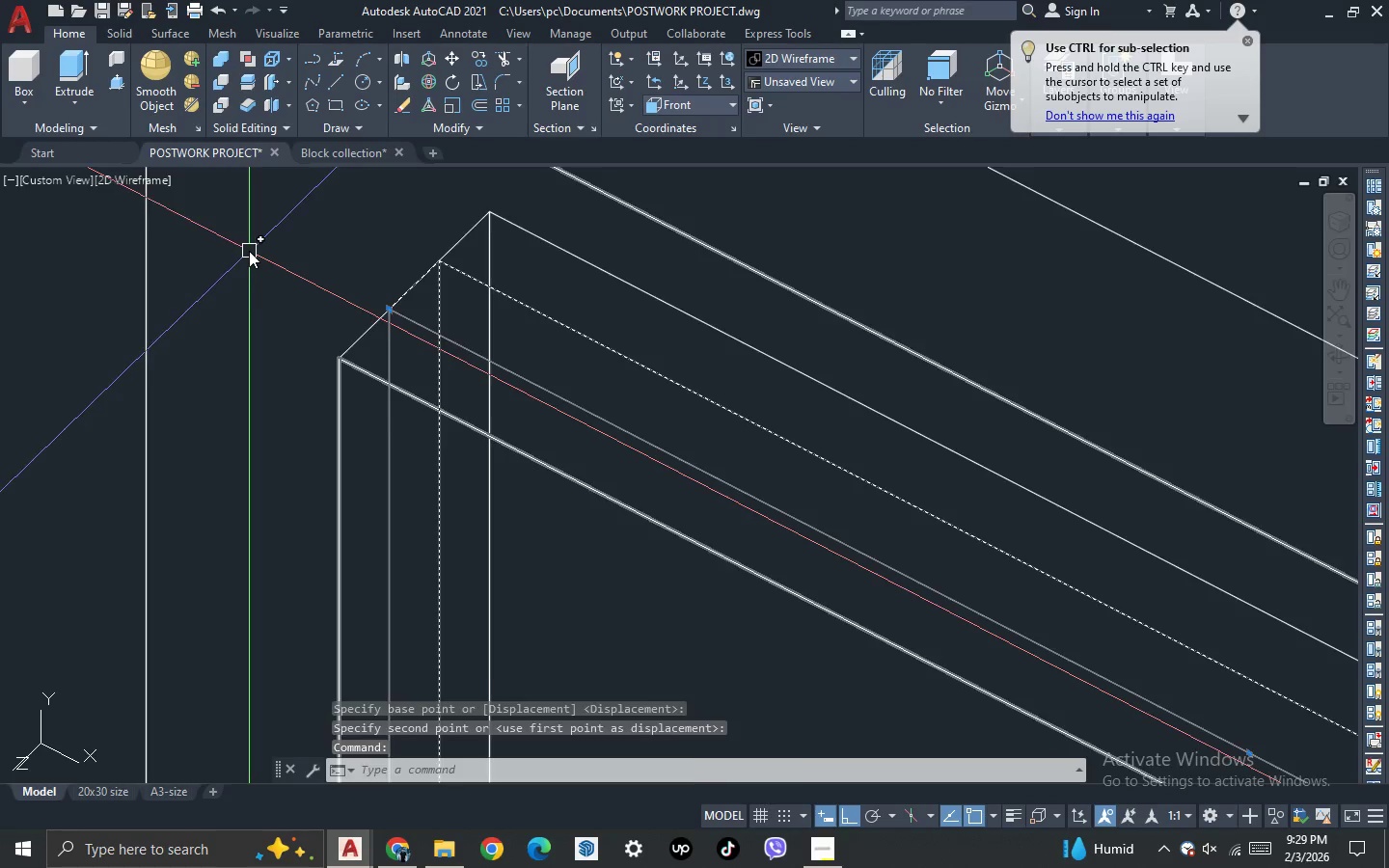 
key(Control+1)
 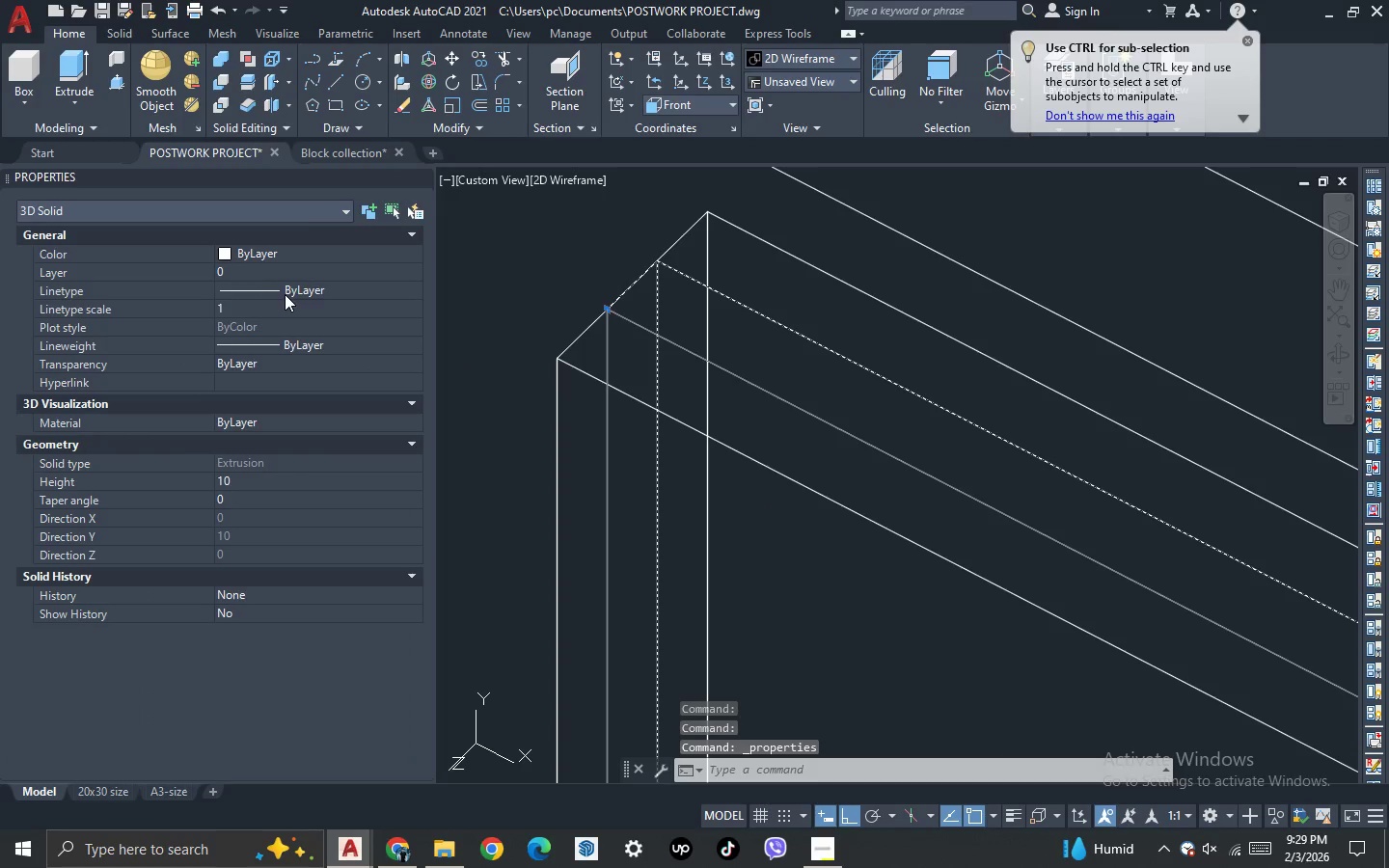 
double_click([285, 294])
 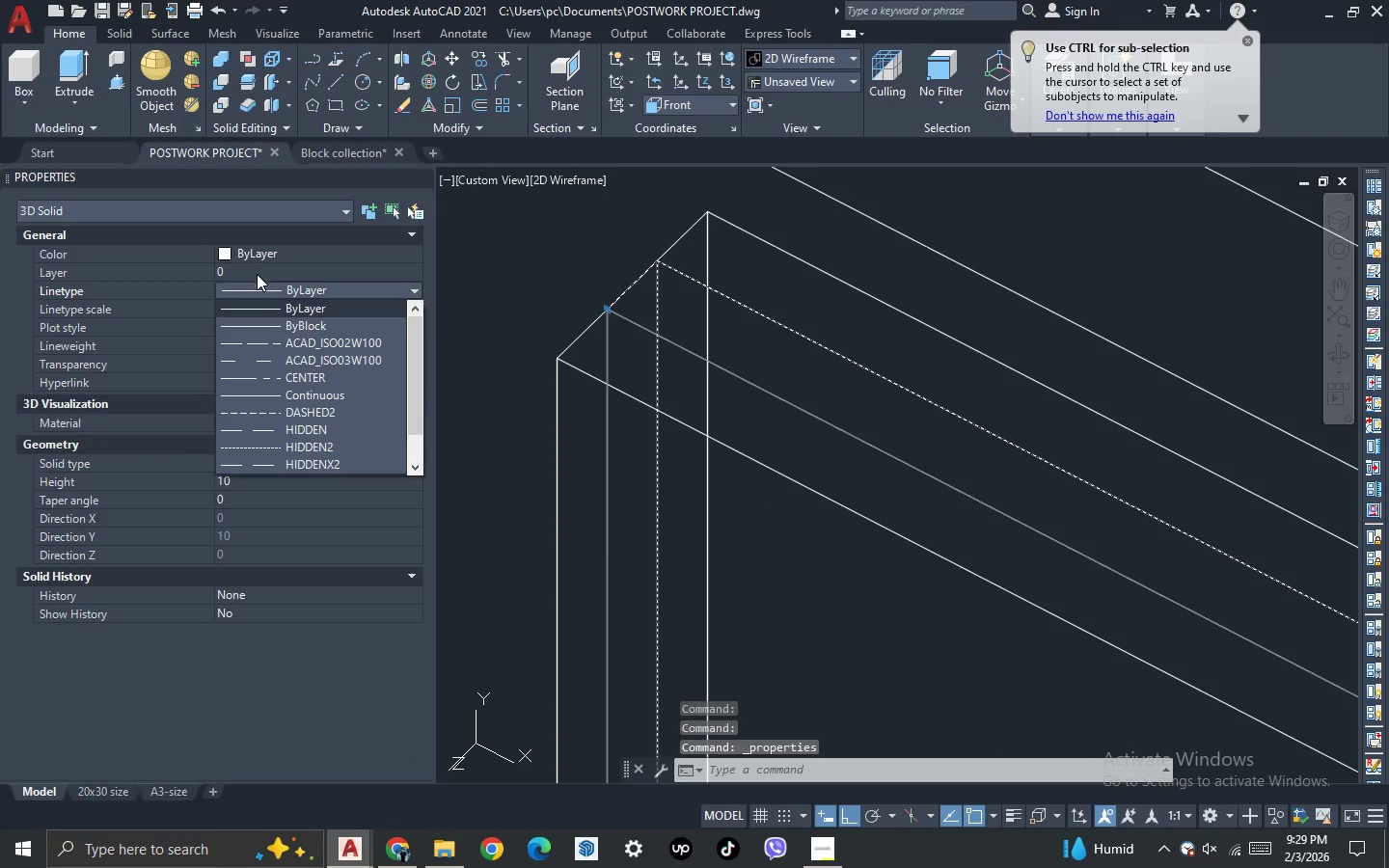 
double_click([254, 268])
 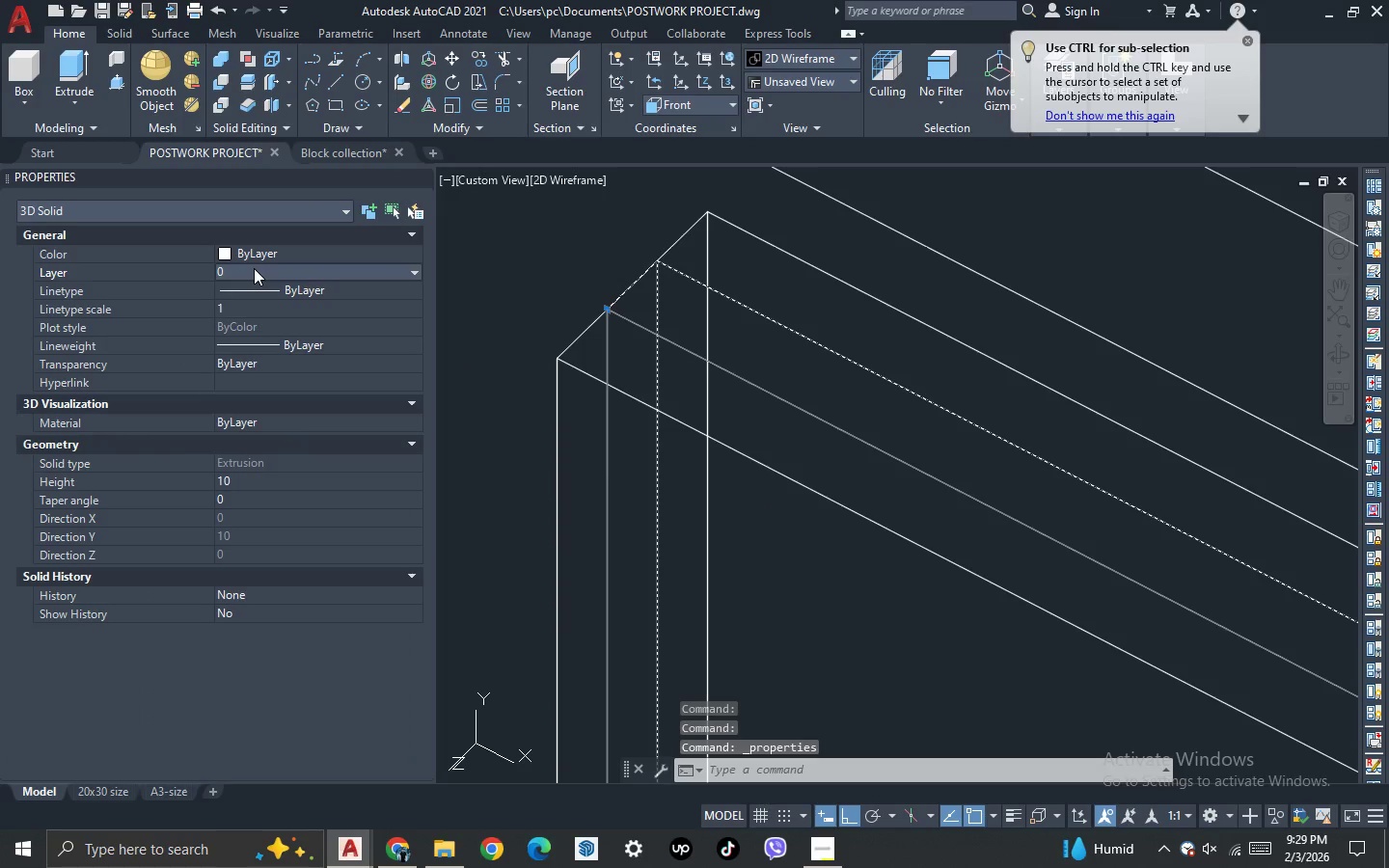 
triple_click([254, 268])
 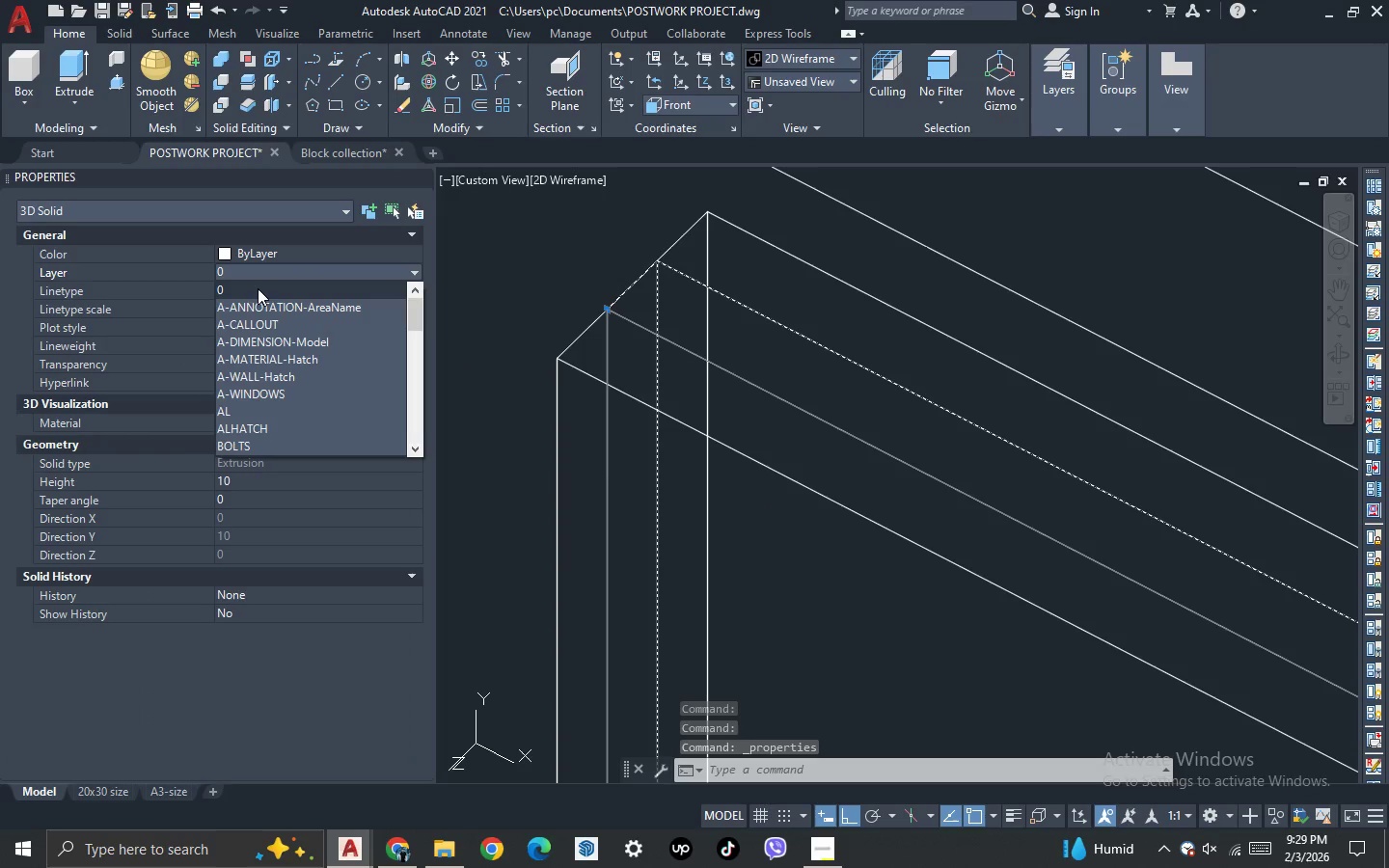 
key(G)
 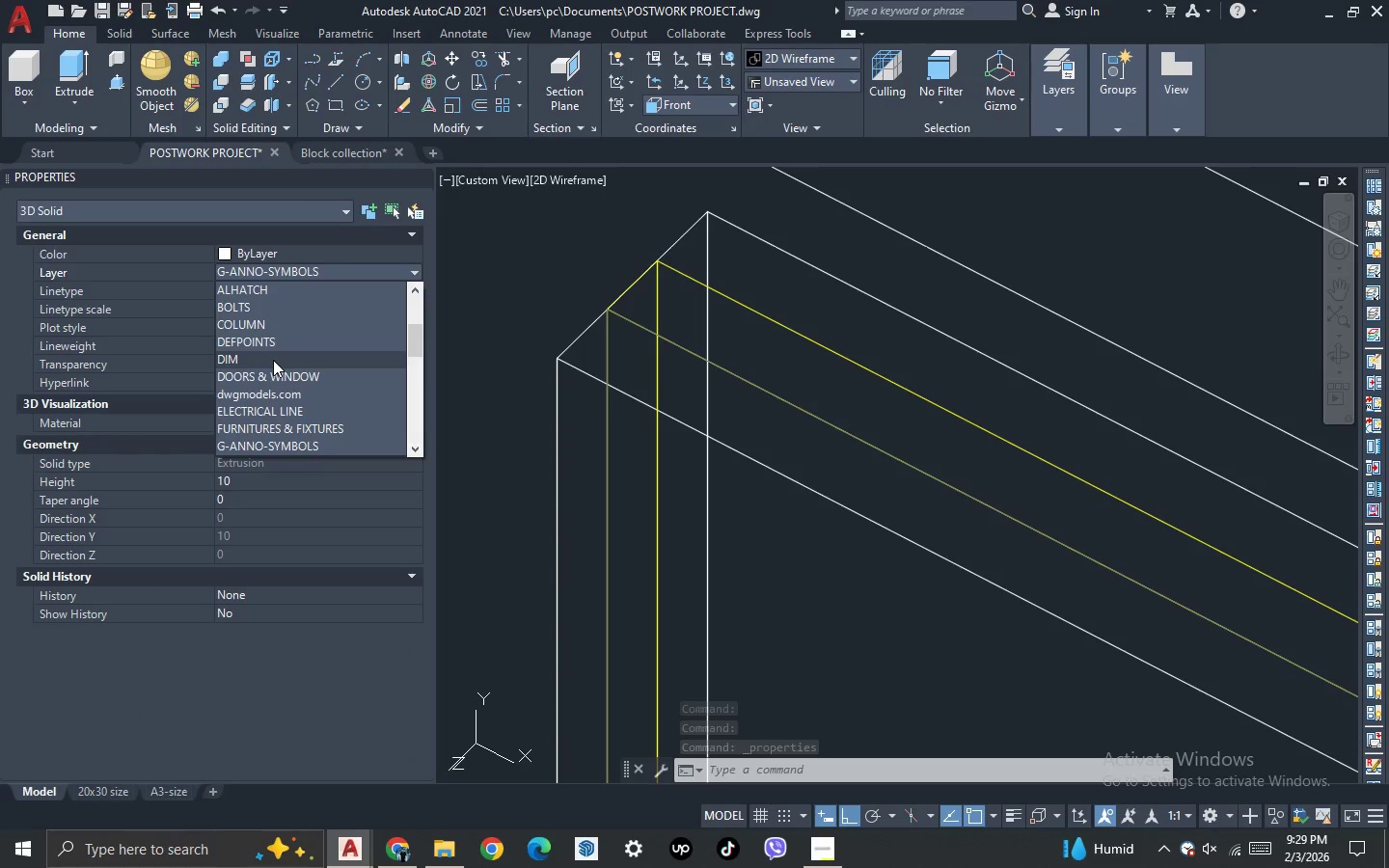 
scroll: coordinate [273, 360], scroll_direction: down, amount: 1.0
 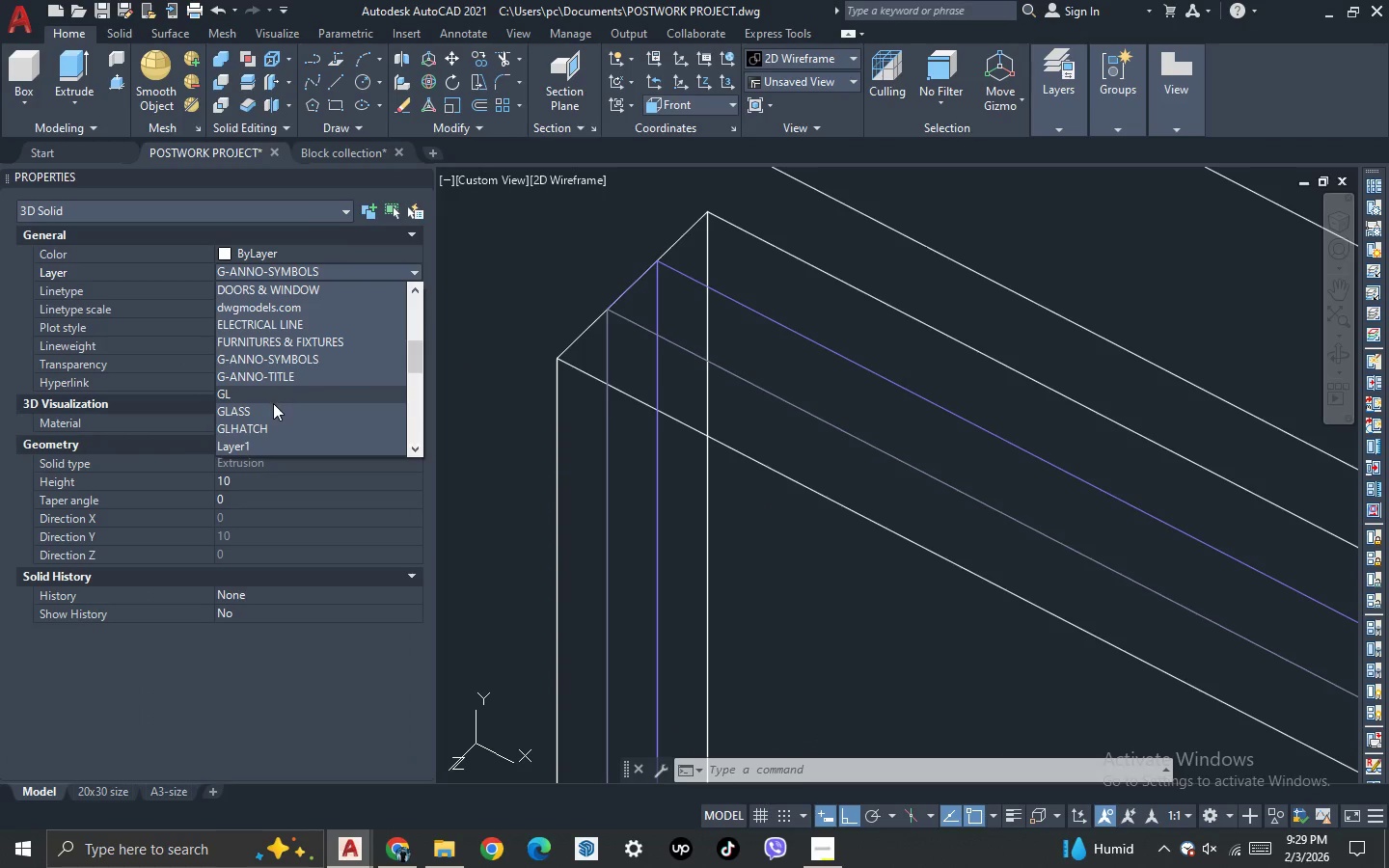 
left_click([270, 412])
 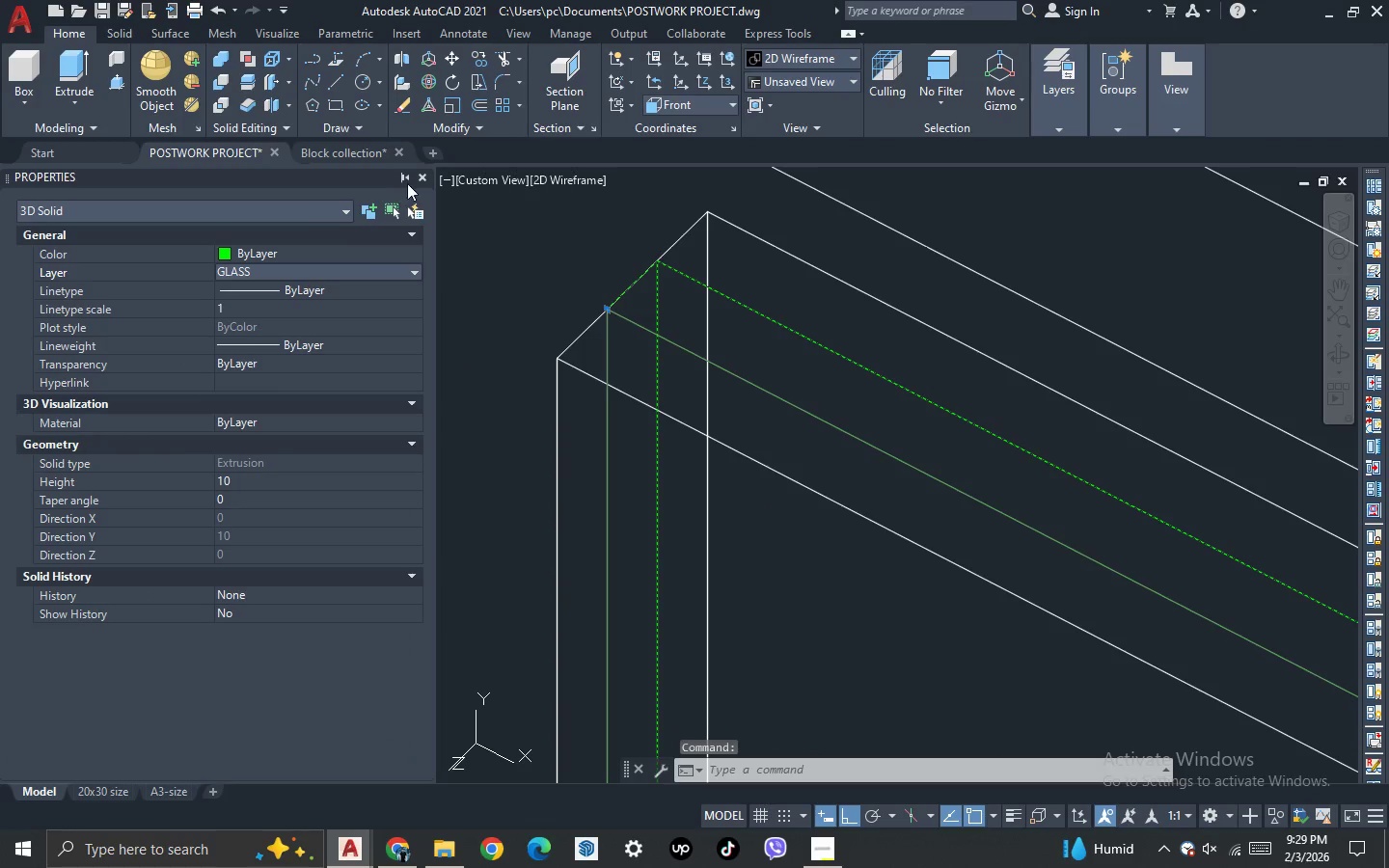 
left_click([425, 176])
 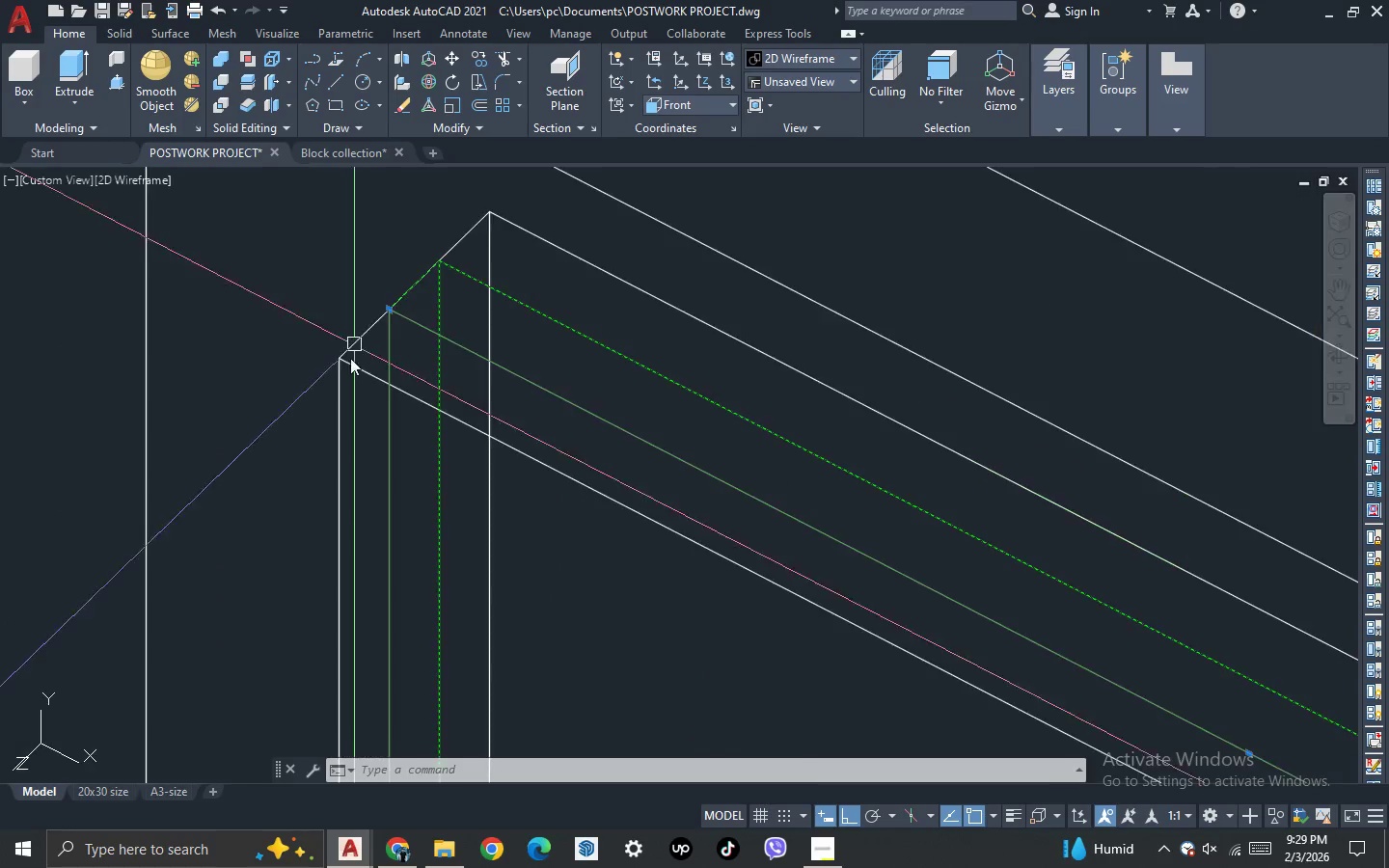 
key(Escape)
 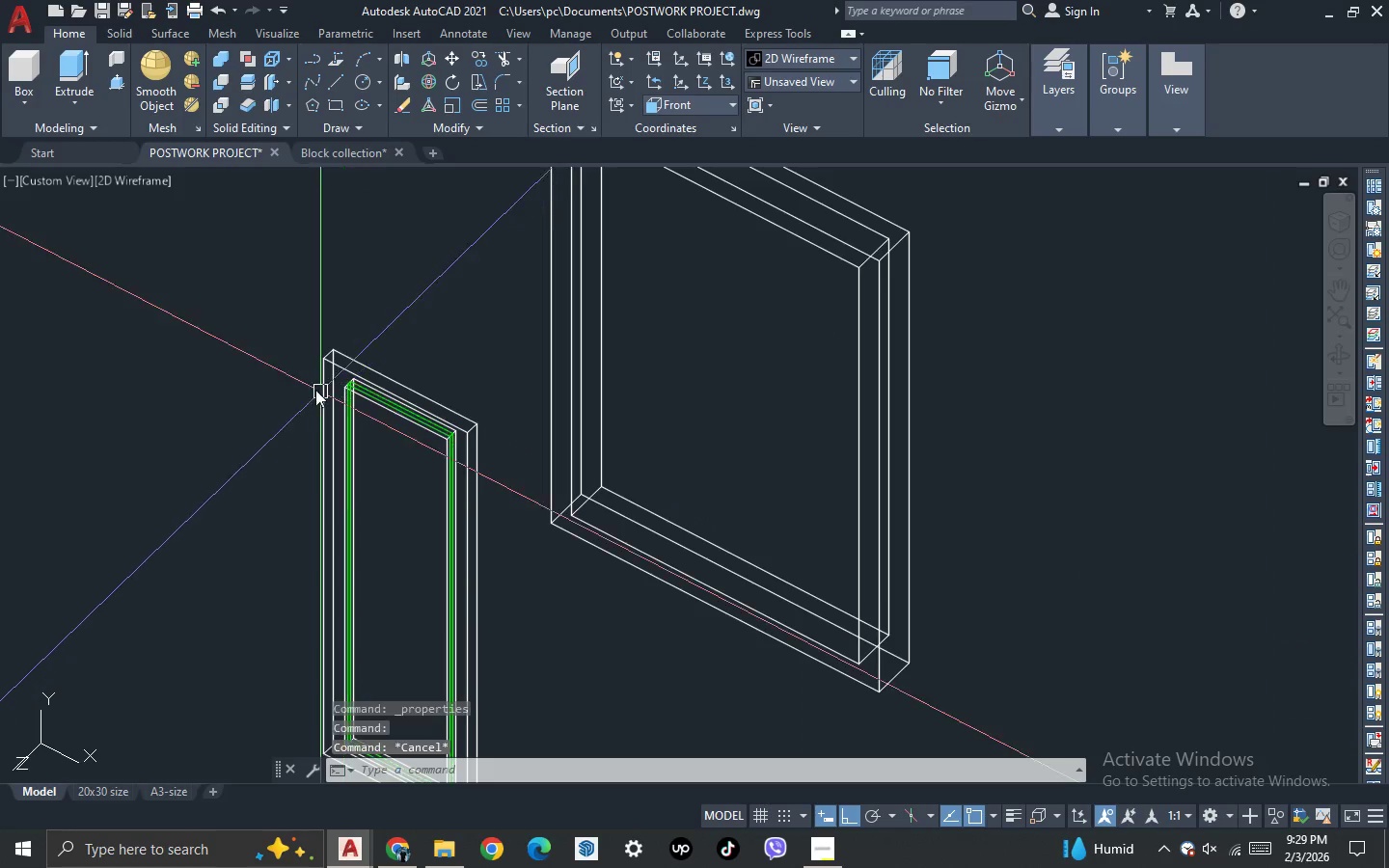 
key(Escape)
 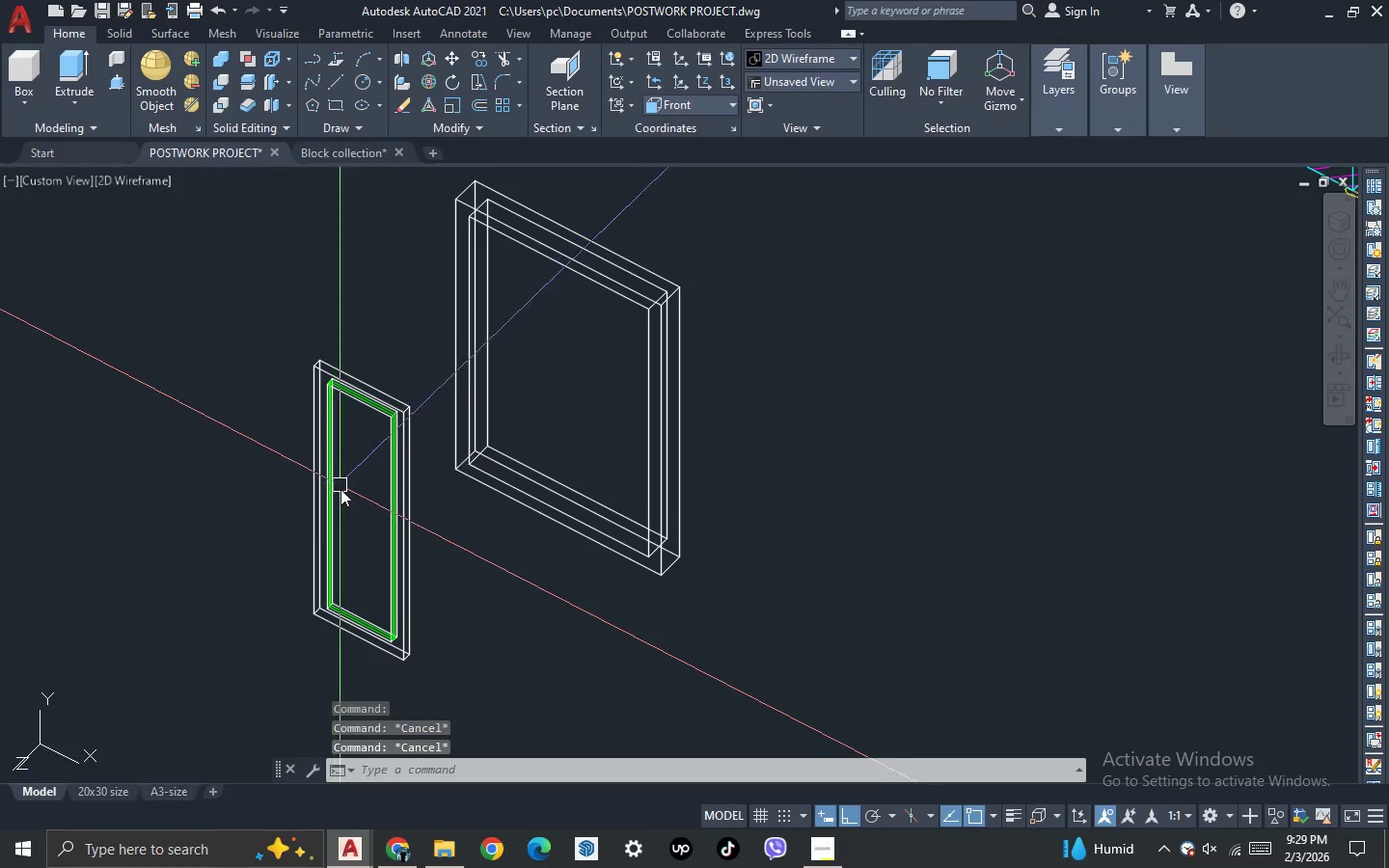 
scroll: coordinate [297, 379], scroll_direction: down, amount: 7.0
 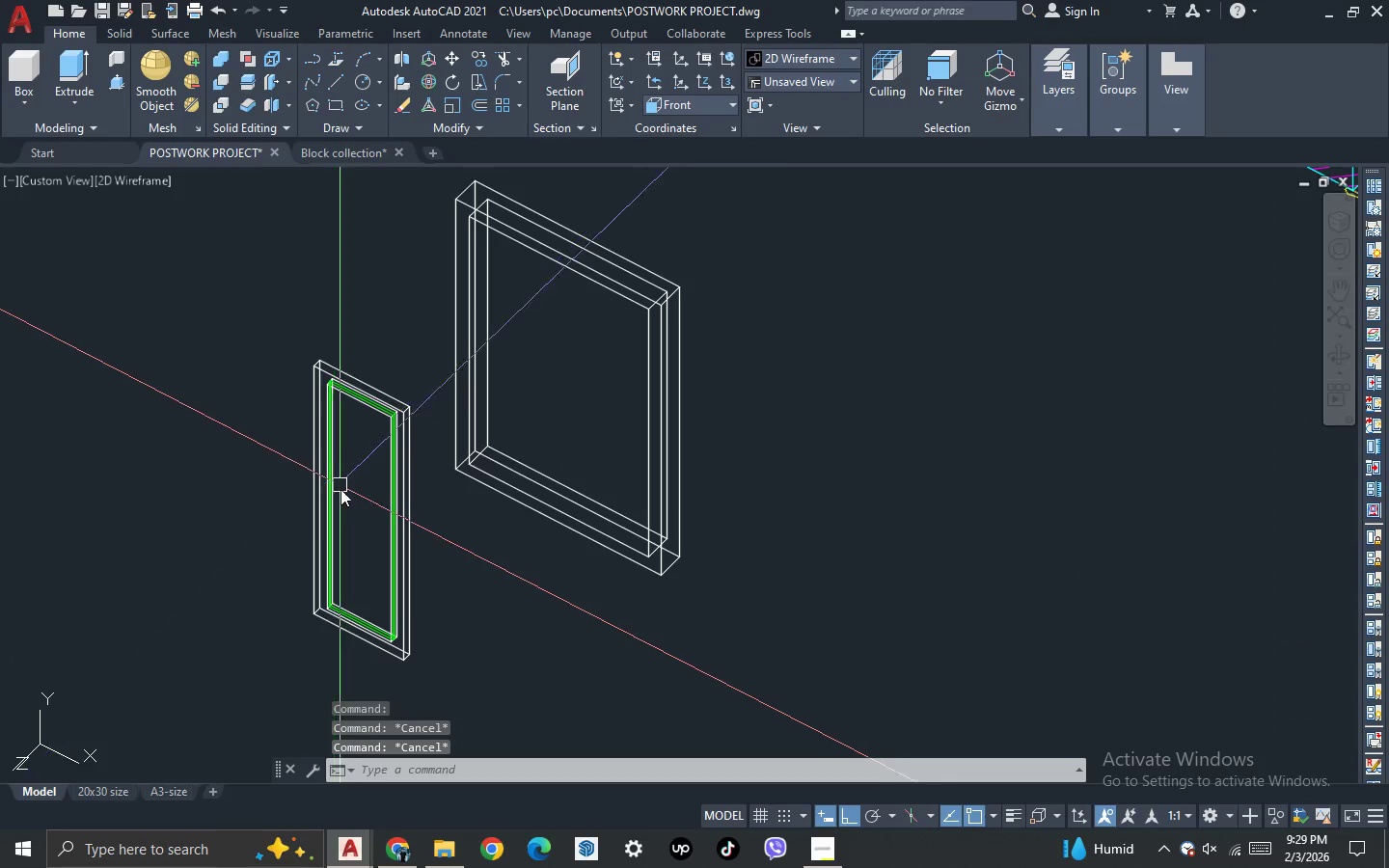 
left_click_drag(start_coordinate=[349, 498], to_coordinate=[329, 476])
 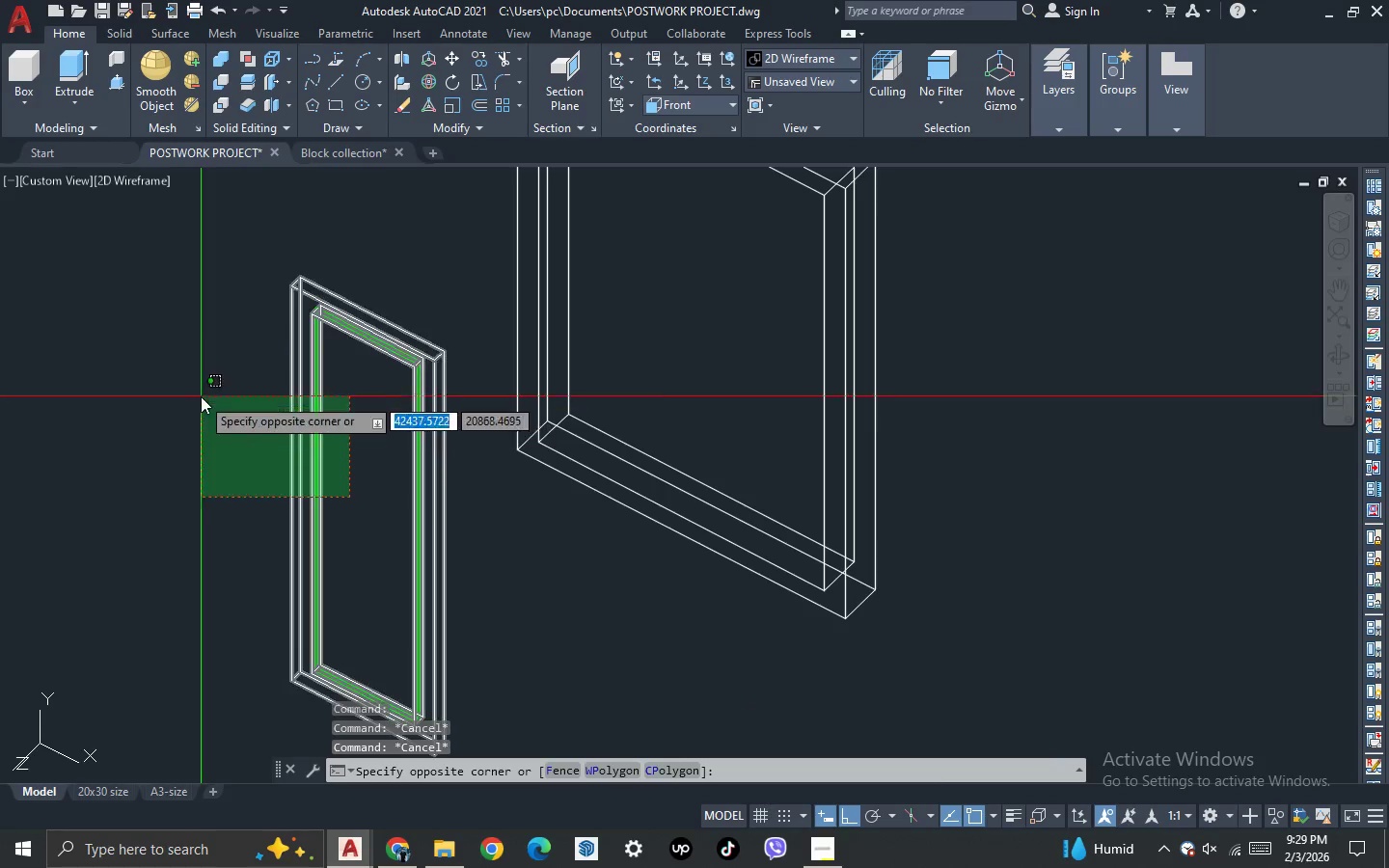 
double_click([201, 396])
 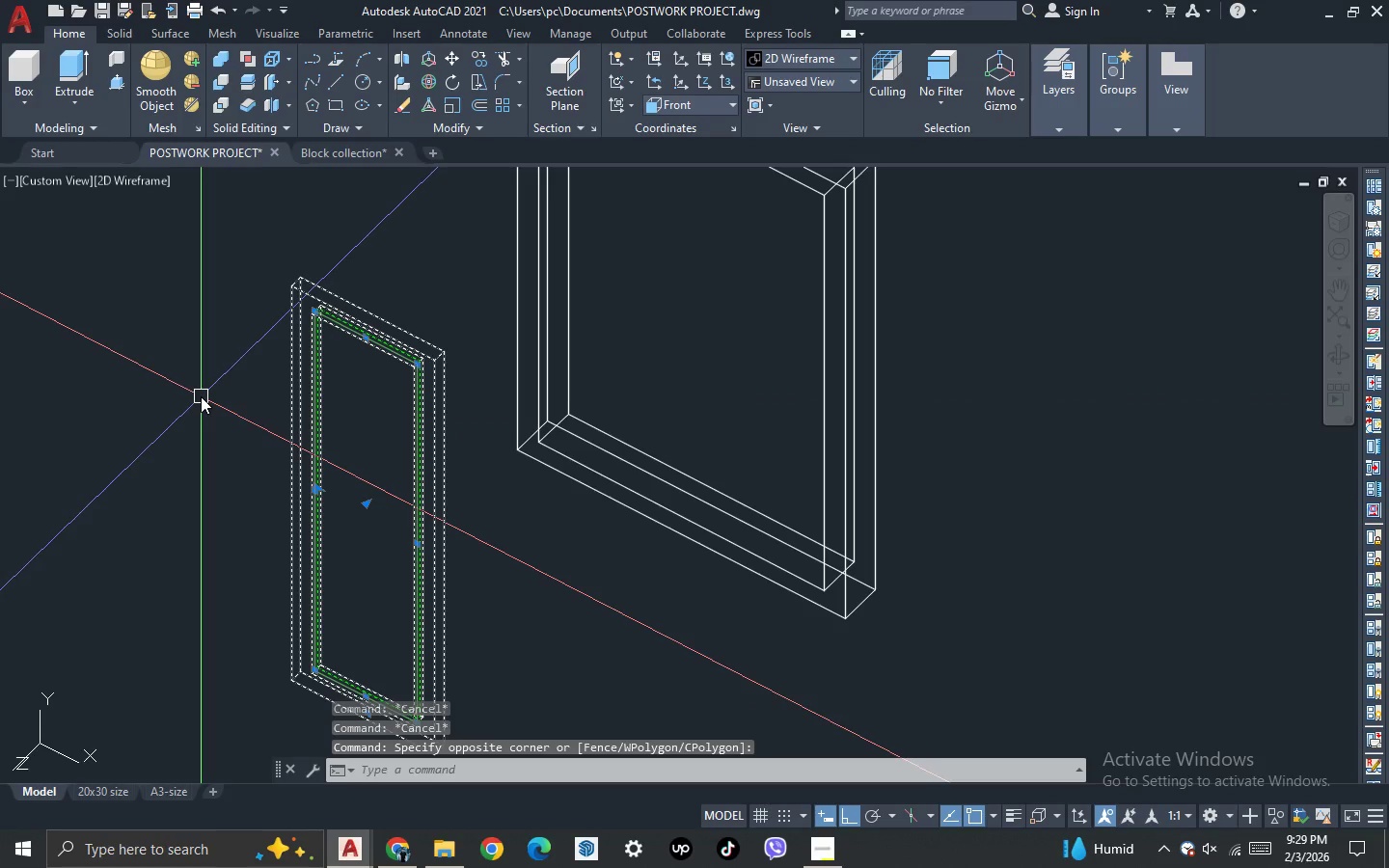 
scroll: coordinate [349, 502], scroll_direction: up, amount: 1.0
 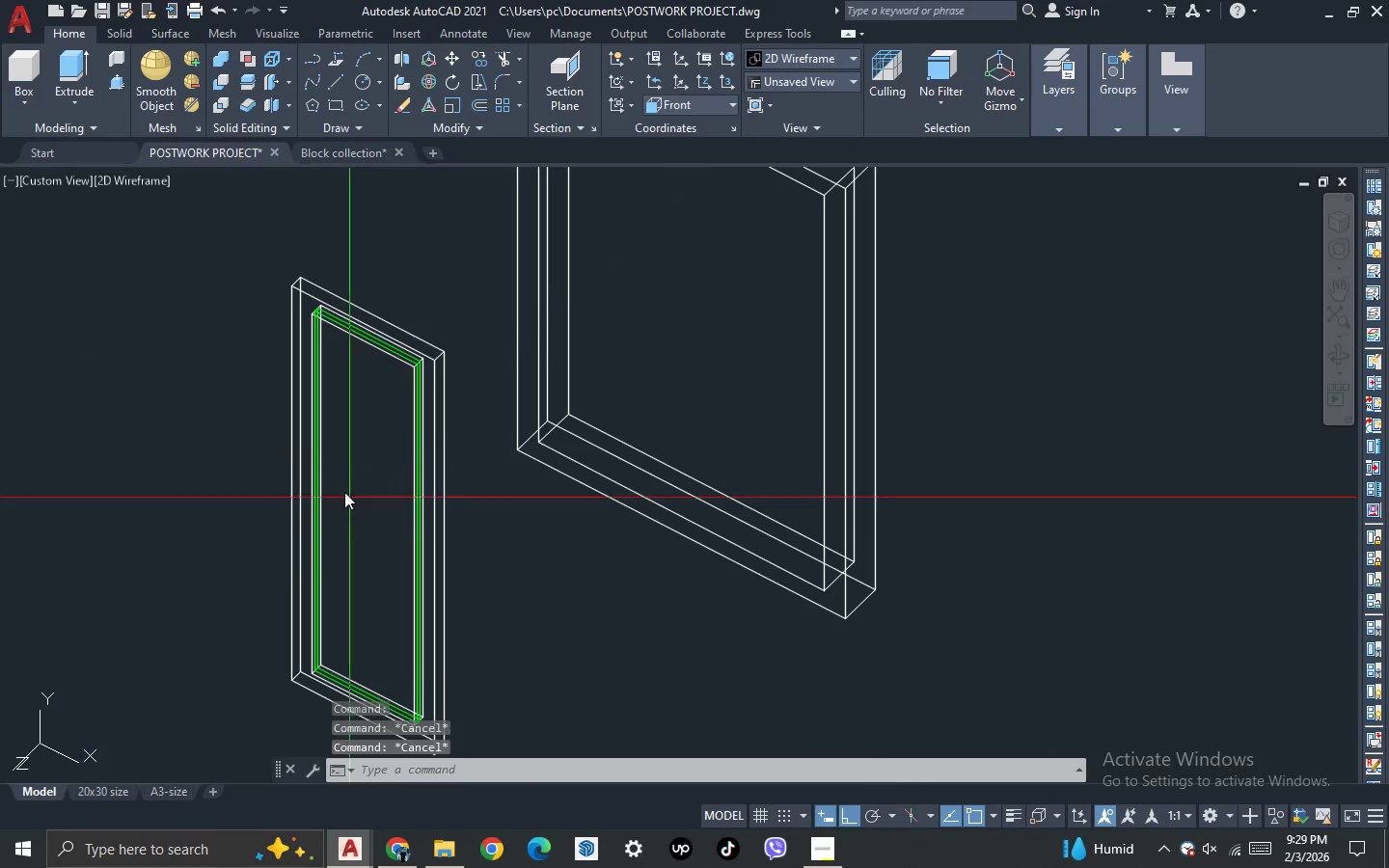 
key(M)
 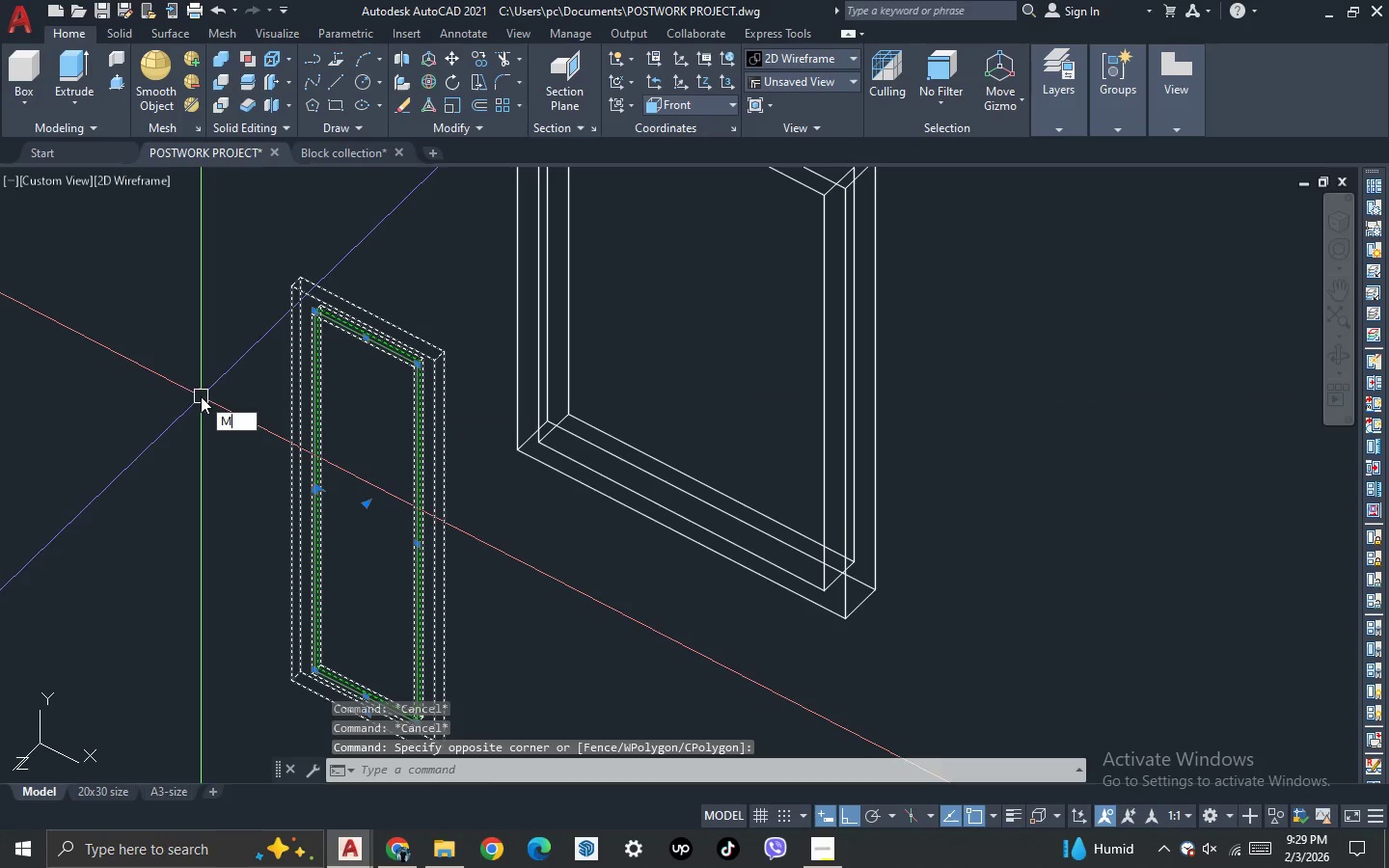 
key(Space)
 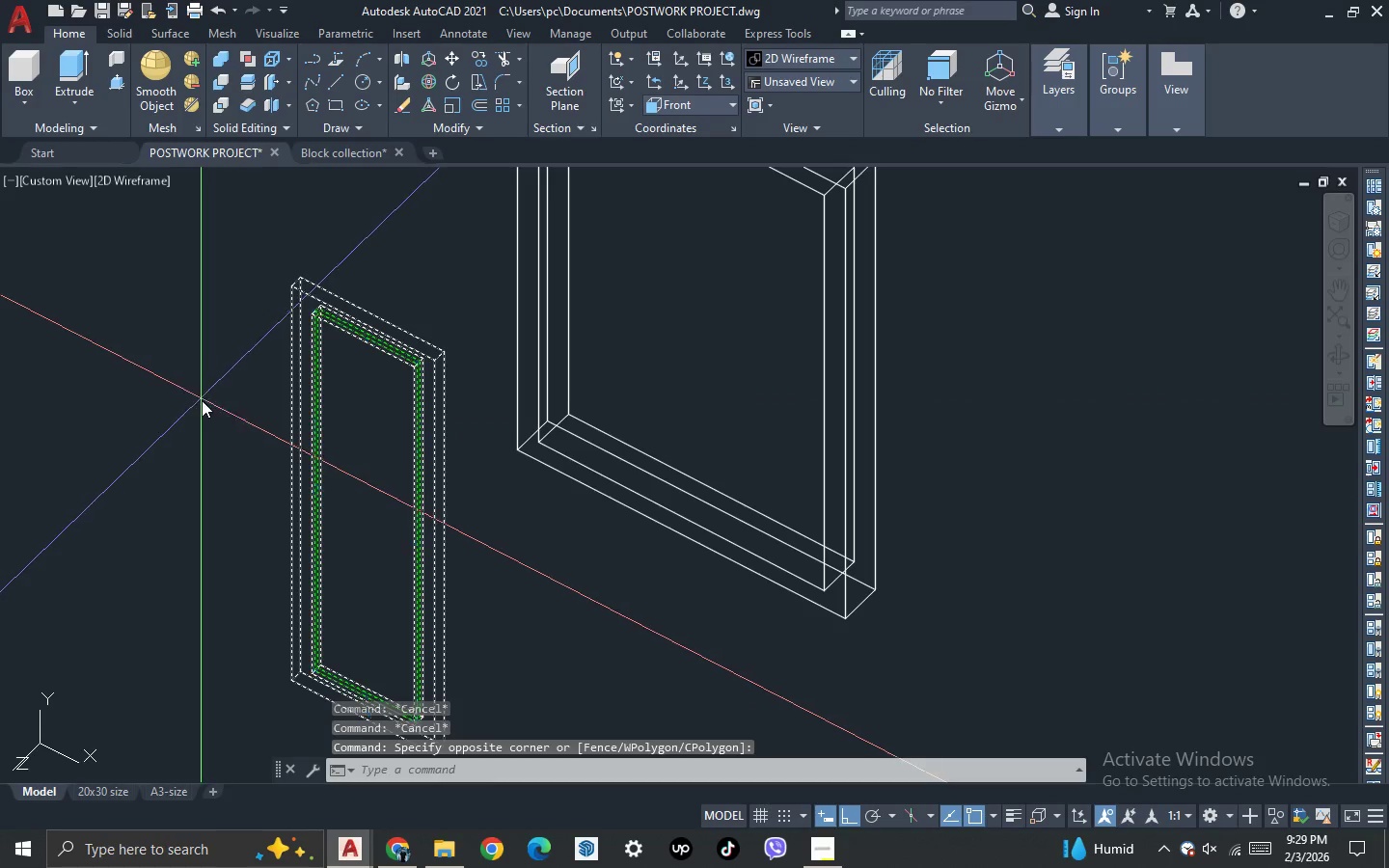 
scroll: coordinate [202, 400], scroll_direction: down, amount: 2.0
 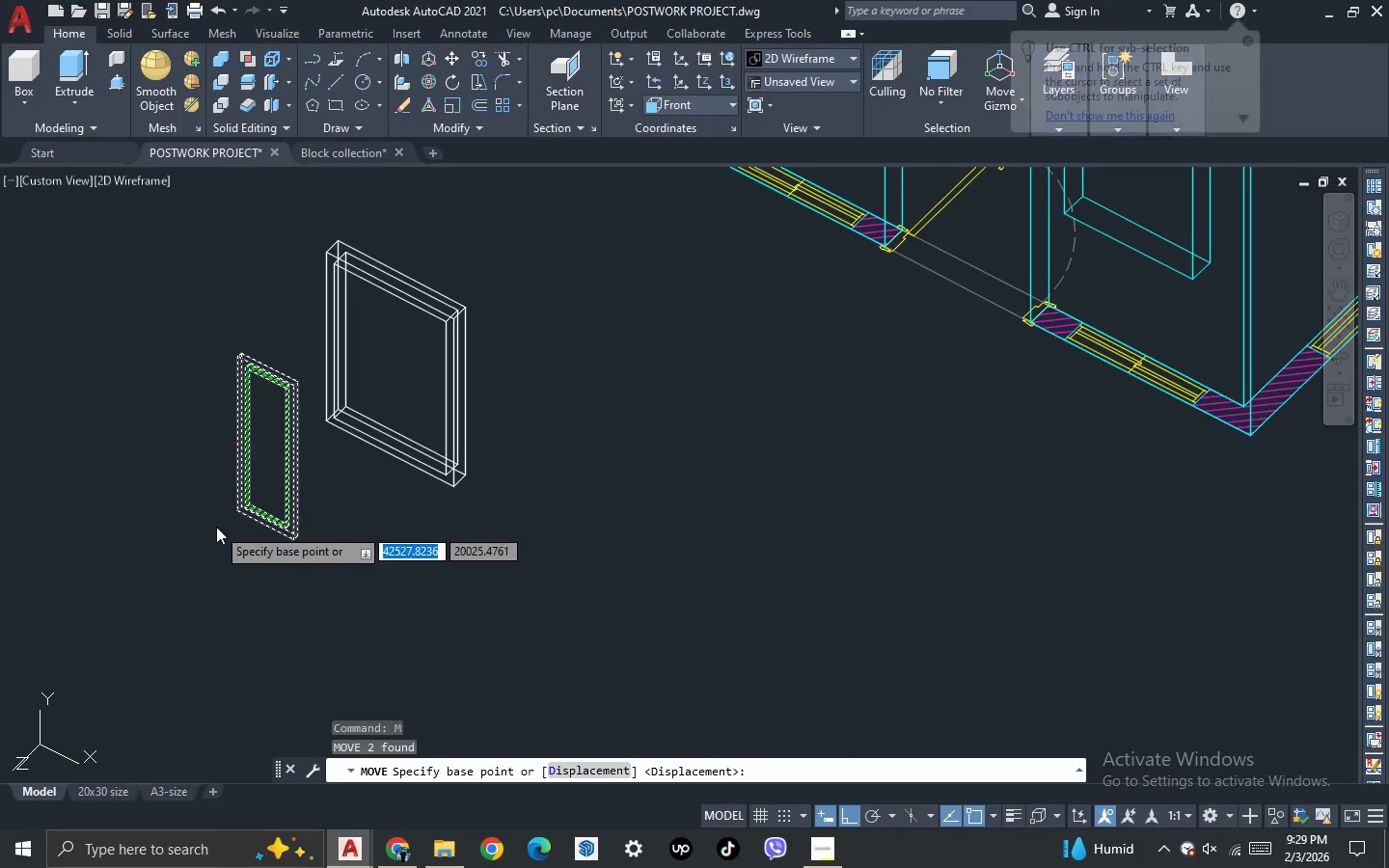 
scroll: coordinate [216, 527], scroll_direction: up, amount: 2.0
 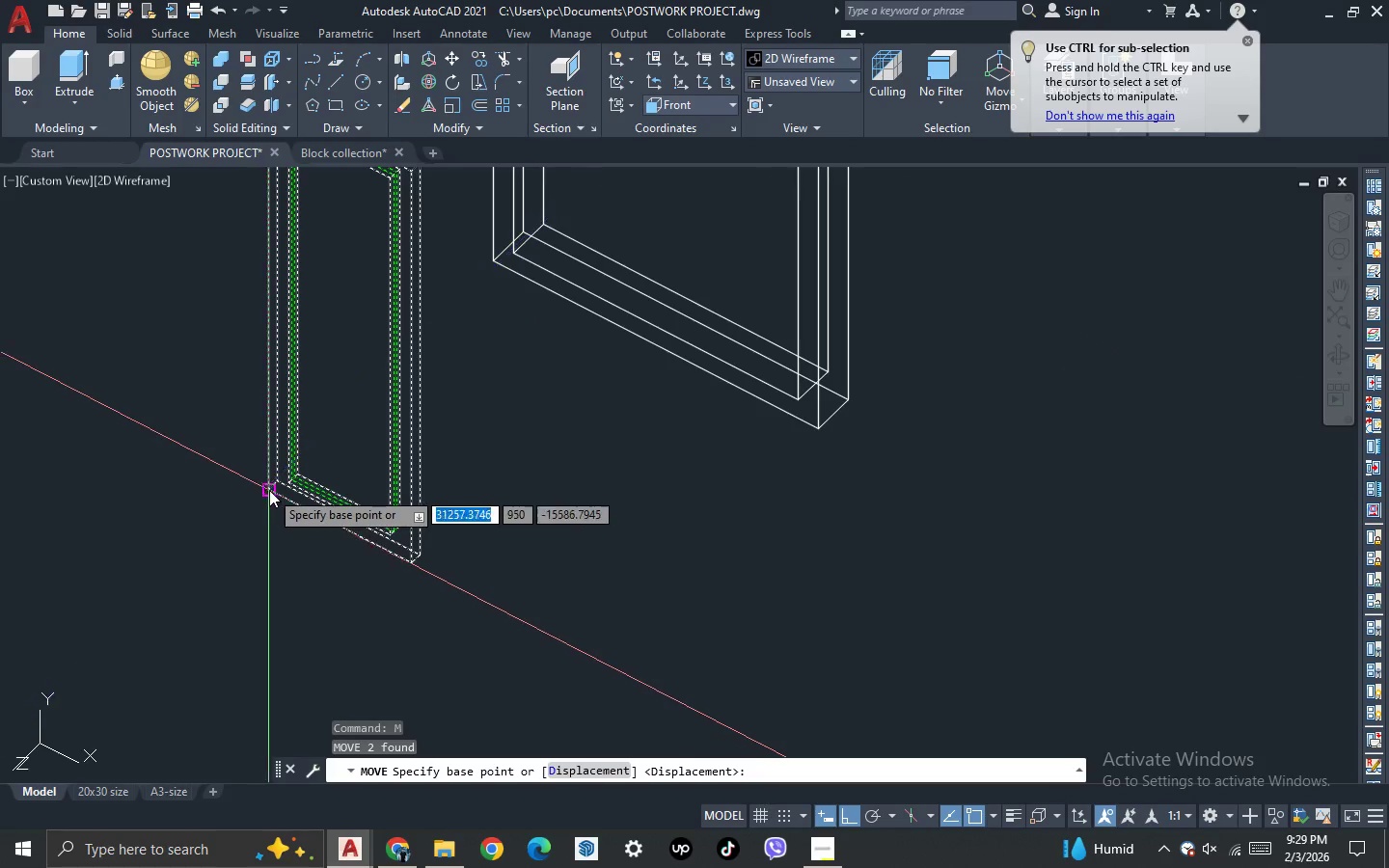 
left_click([272, 490])
 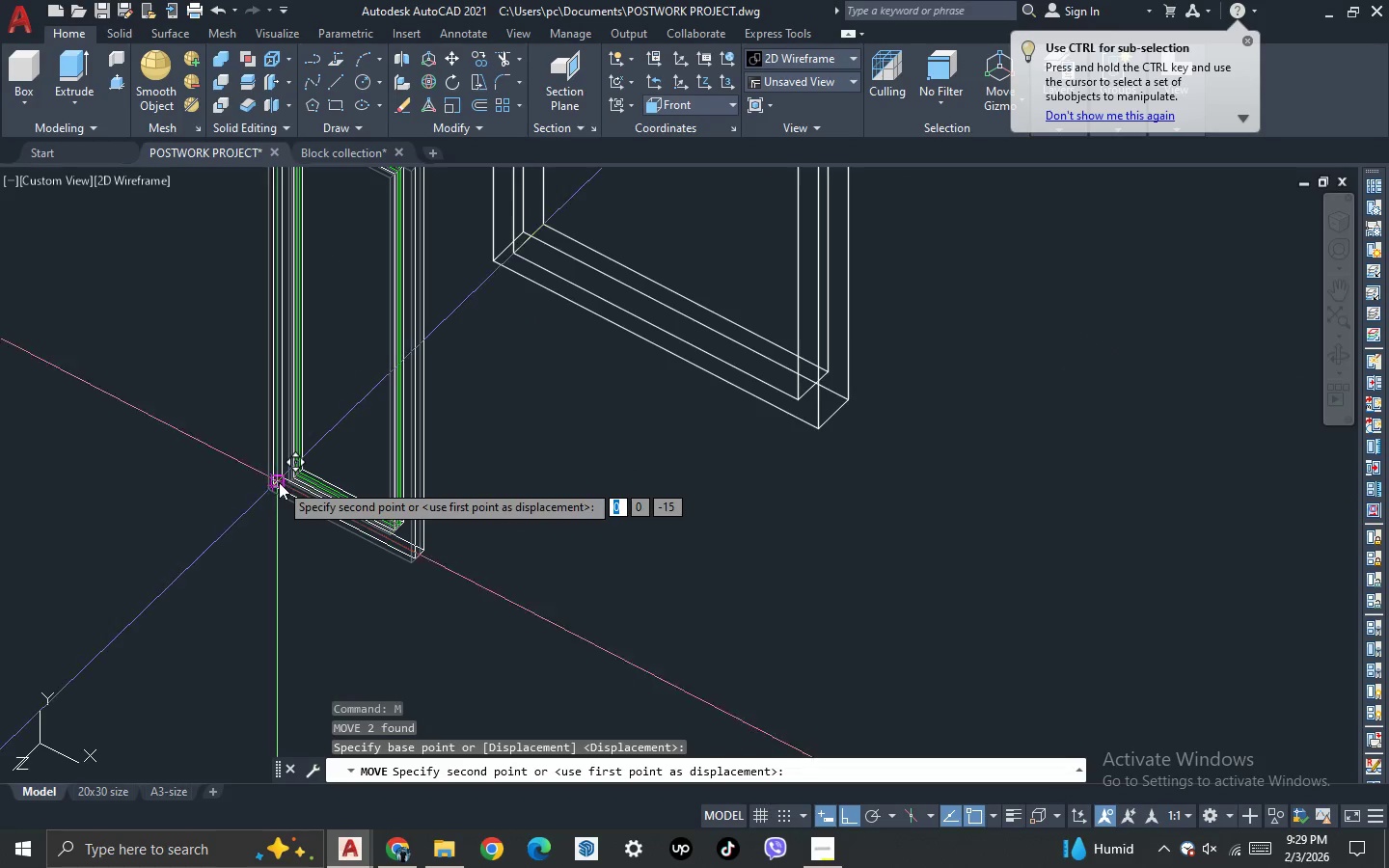 
key(Escape)
 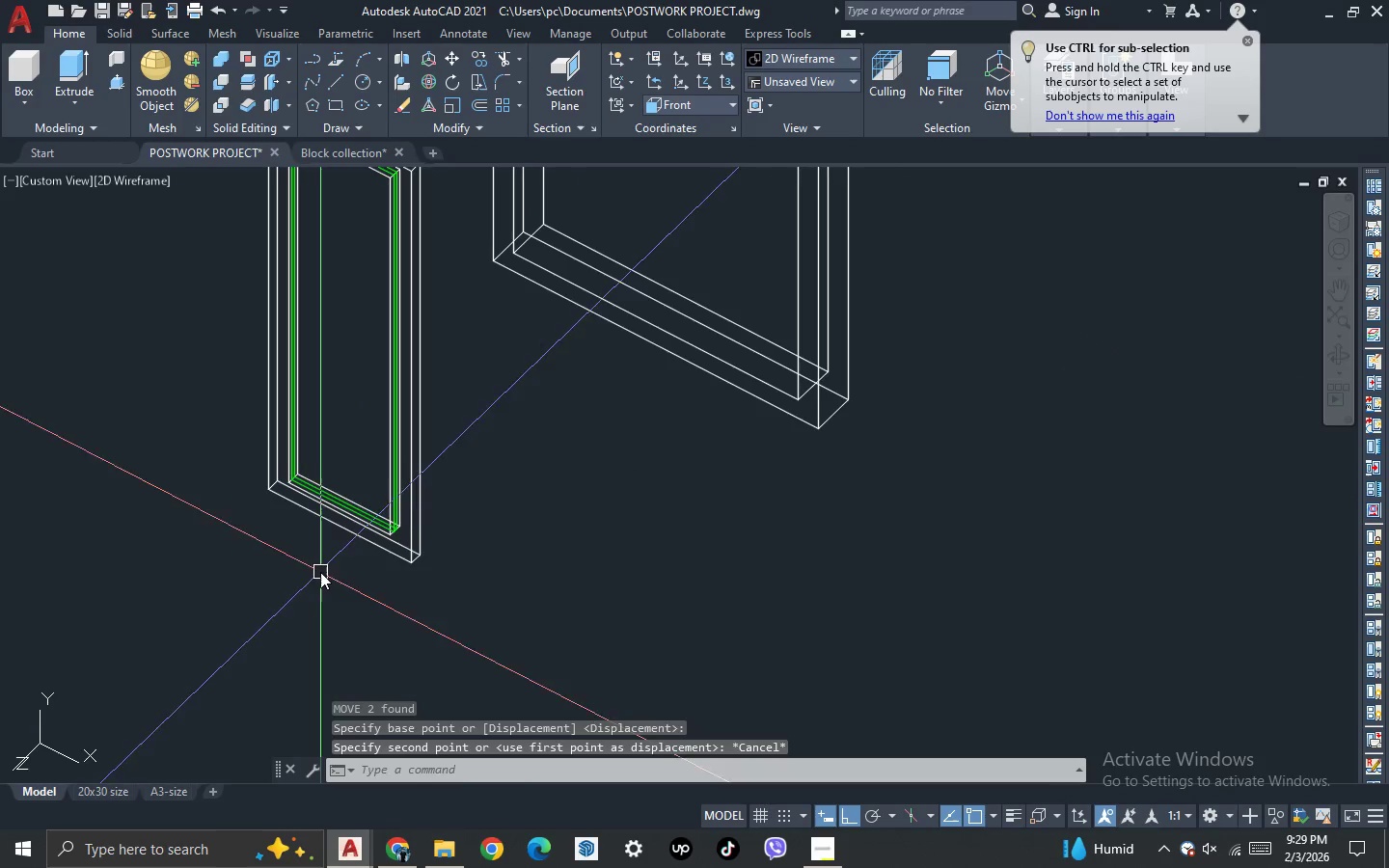 
left_click_drag(start_coordinate=[320, 572], to_coordinate=[301, 529])
 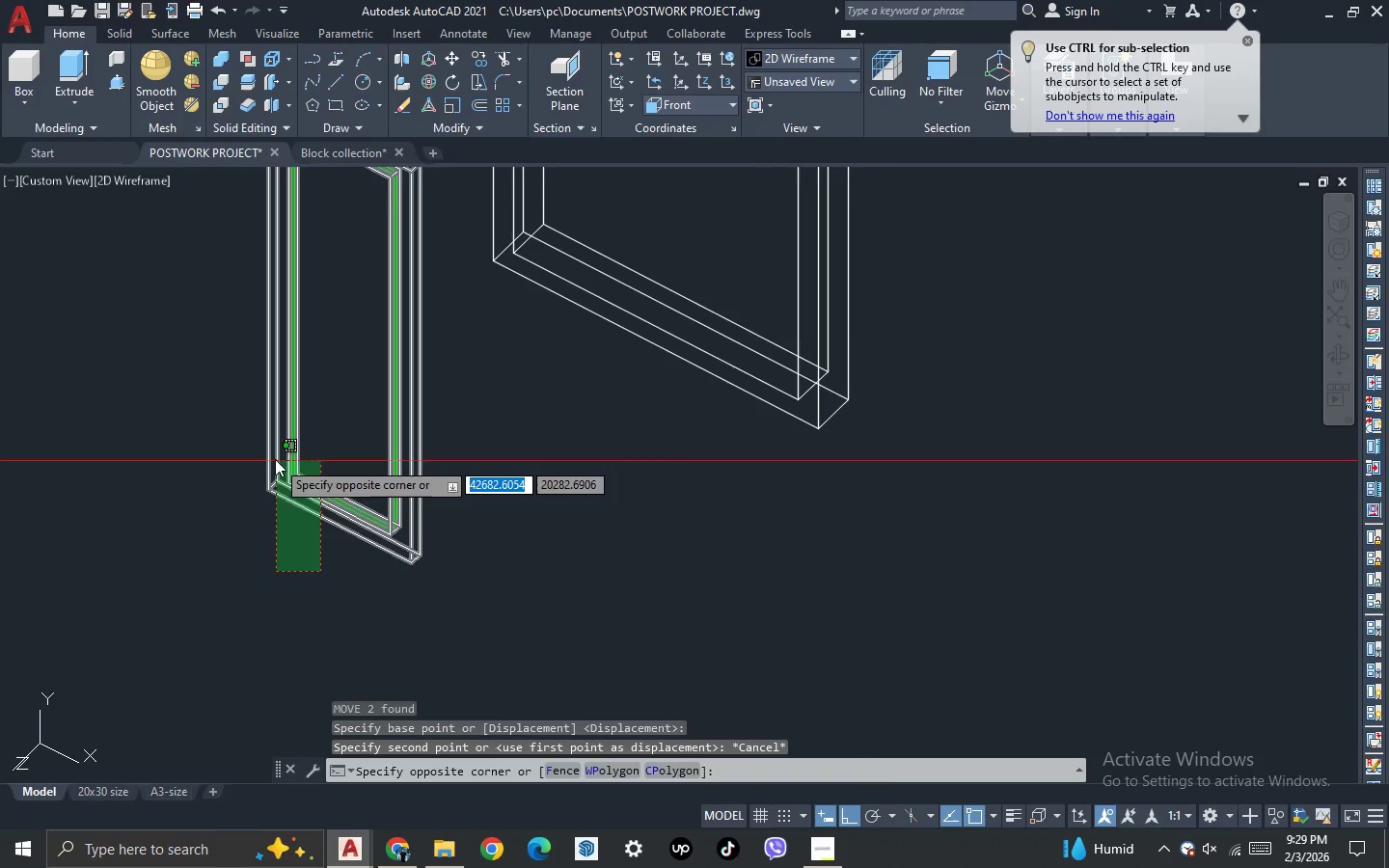 
double_click([275, 459])
 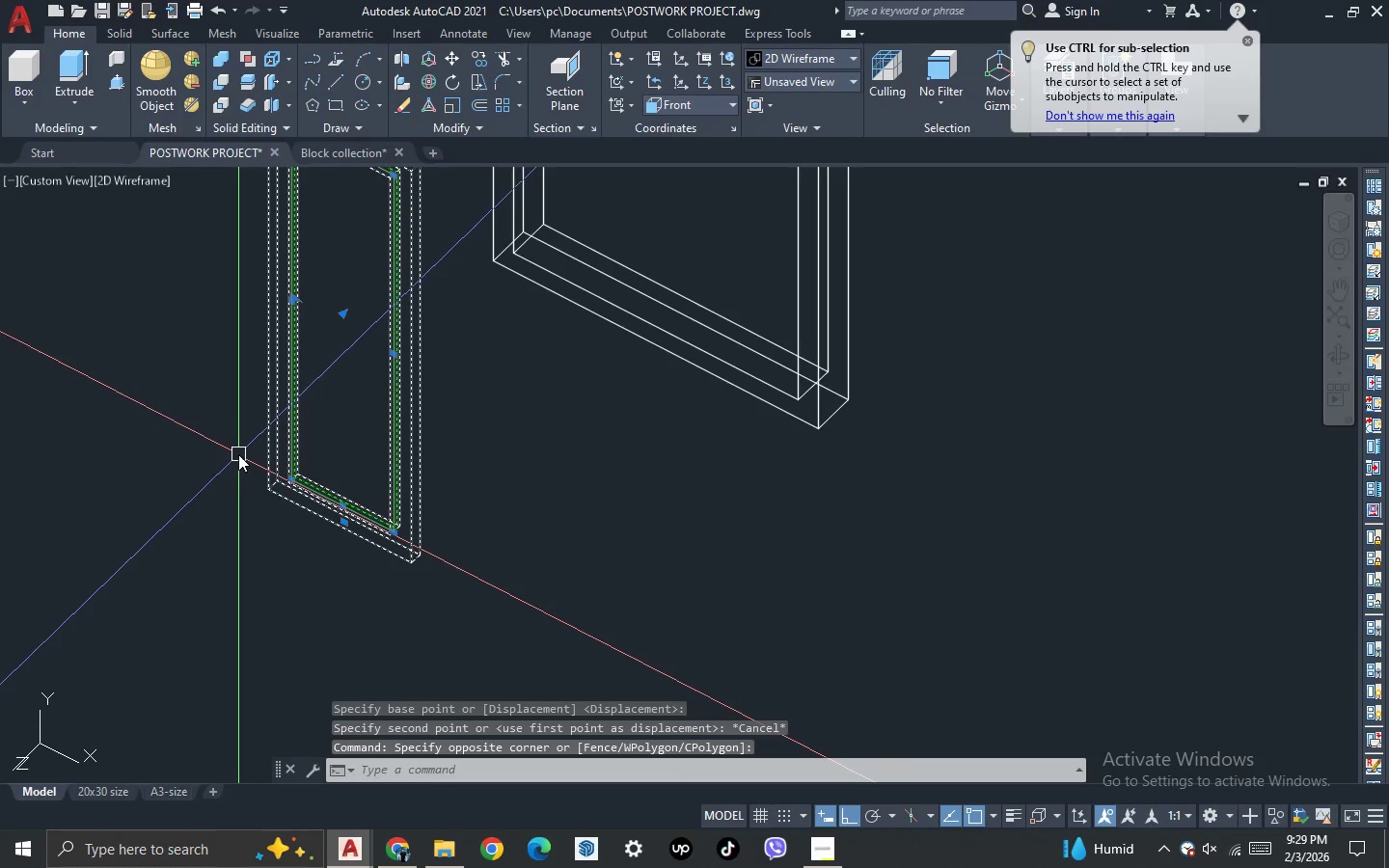 
key(M)
 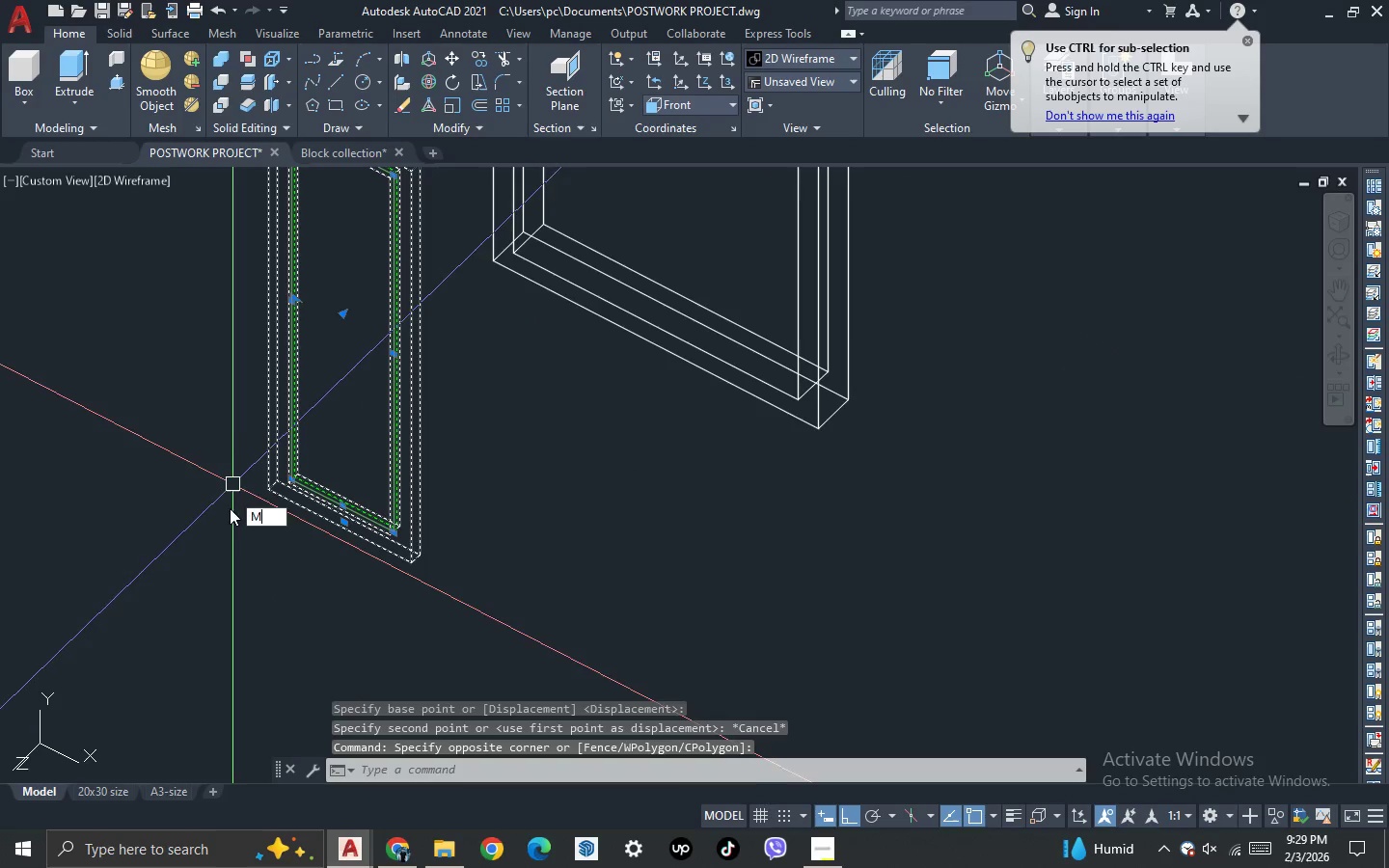 
key(Space)
 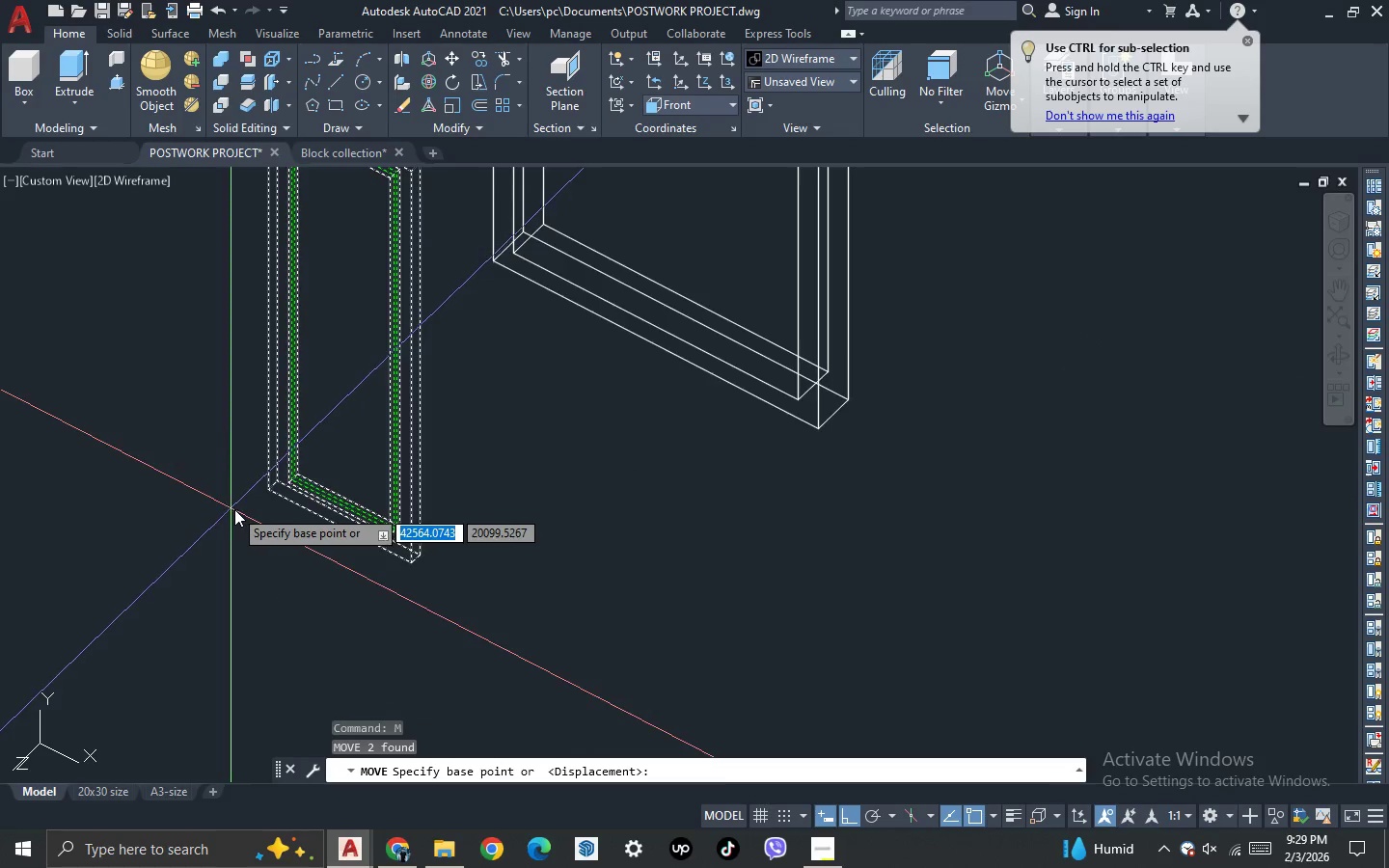 
scroll: coordinate [241, 509], scroll_direction: up, amount: 3.0
 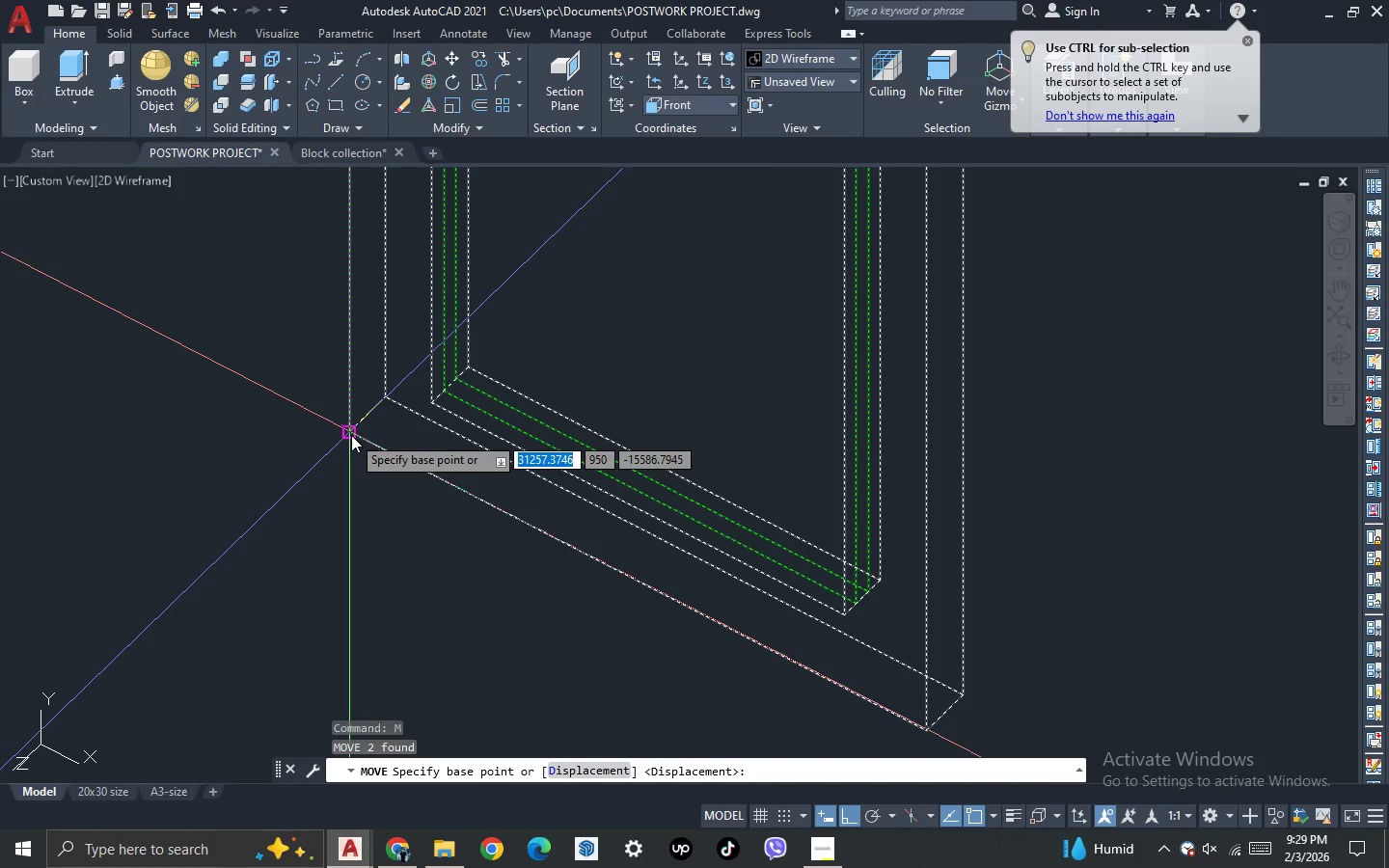 
left_click([351, 435])
 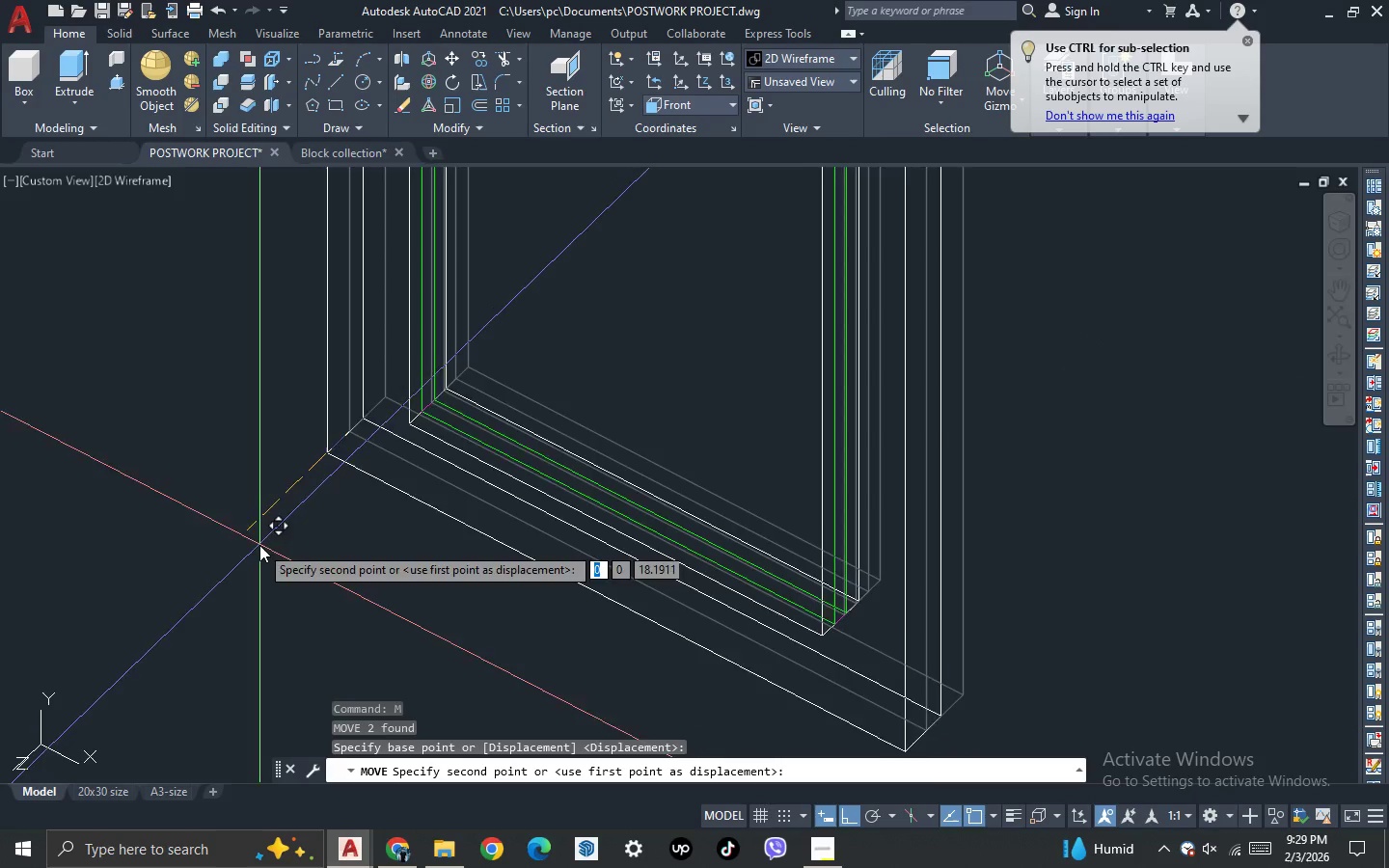 
scroll: coordinate [259, 545], scroll_direction: down, amount: 6.0
 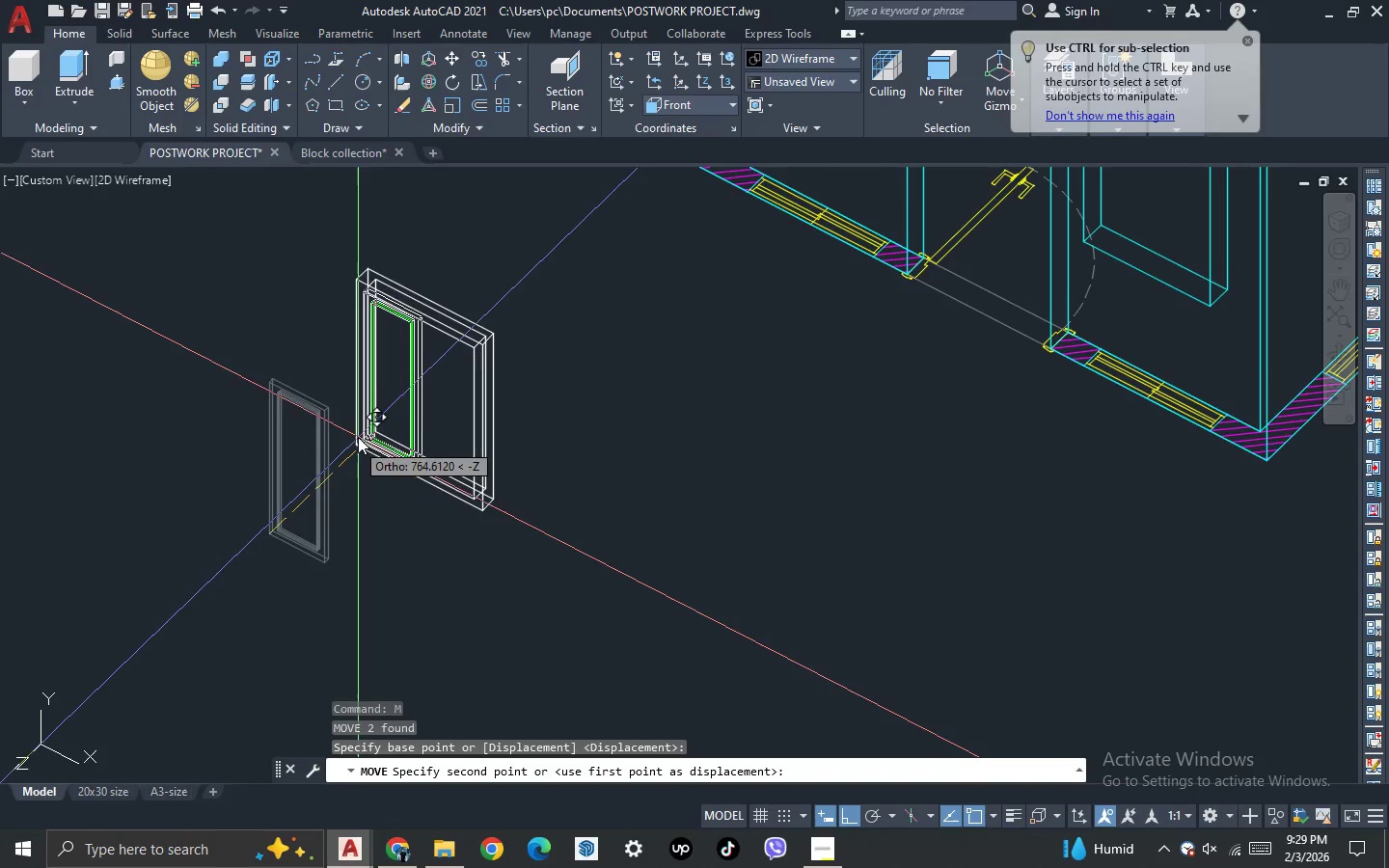 
scroll: coordinate [264, 440], scroll_direction: up, amount: 13.0
 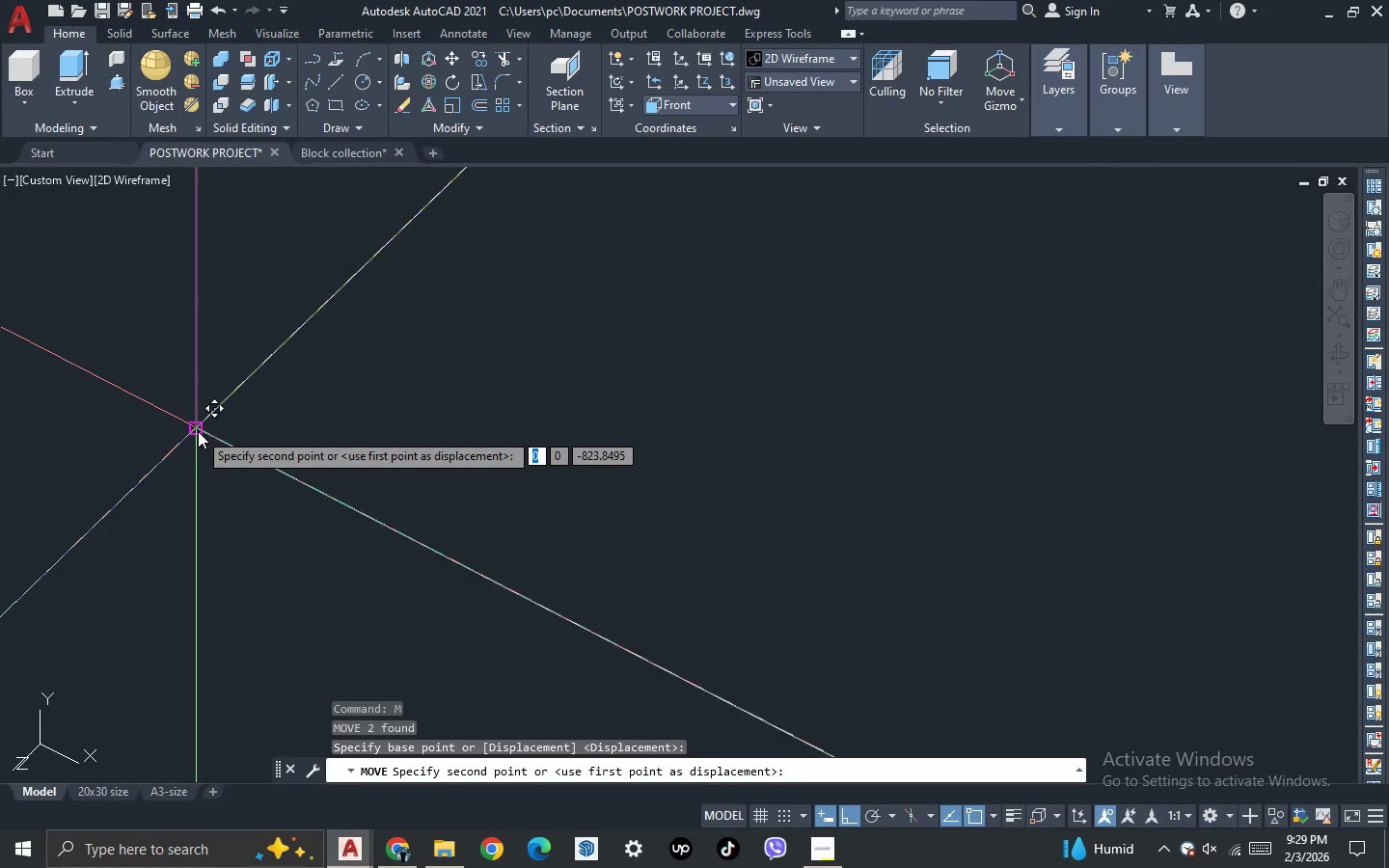 
left_click([198, 431])
 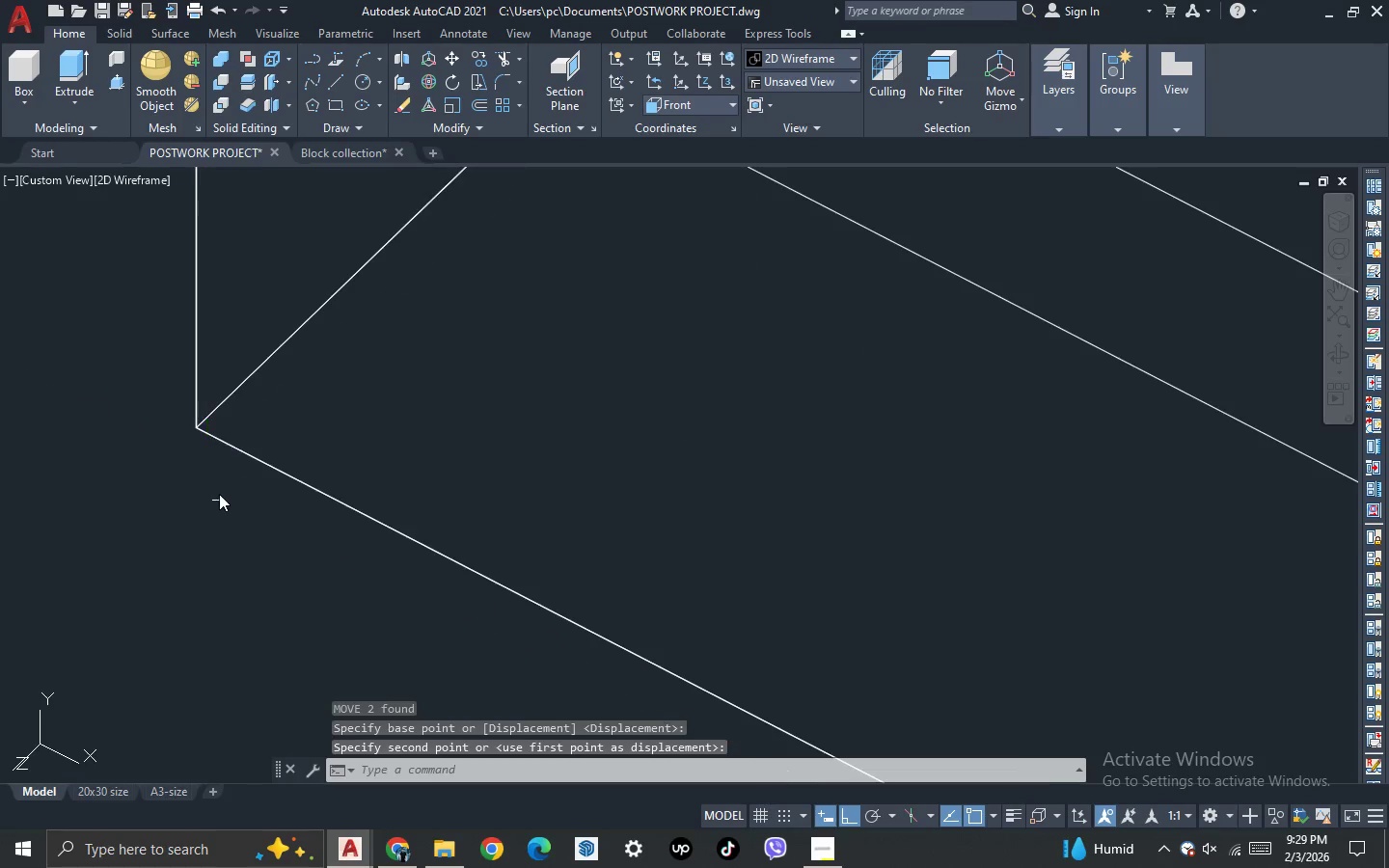 
scroll: coordinate [290, 499], scroll_direction: down, amount: 11.0
 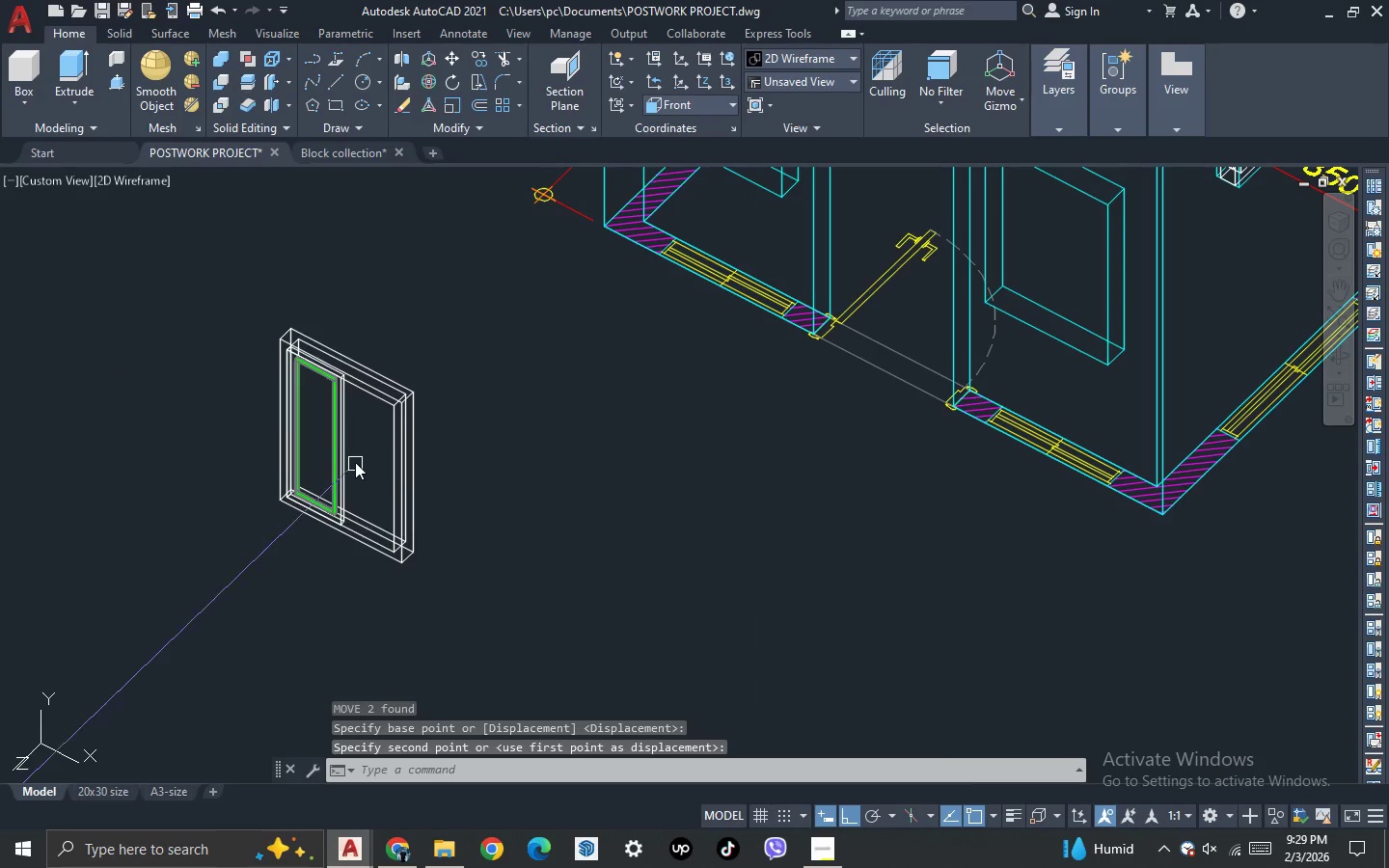 
scroll: coordinate [355, 462], scroll_direction: up, amount: 1.0
 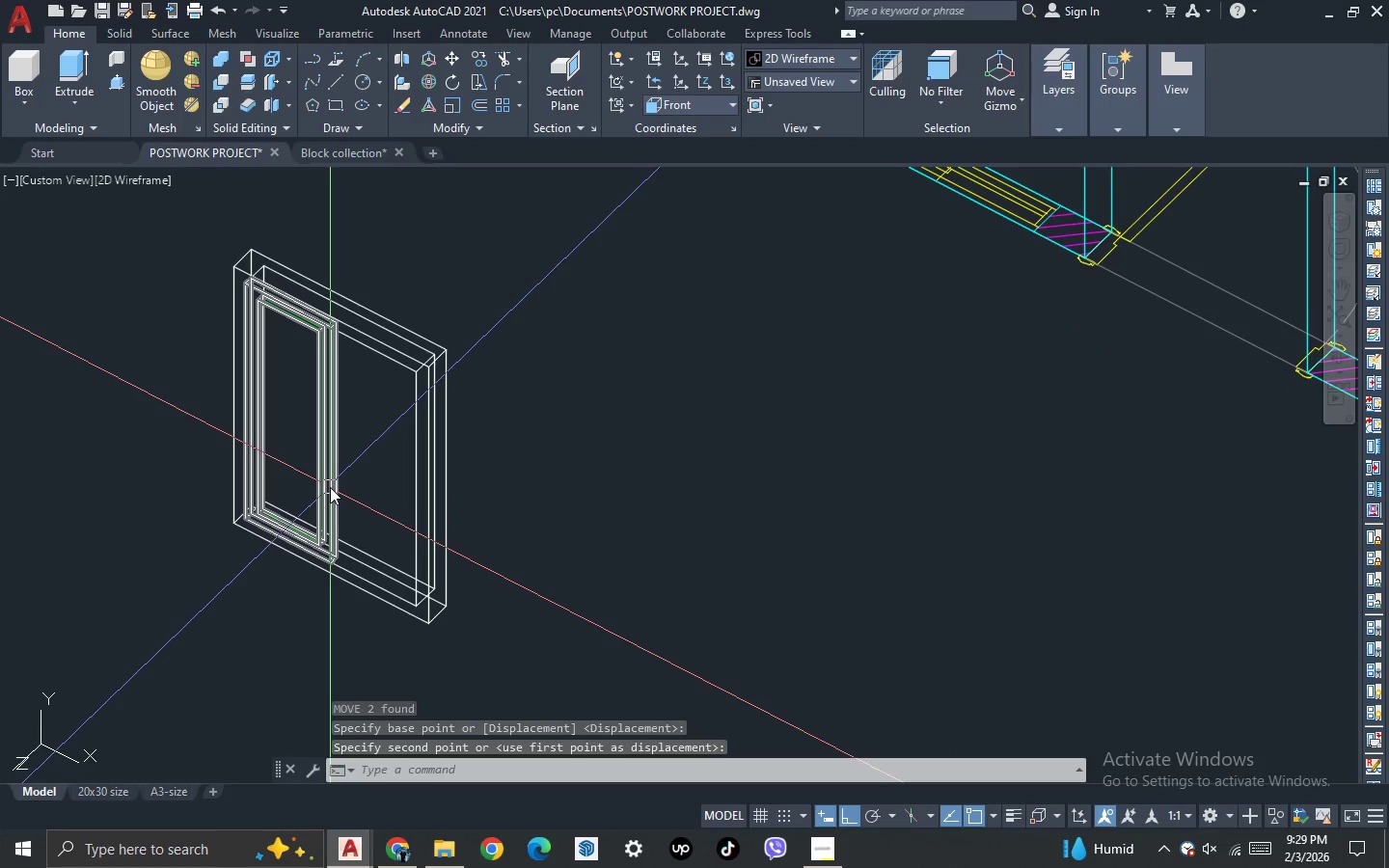 
type(REC )
 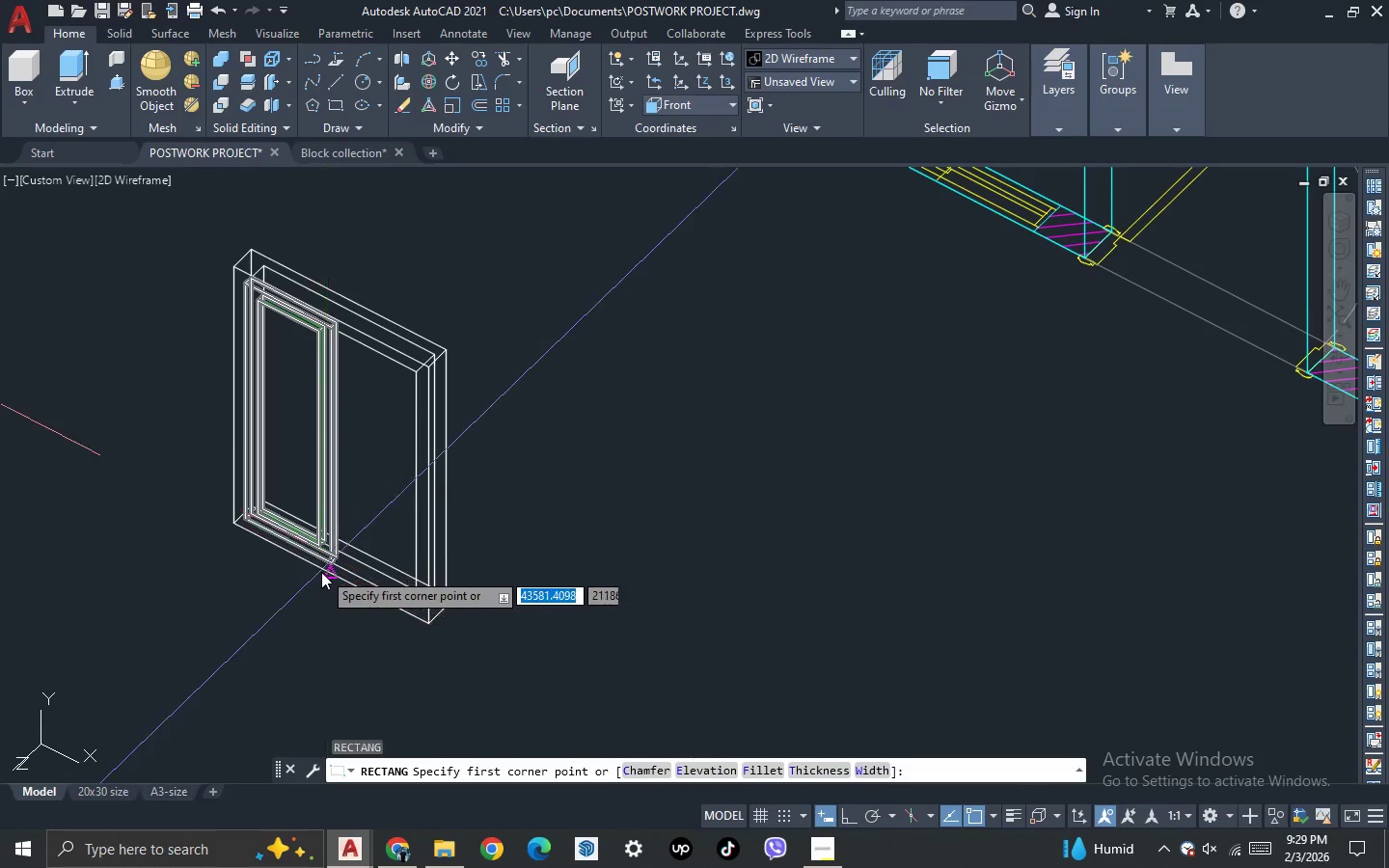 
scroll: coordinate [321, 572], scroll_direction: up, amount: 4.0
 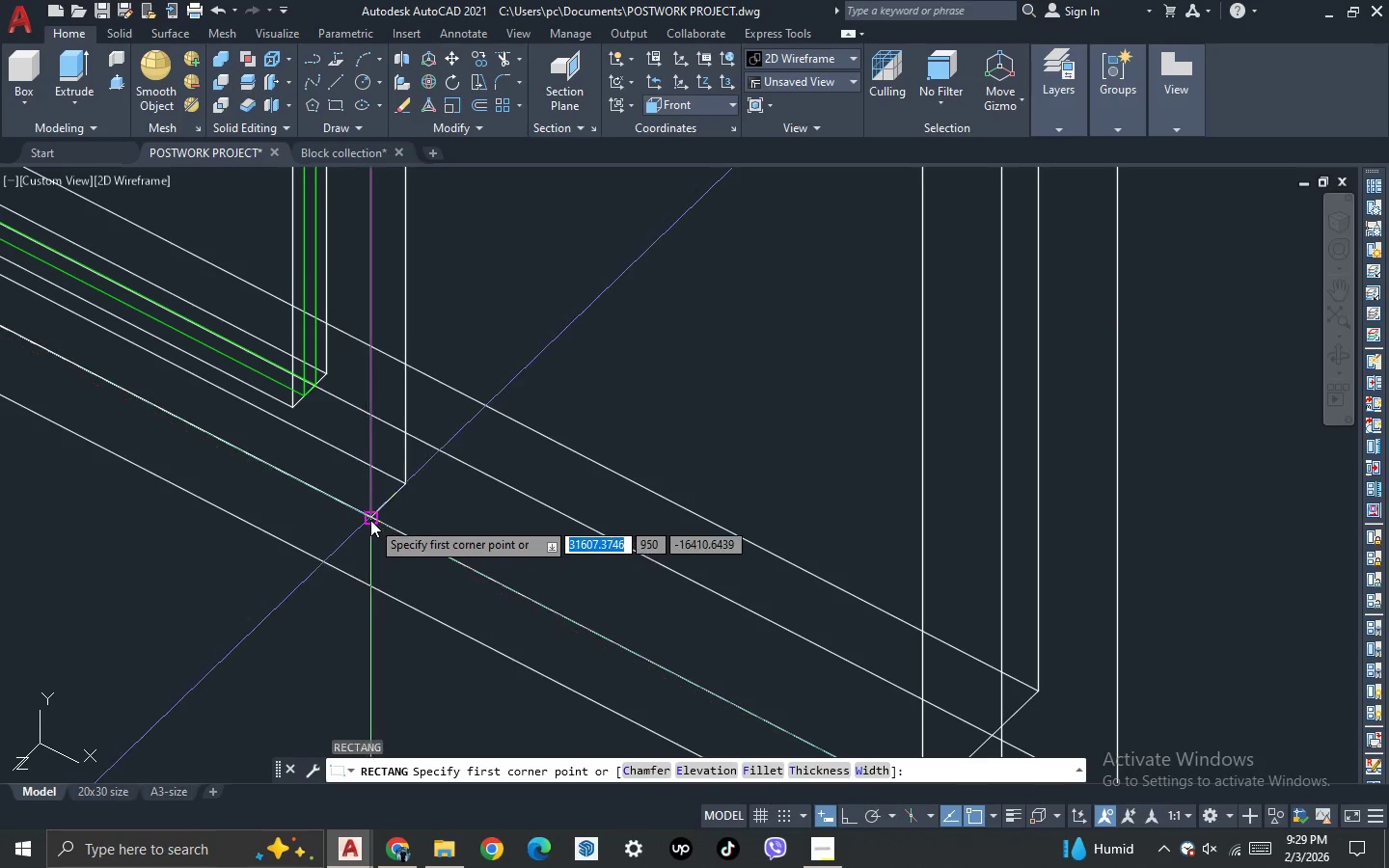 
left_click([371, 519])
 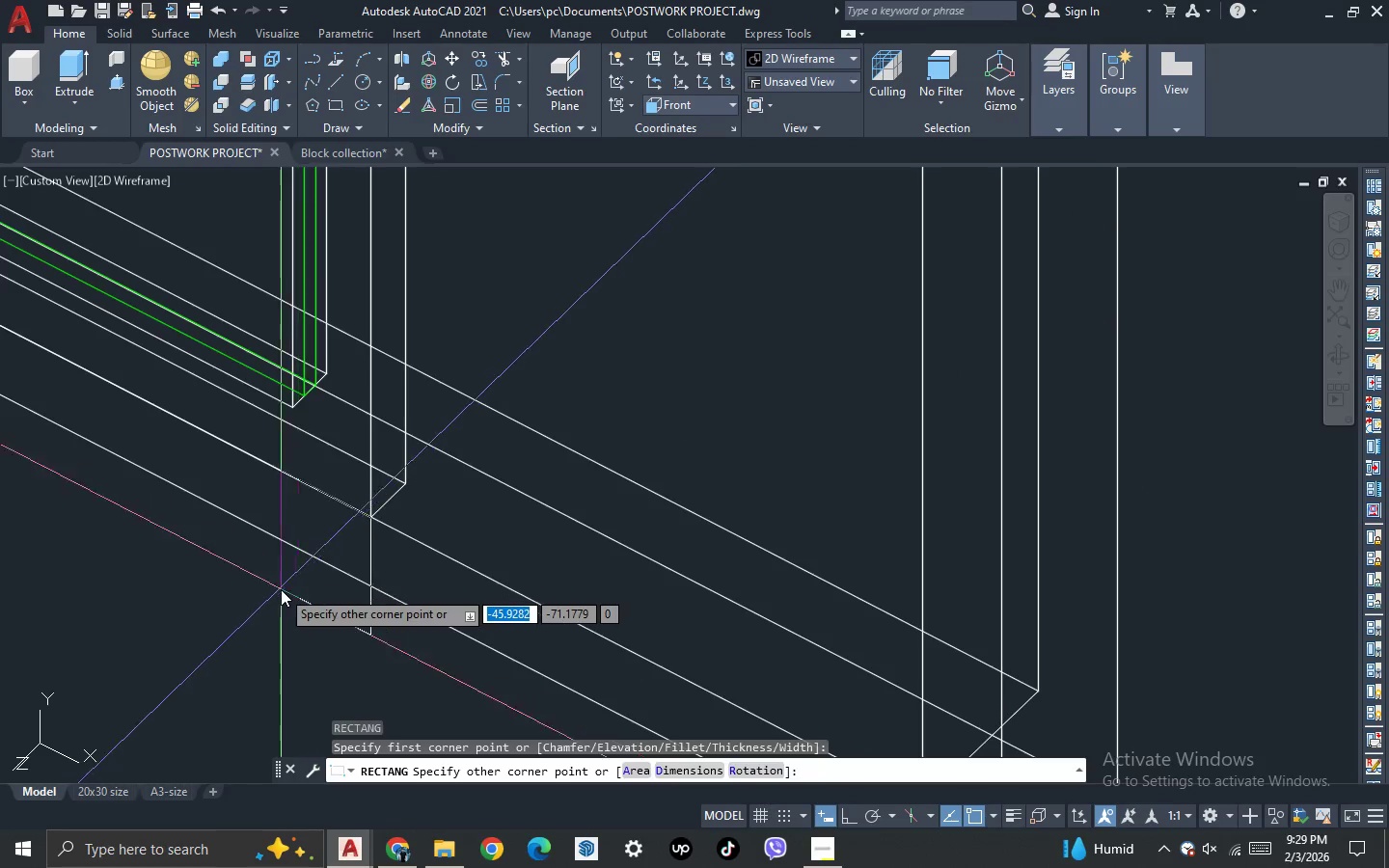 
scroll: coordinate [327, 482], scroll_direction: down, amount: 4.0
 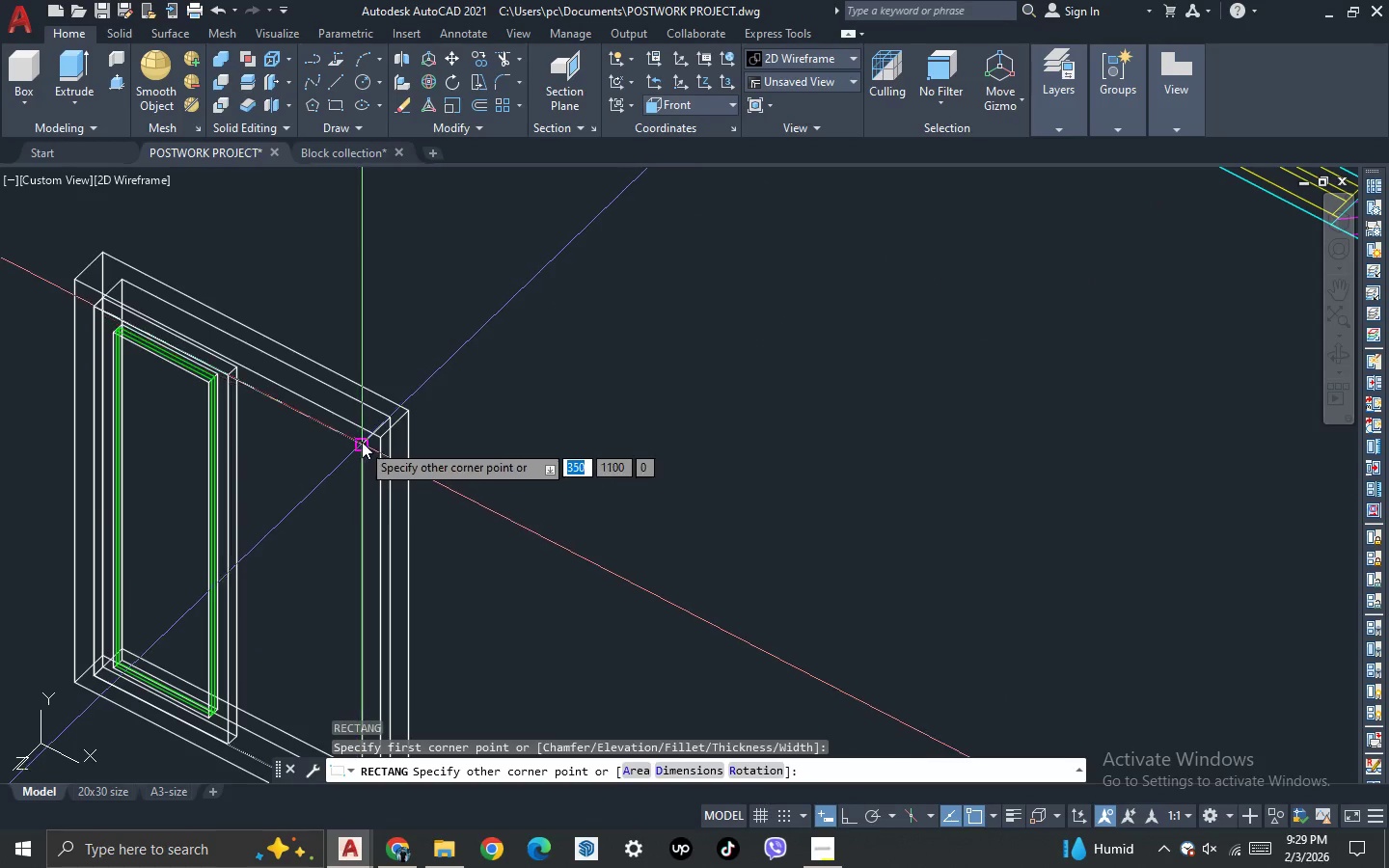 
left_click([362, 442])
 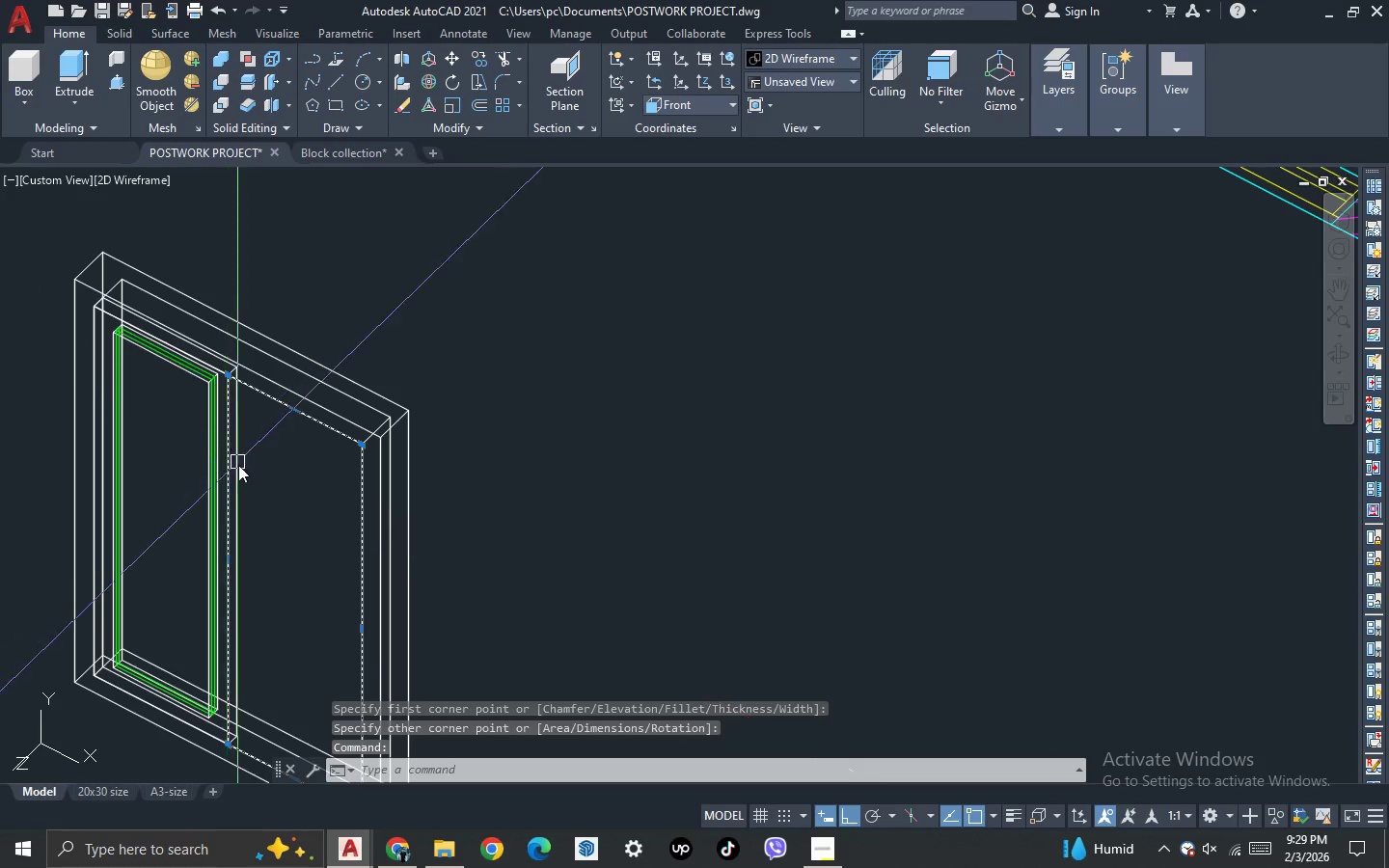 
scroll: coordinate [222, 562], scroll_direction: up, amount: 3.0
 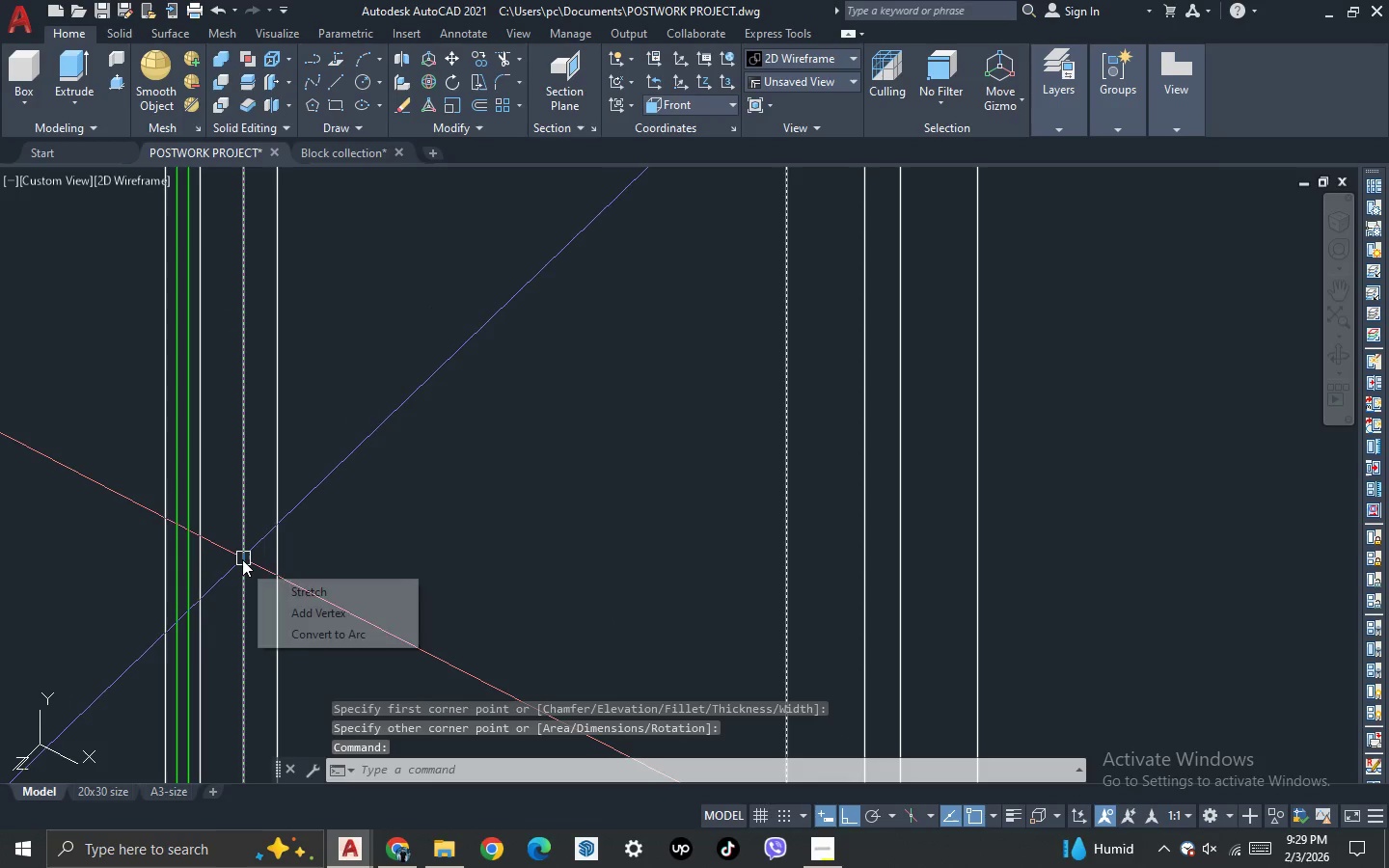 
key(Escape)
 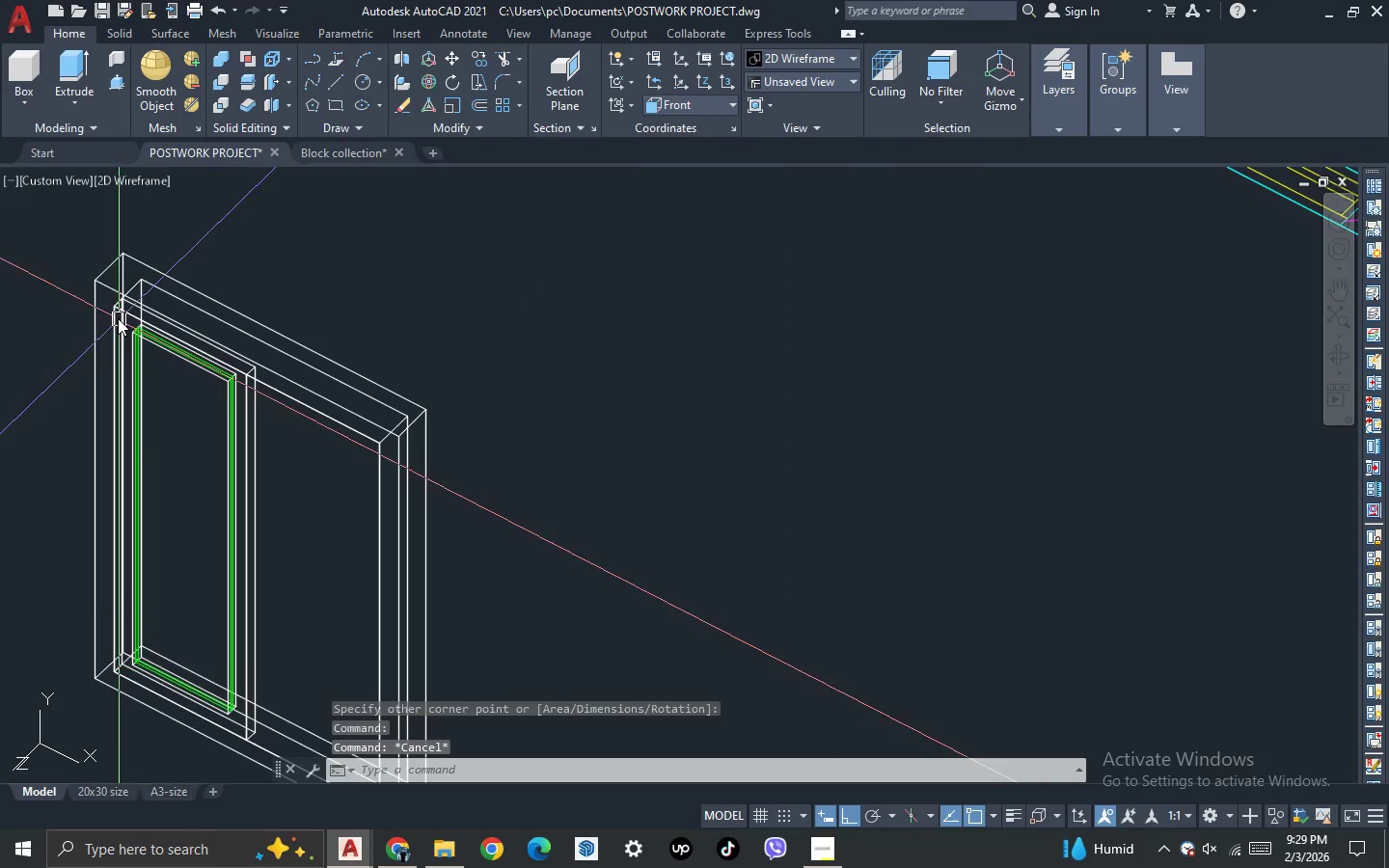 
scroll: coordinate [247, 557], scroll_direction: down, amount: 3.0
 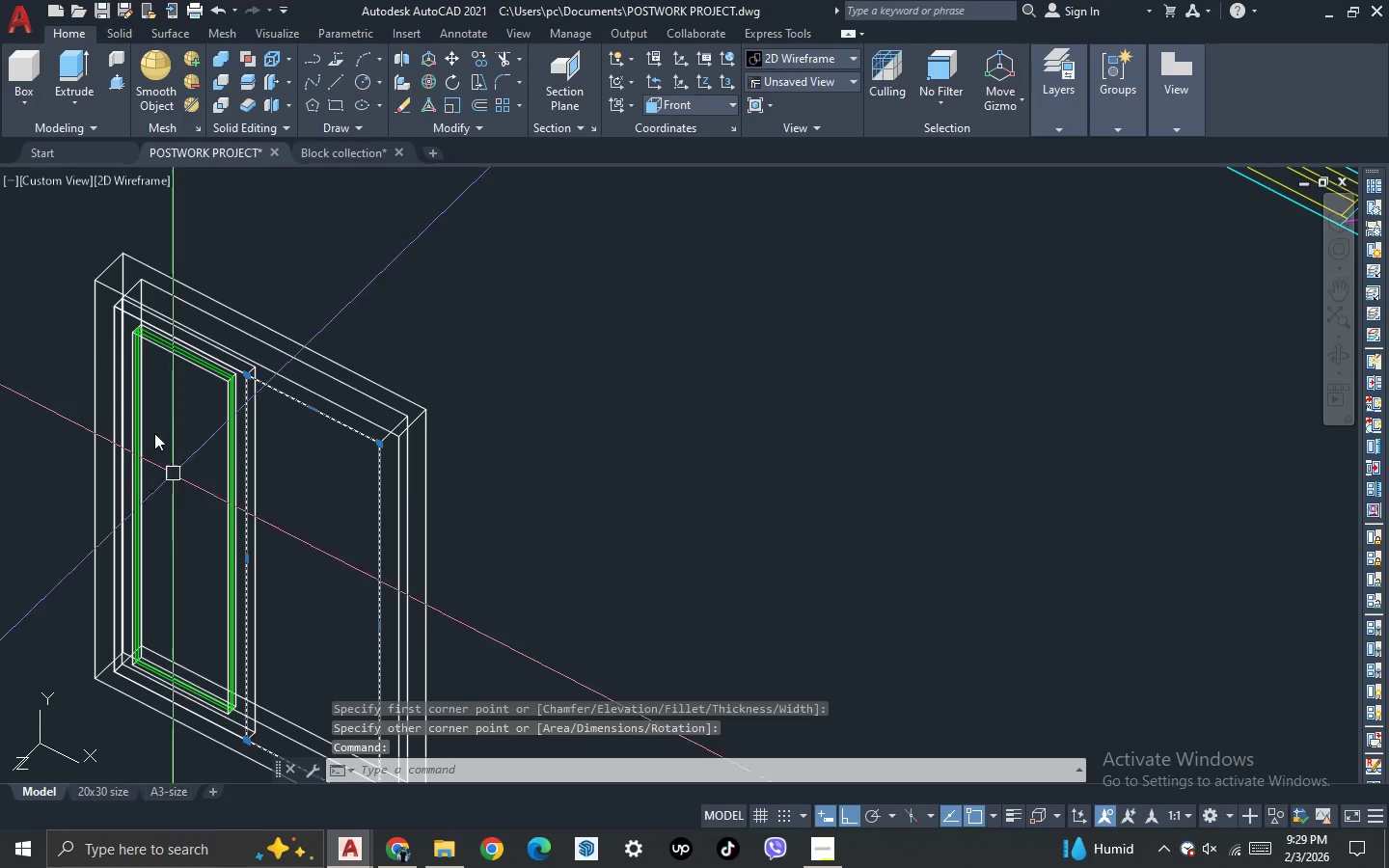 
scroll: coordinate [111, 343], scroll_direction: up, amount: 4.0
 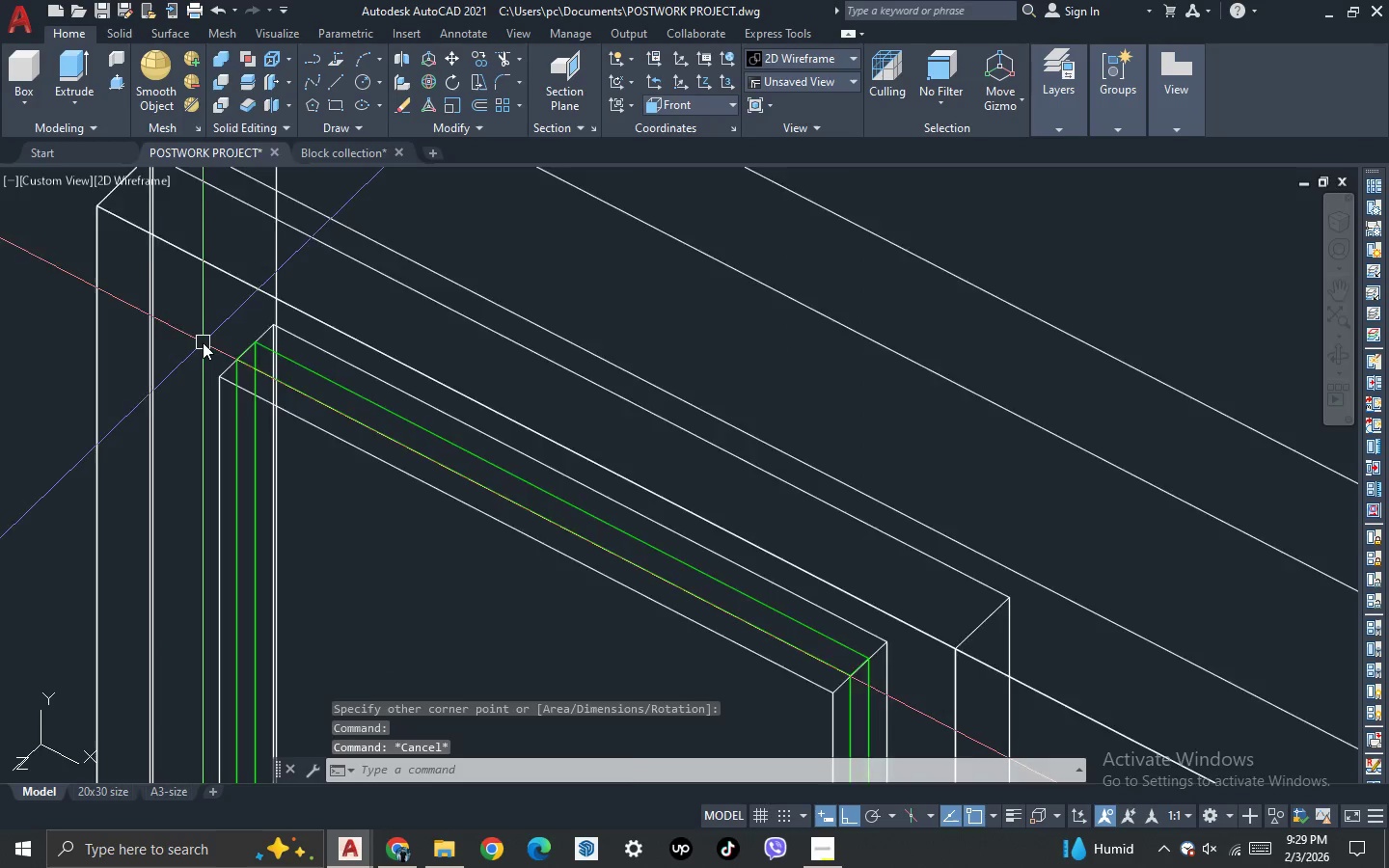 
scroll: coordinate [190, 322], scroll_direction: down, amount: 3.0
 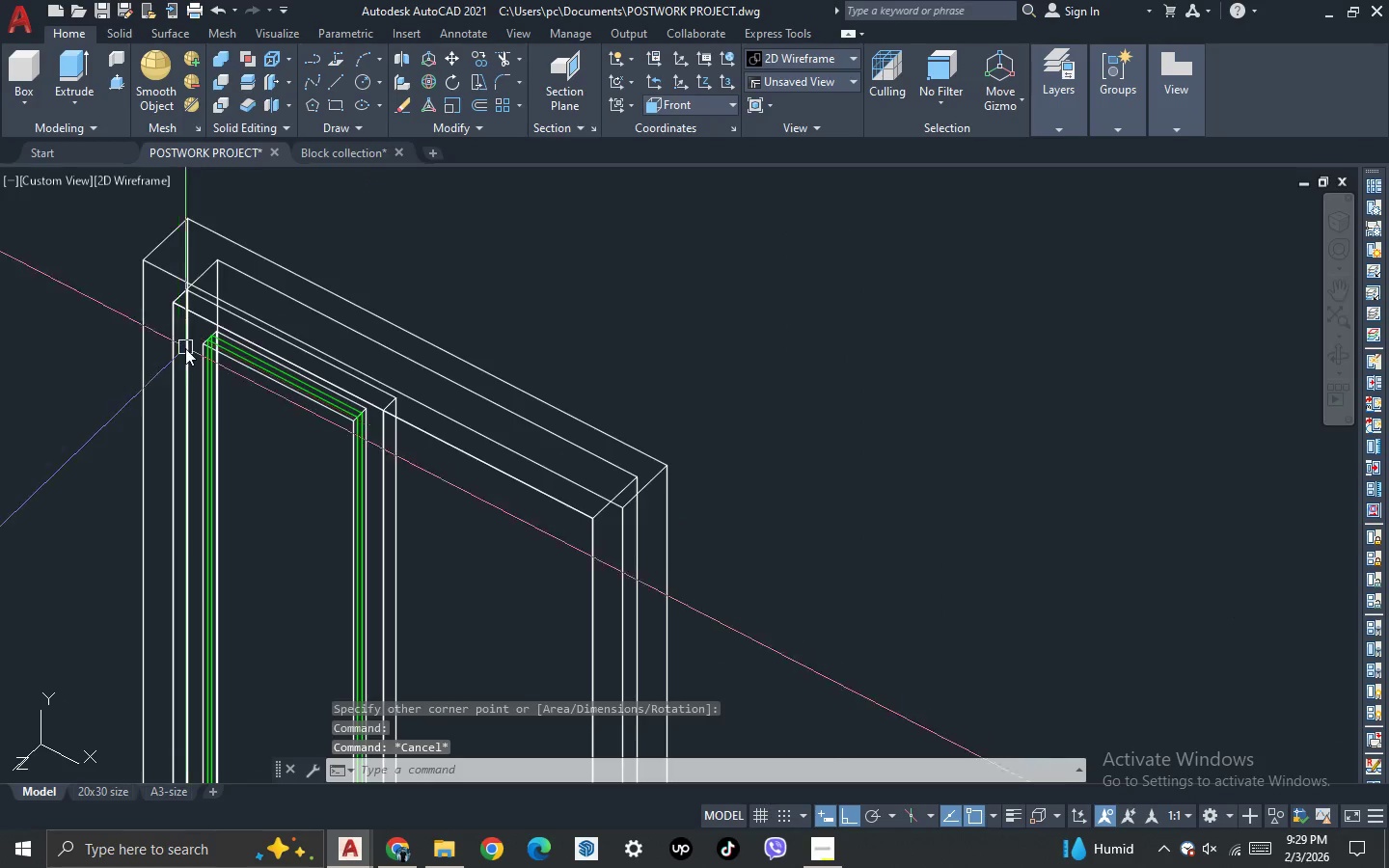 
scroll: coordinate [185, 348], scroll_direction: up, amount: 1.0
 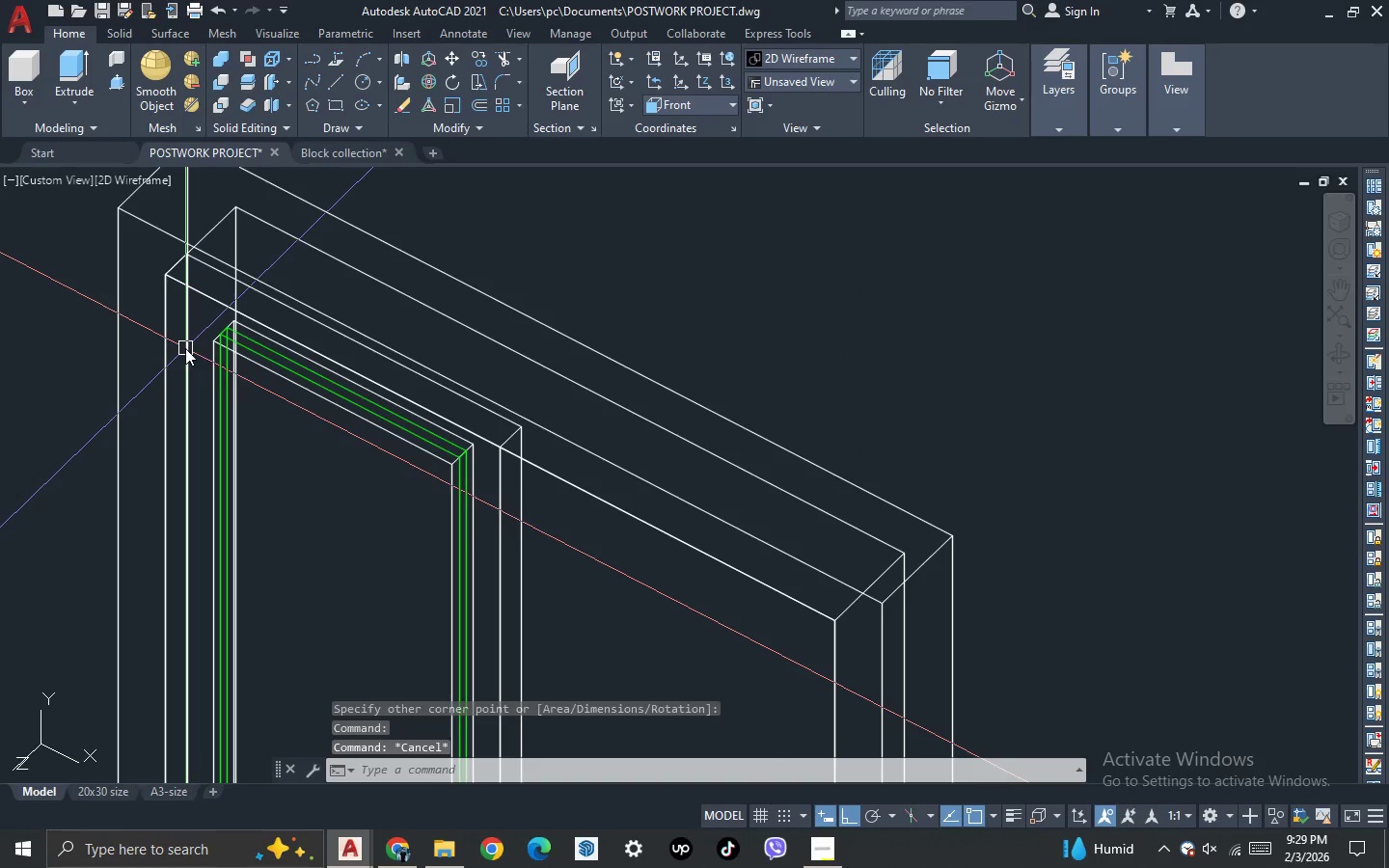 
type(DI )
 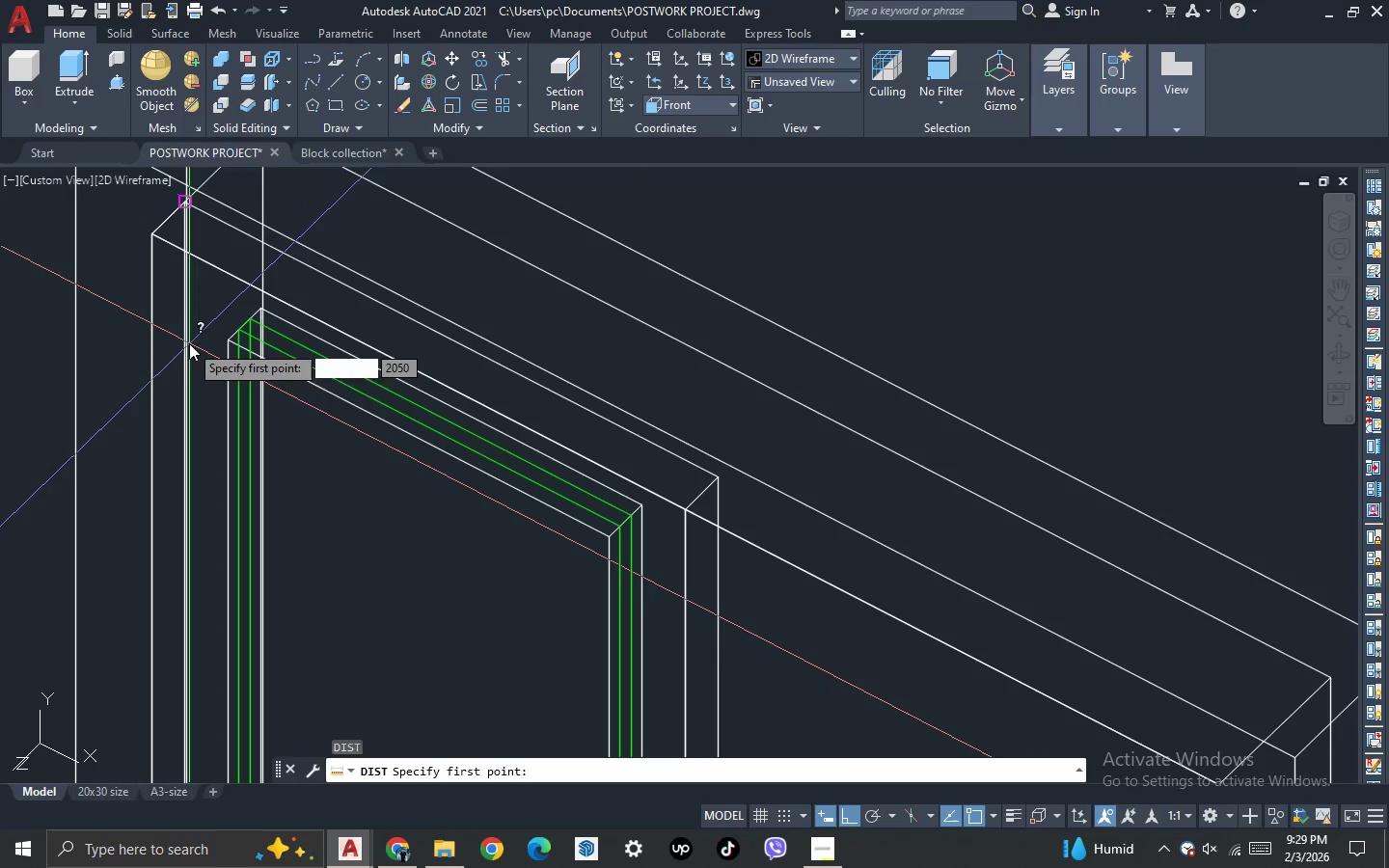 
scroll: coordinate [189, 343], scroll_direction: up, amount: 1.0
 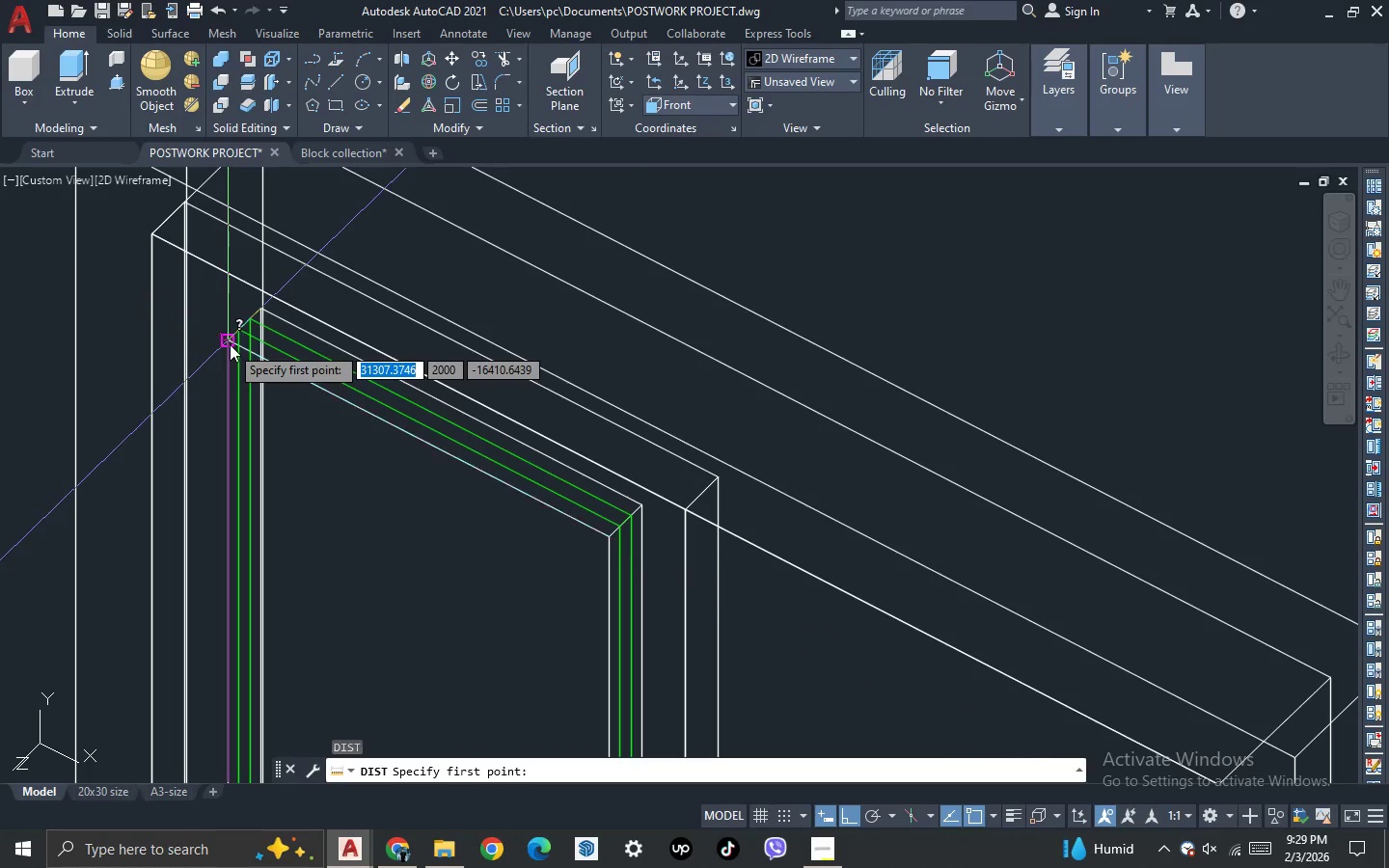 
left_click([230, 344])
 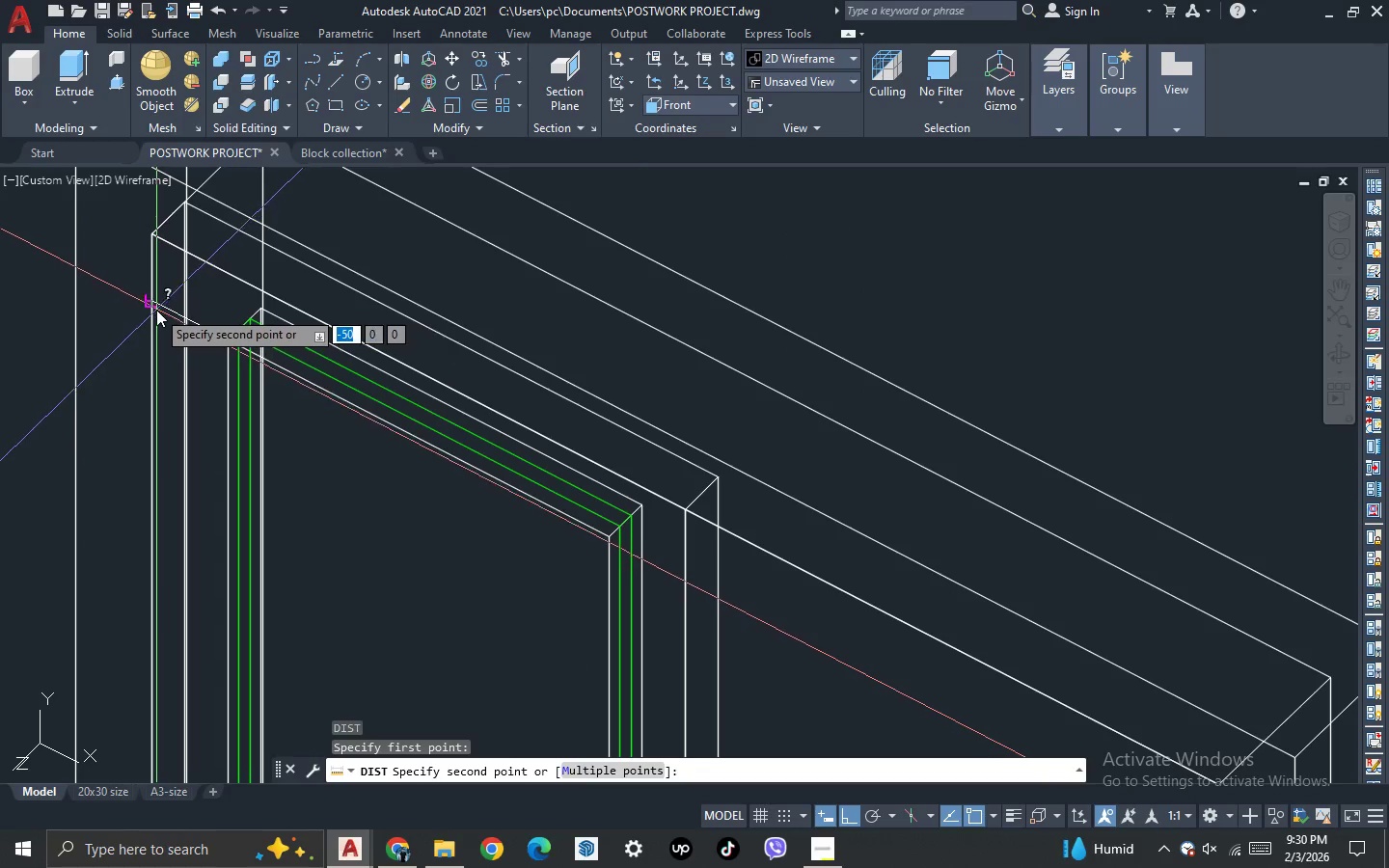 
left_click([154, 307])
 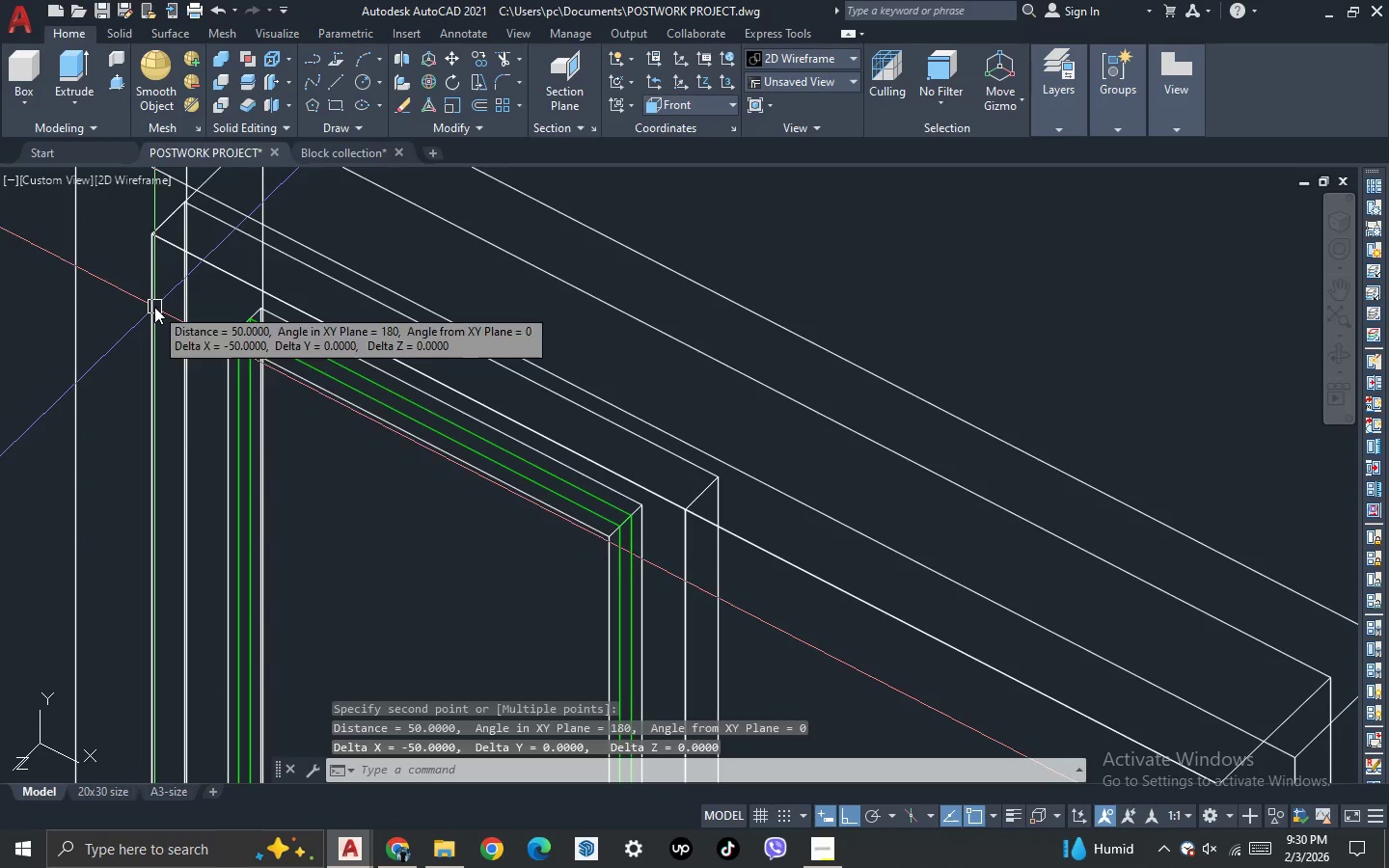 
key(Escape)
 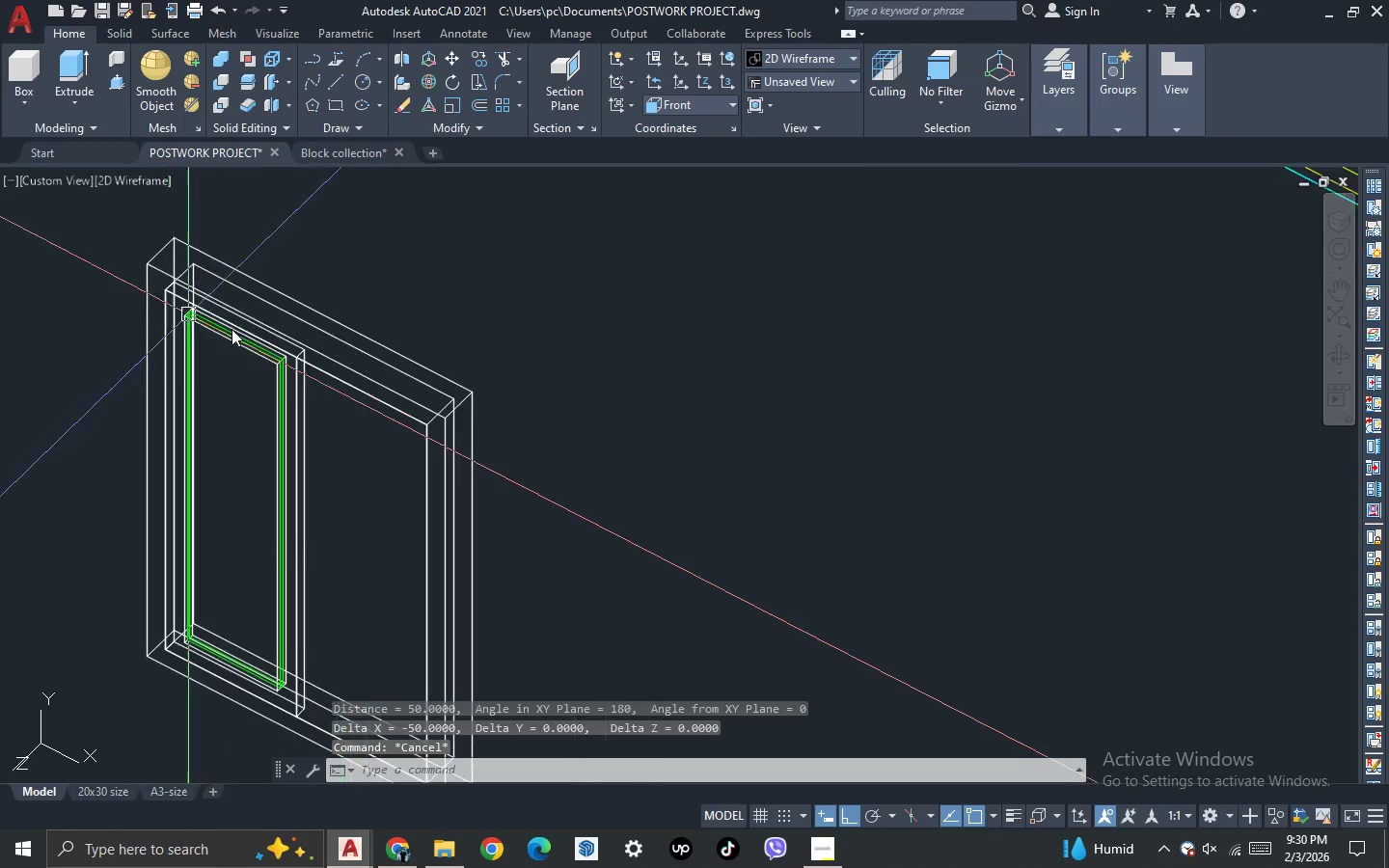 
key(Escape)
 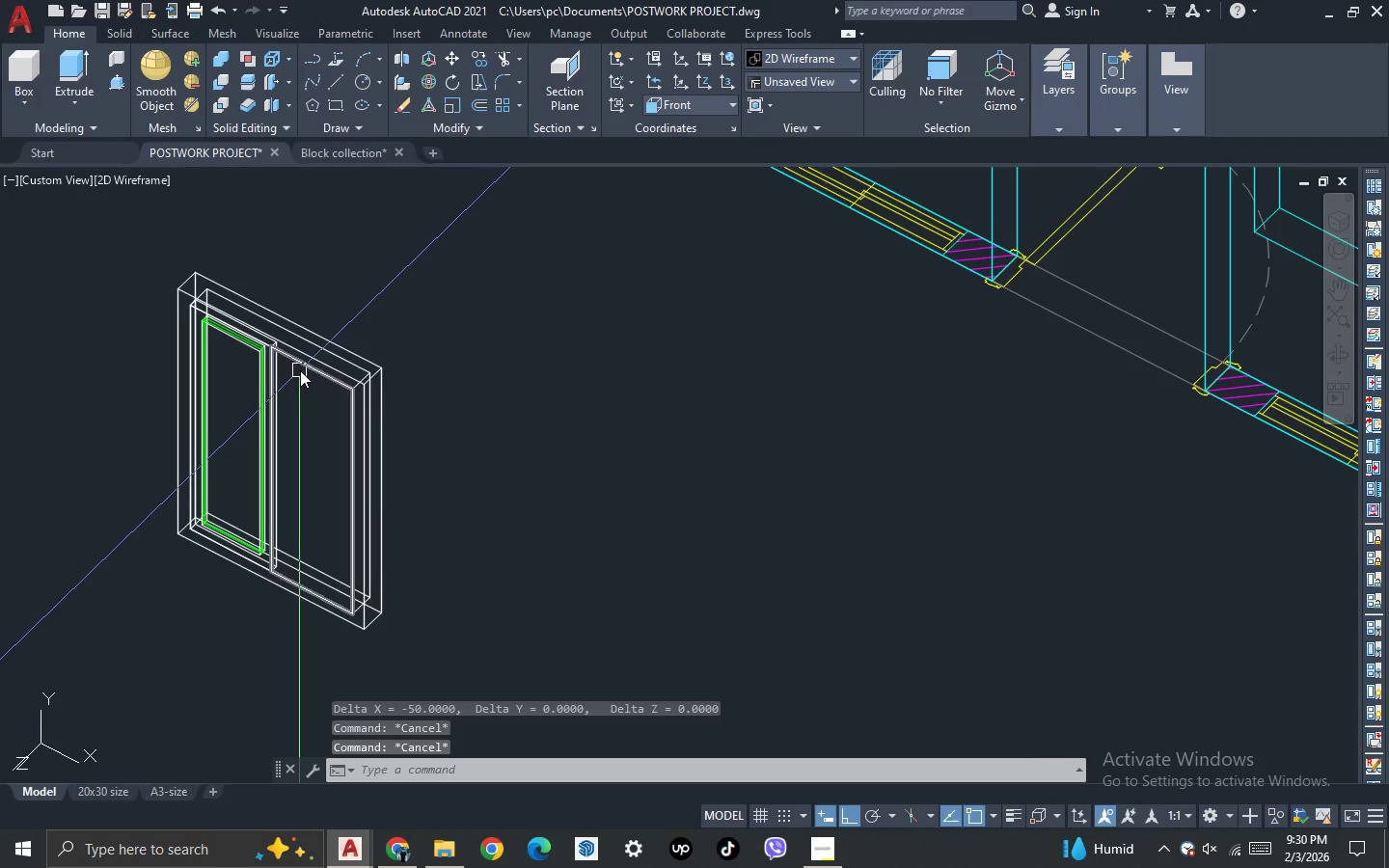 
scroll: coordinate [230, 329], scroll_direction: down, amount: 4.0
 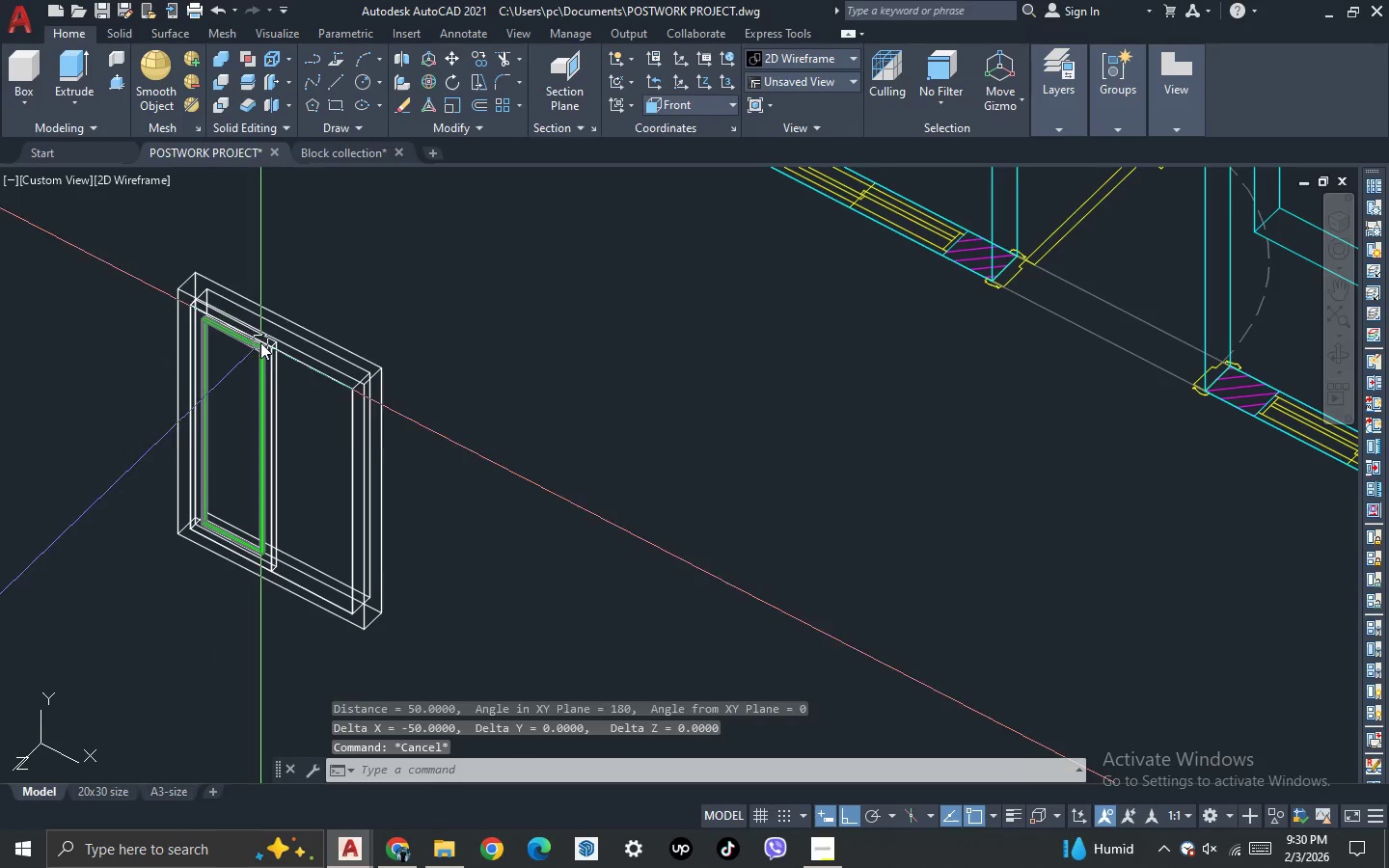 
left_click([305, 368])
 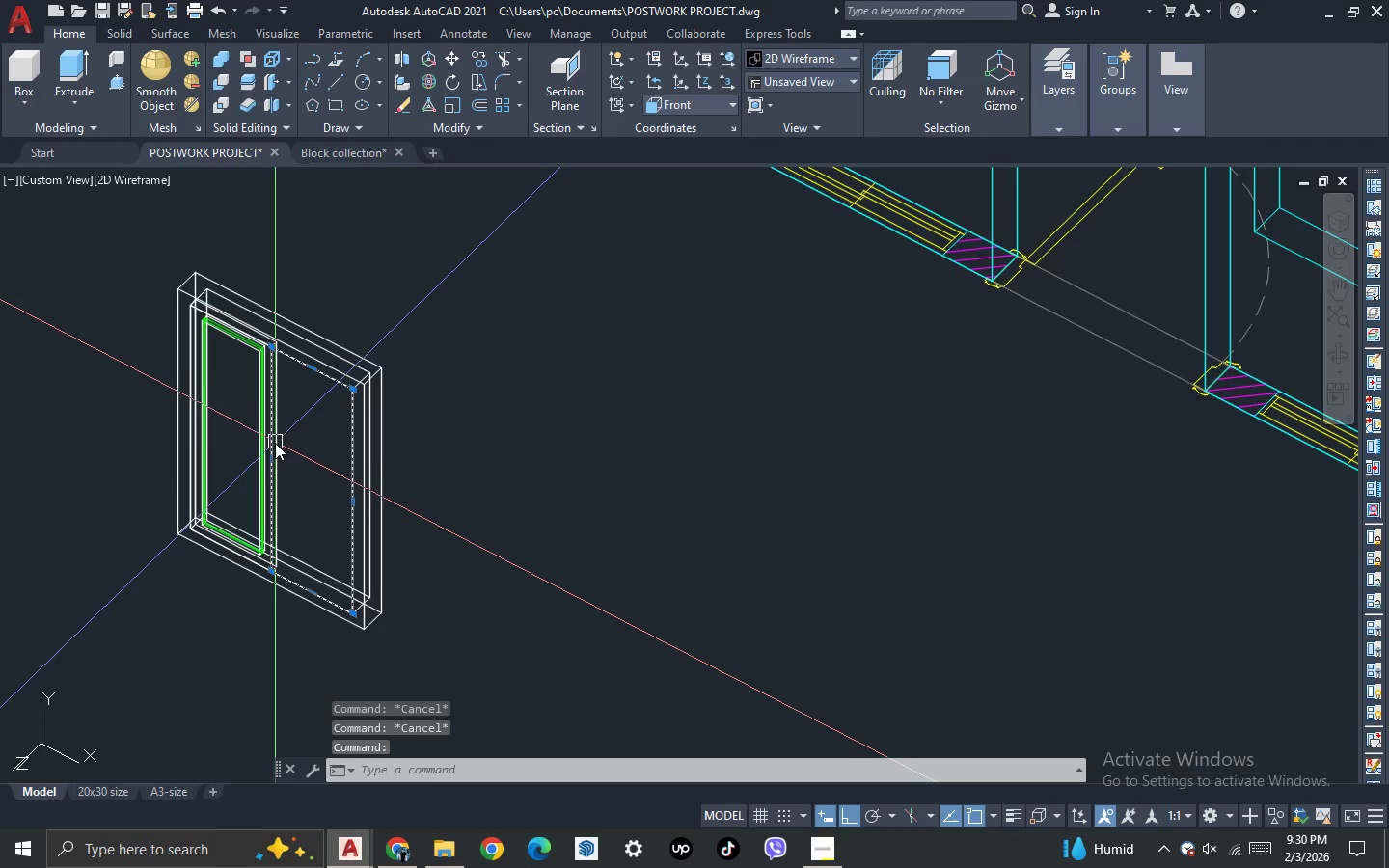 
scroll: coordinate [275, 443], scroll_direction: up, amount: 2.0
 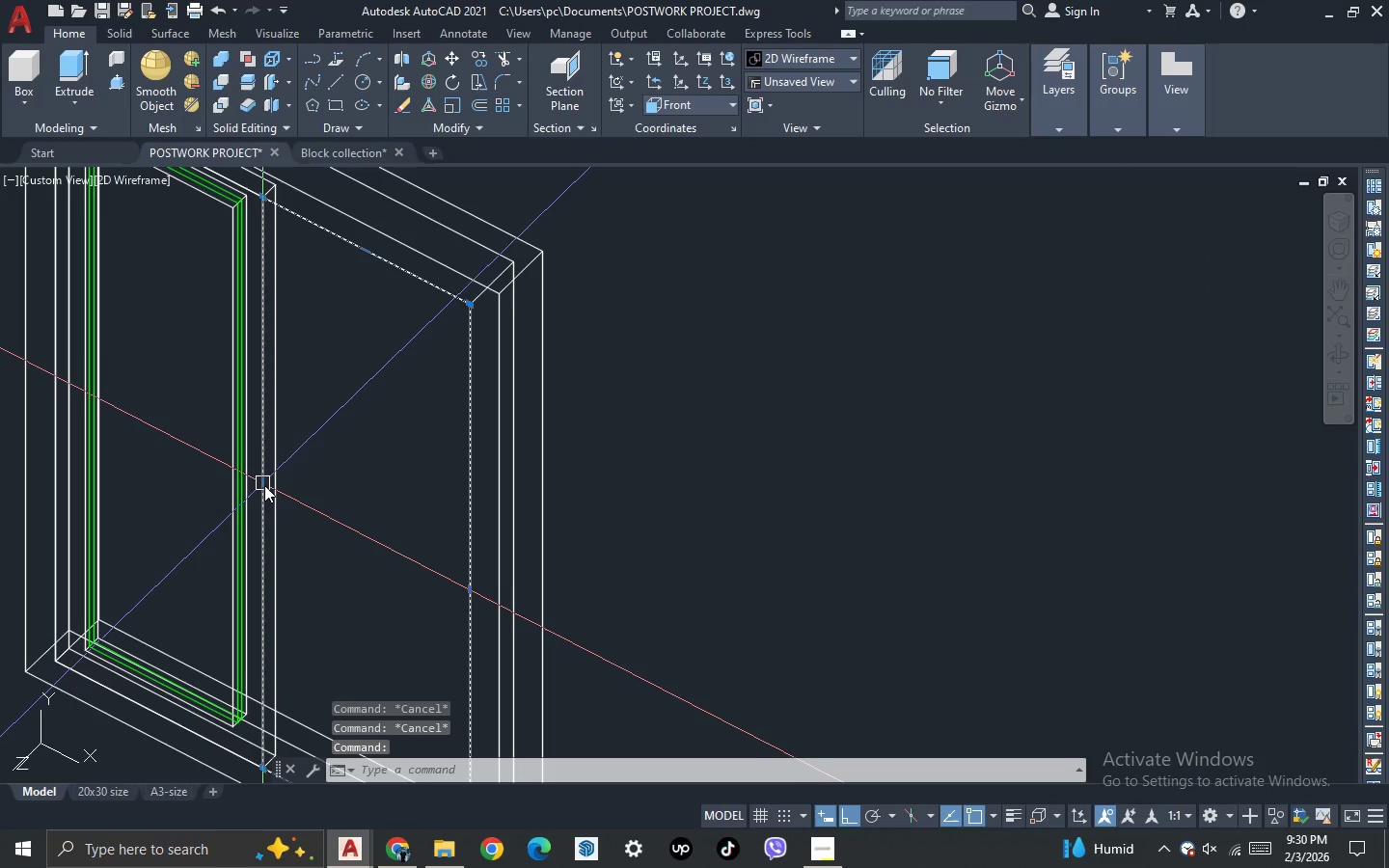 
left_click([263, 486])
 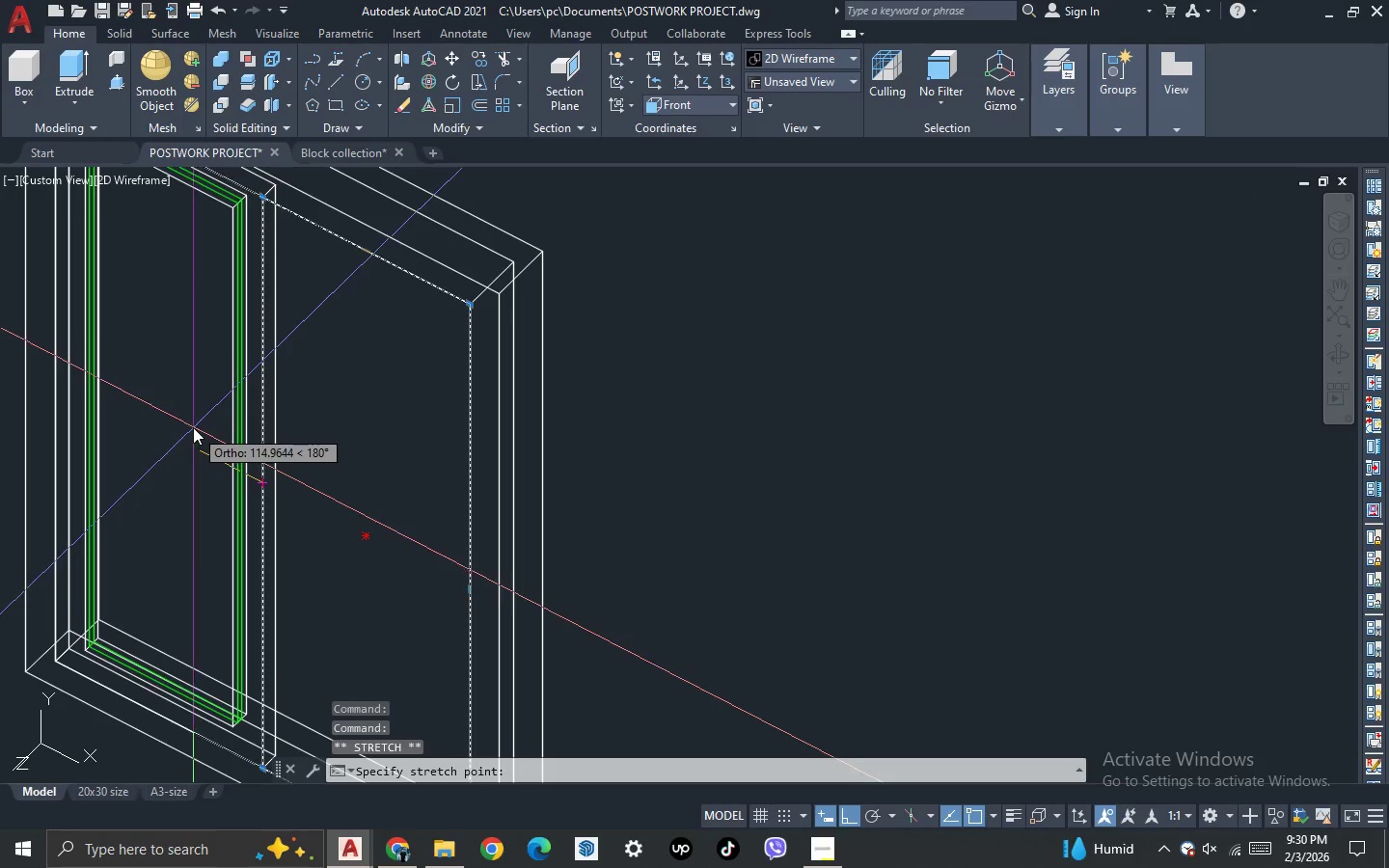 
type(50)
 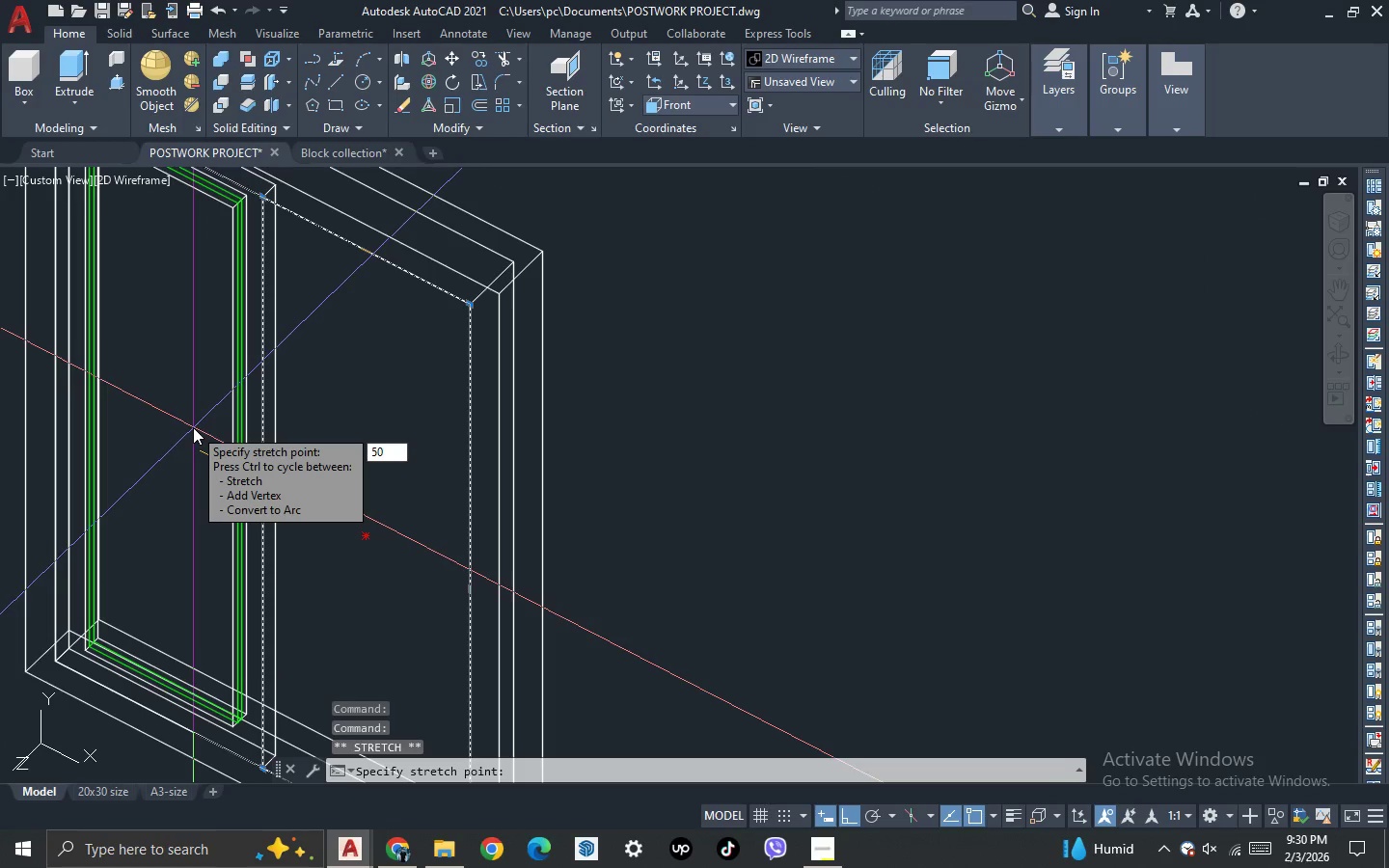 
key(Enter)
 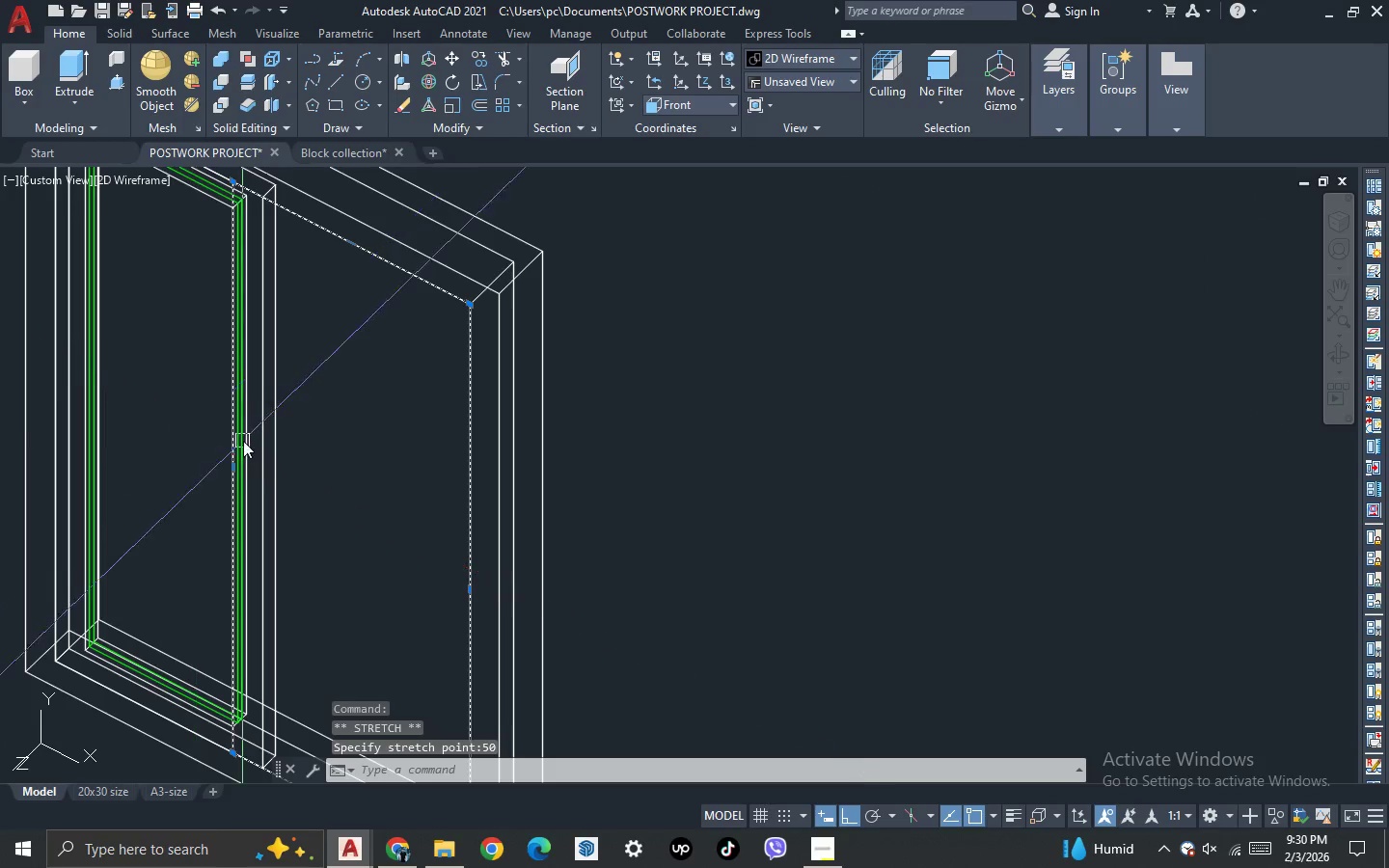 
scroll: coordinate [244, 442], scroll_direction: down, amount: 1.0
 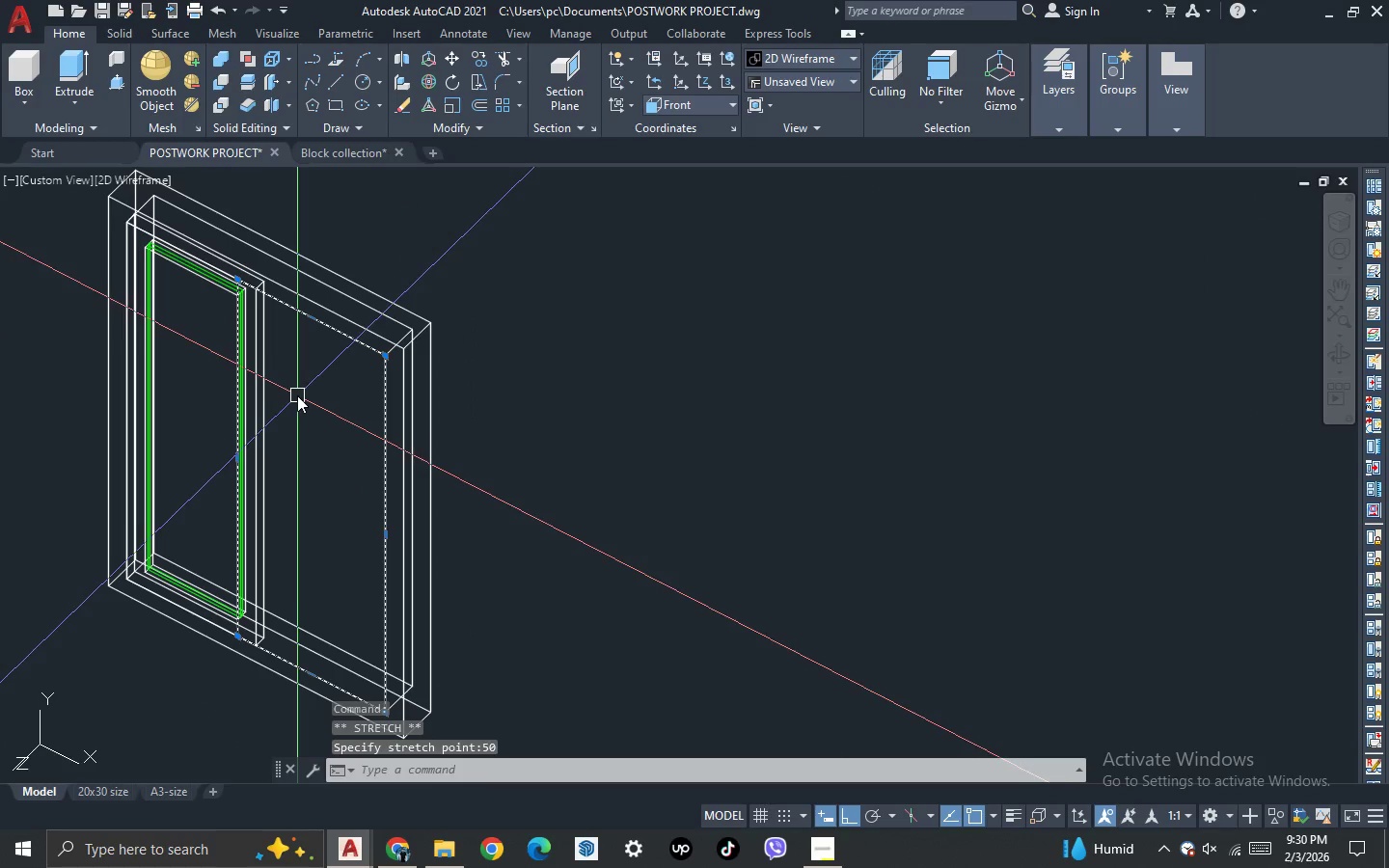 
key(M)
 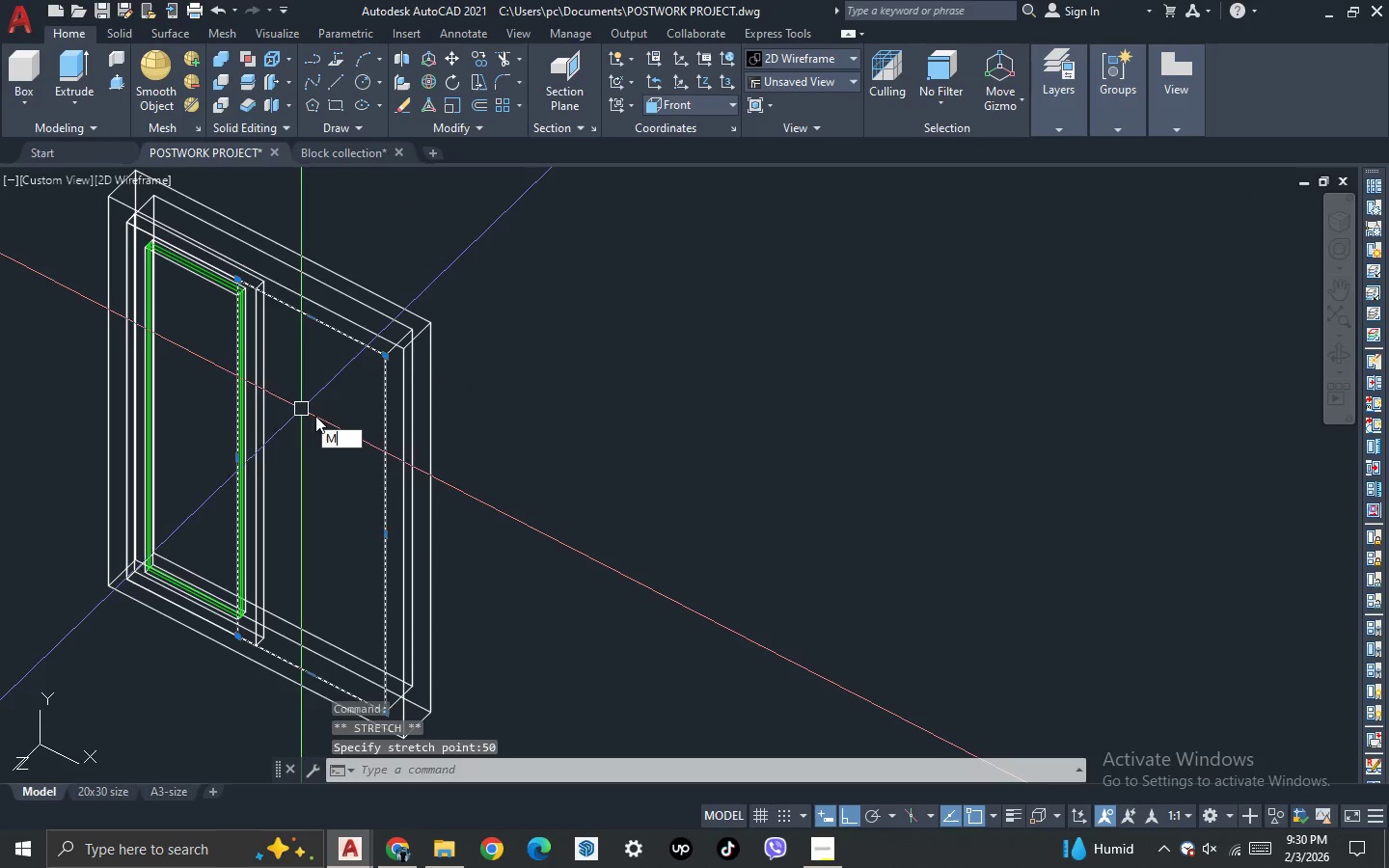 
key(Space)
 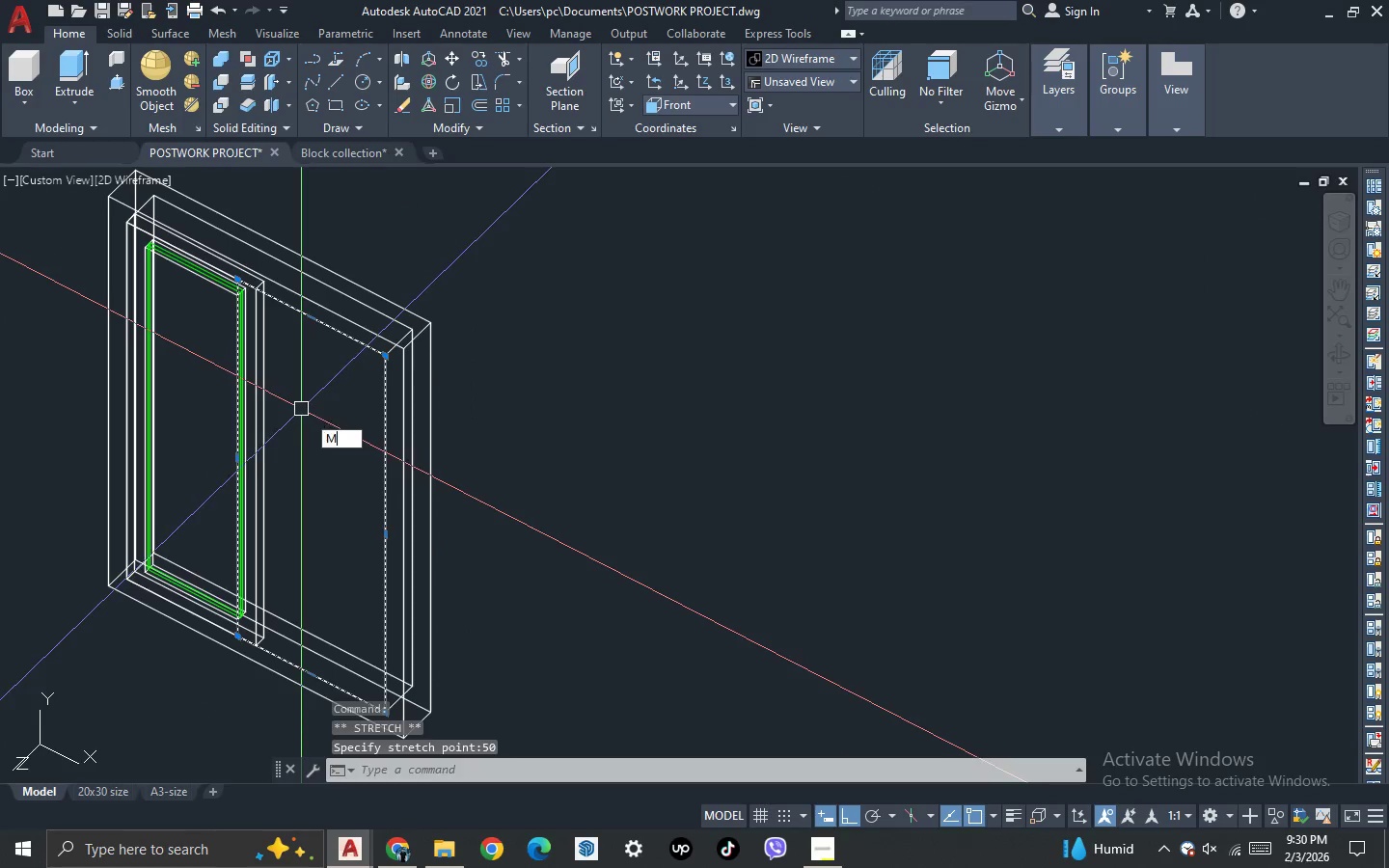 
left_click([316, 417])
 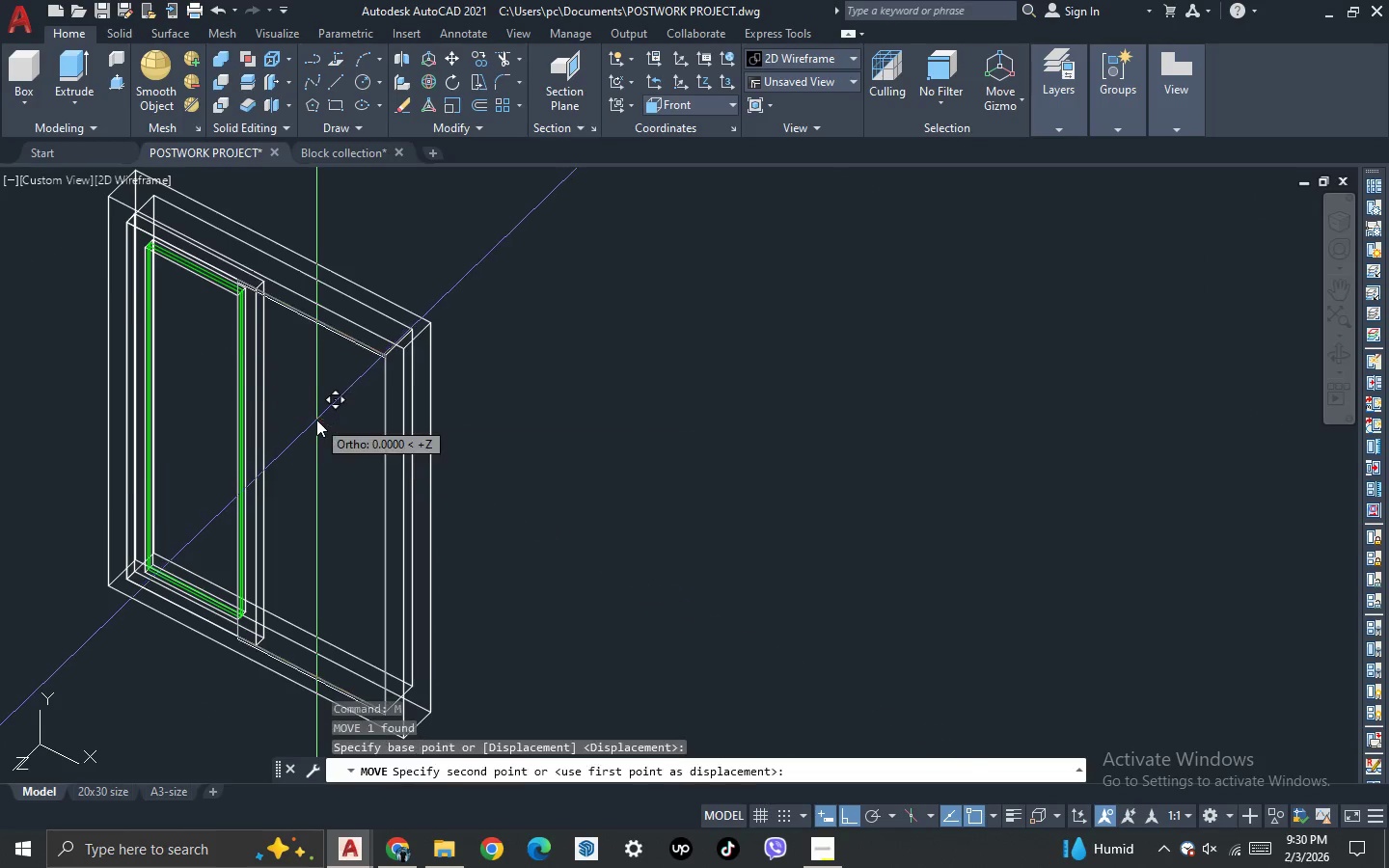 
scroll: coordinate [316, 420], scroll_direction: down, amount: 3.0
 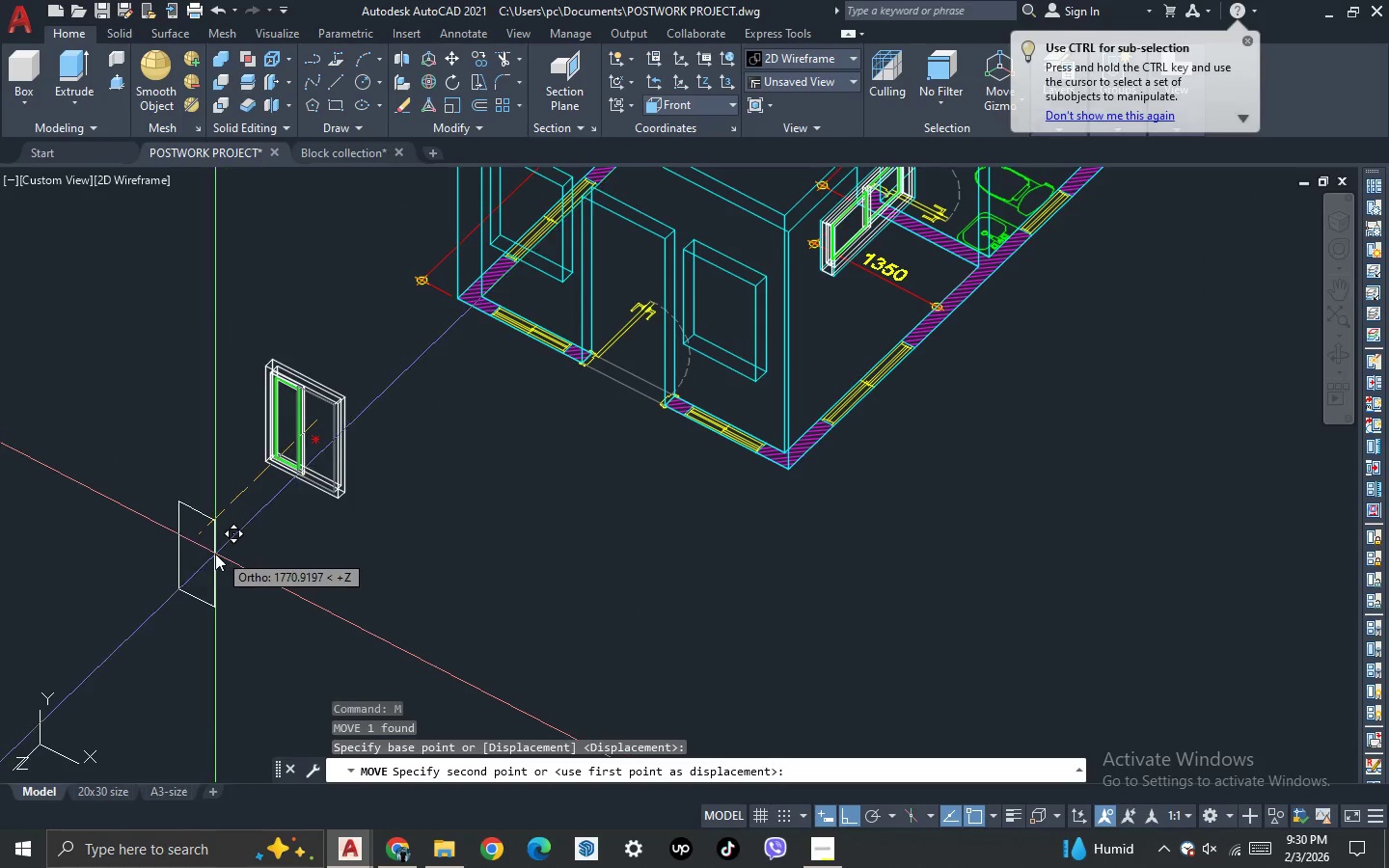 
left_click([215, 554])
 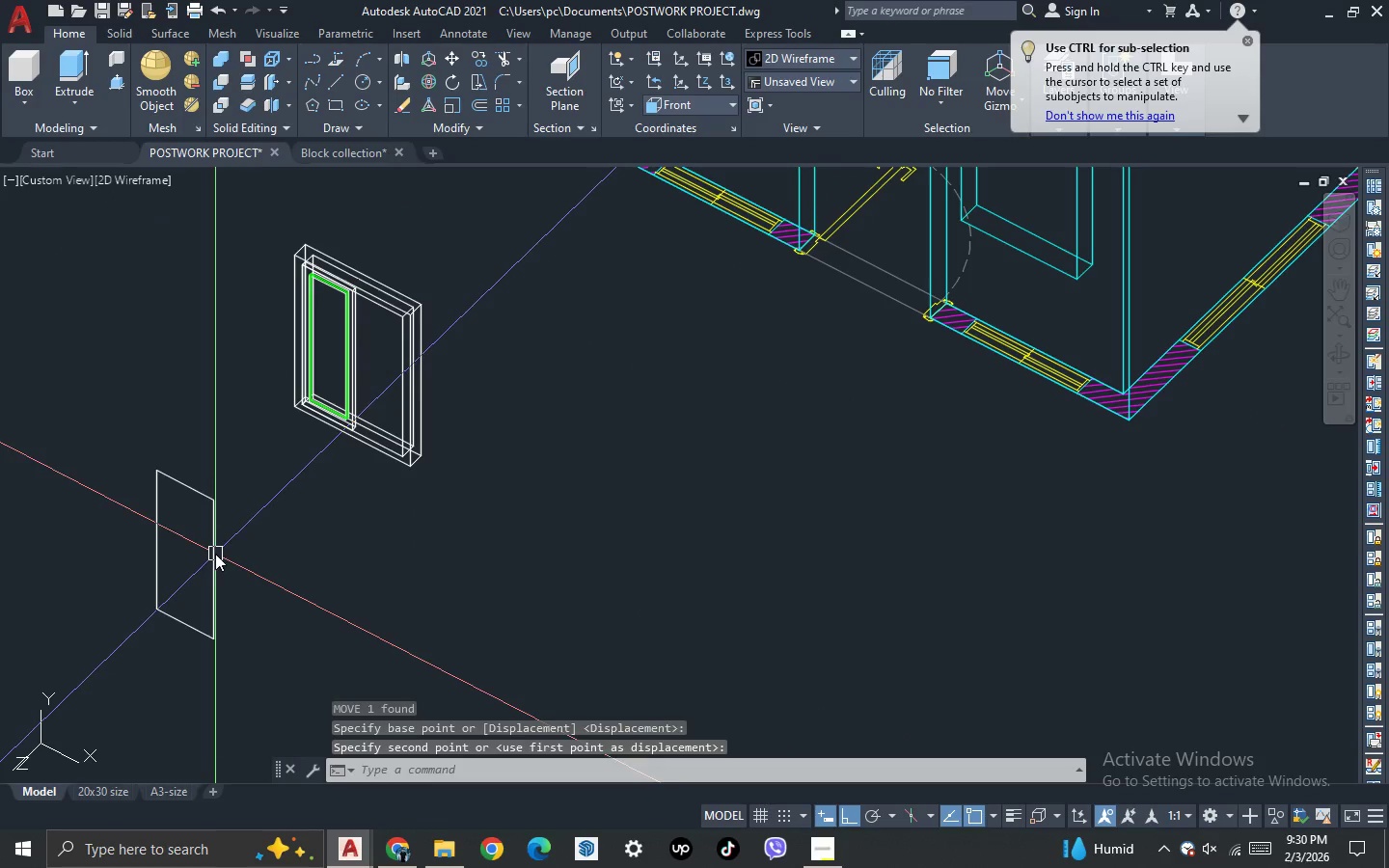 
scroll: coordinate [215, 554], scroll_direction: up, amount: 1.0
 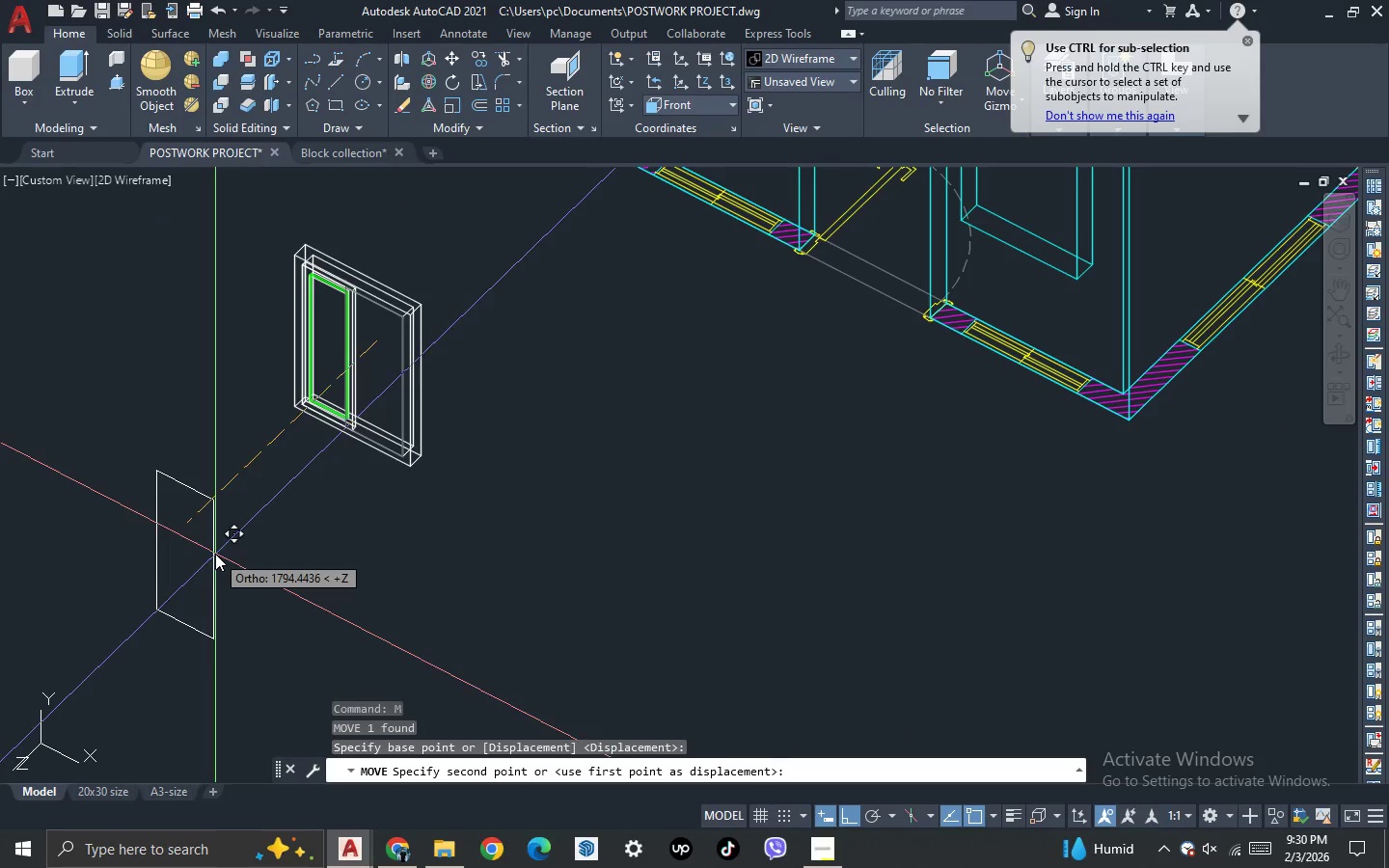 
key(Escape)
 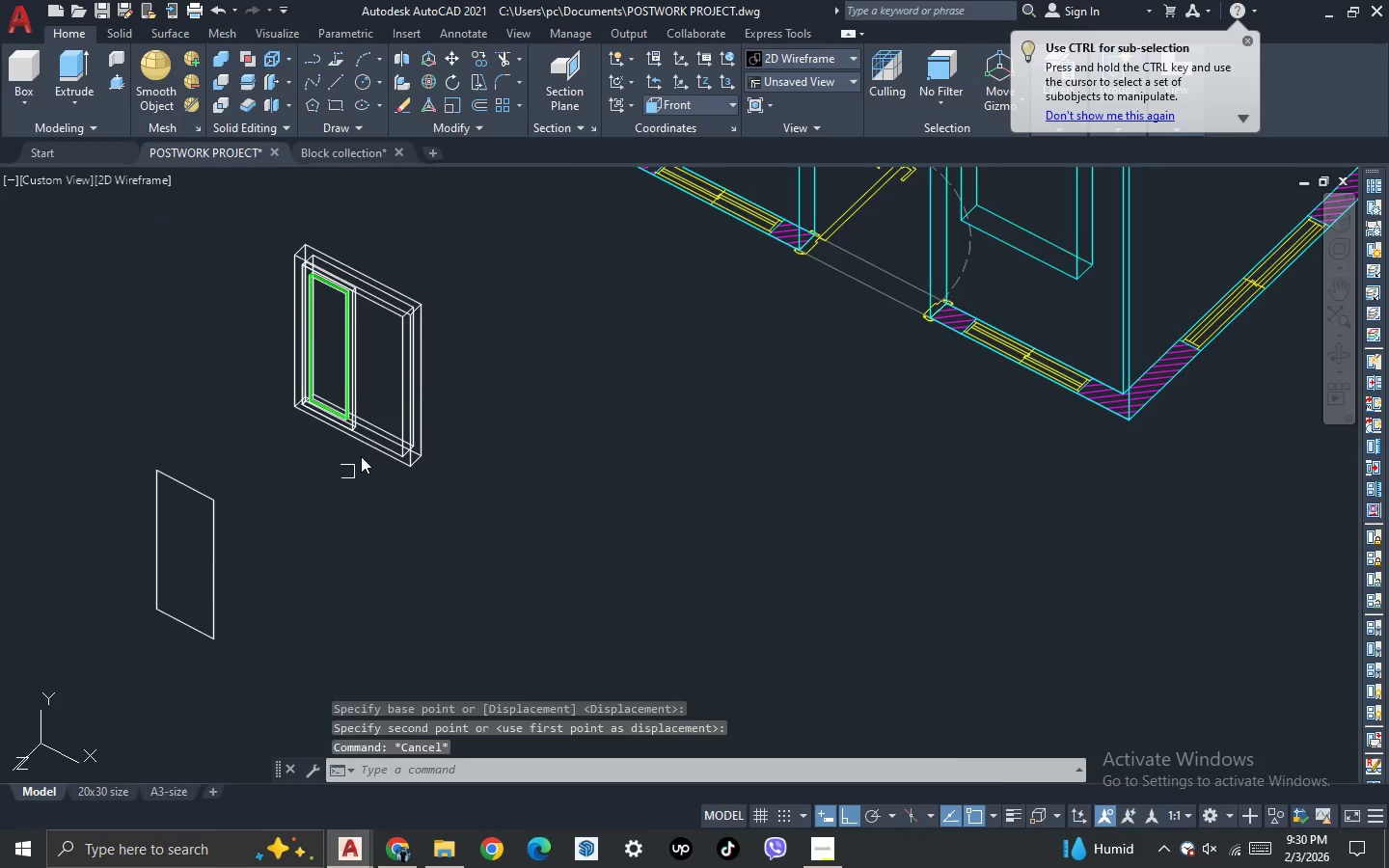 
scroll: coordinate [281, 338], scroll_direction: up, amount: 6.0
 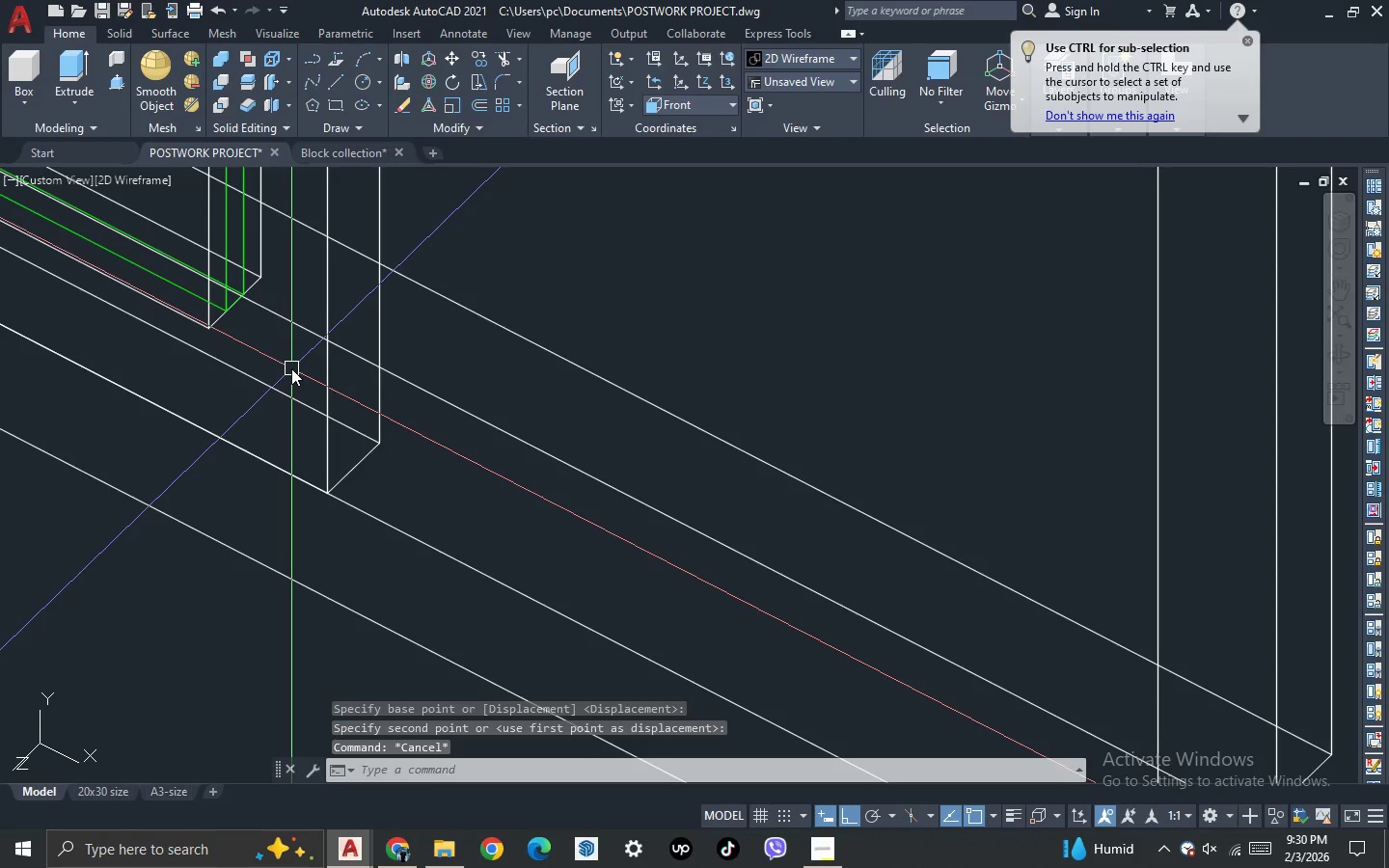 
type(DI )
 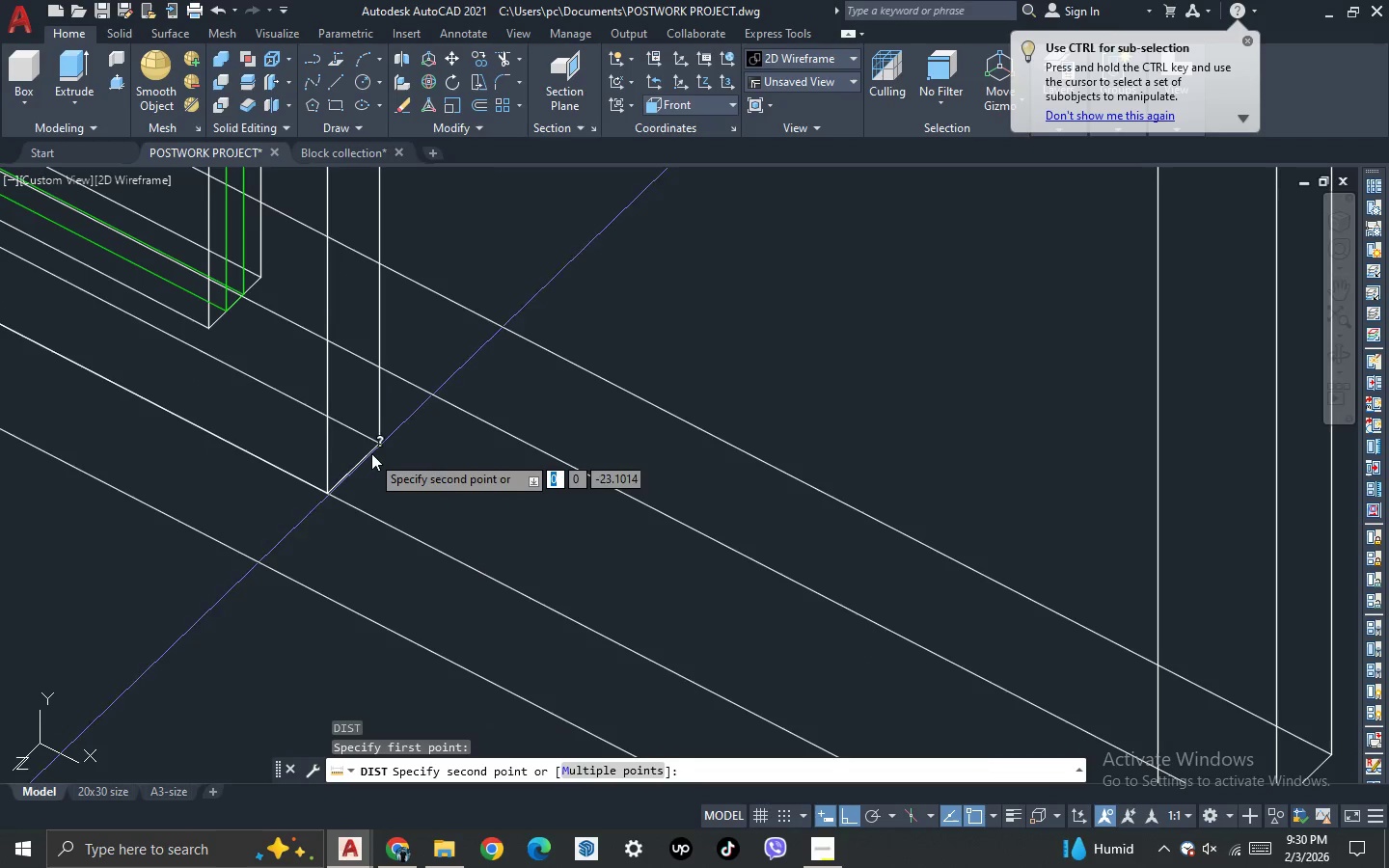 
left_click([378, 447])
 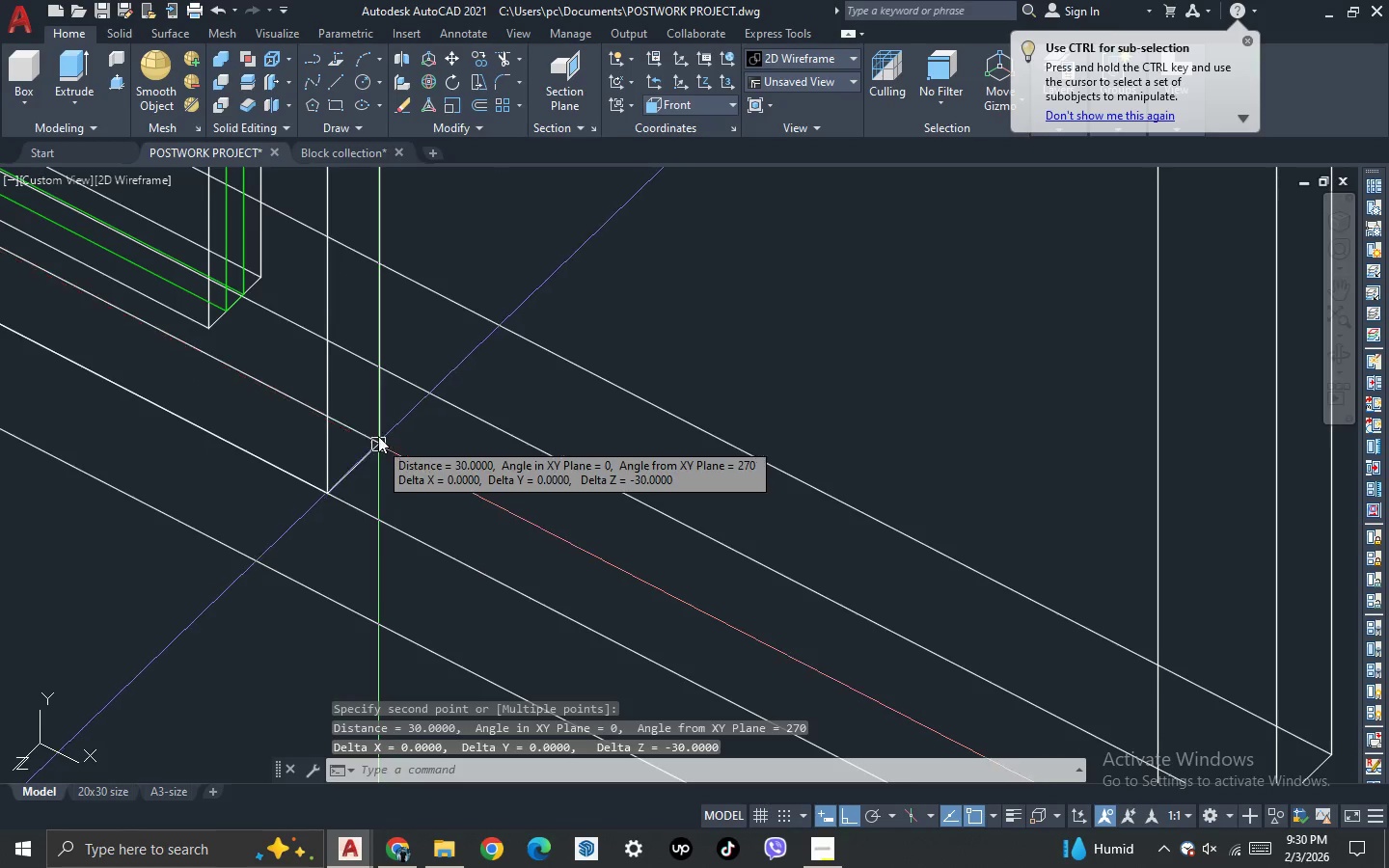 
key(Escape)
 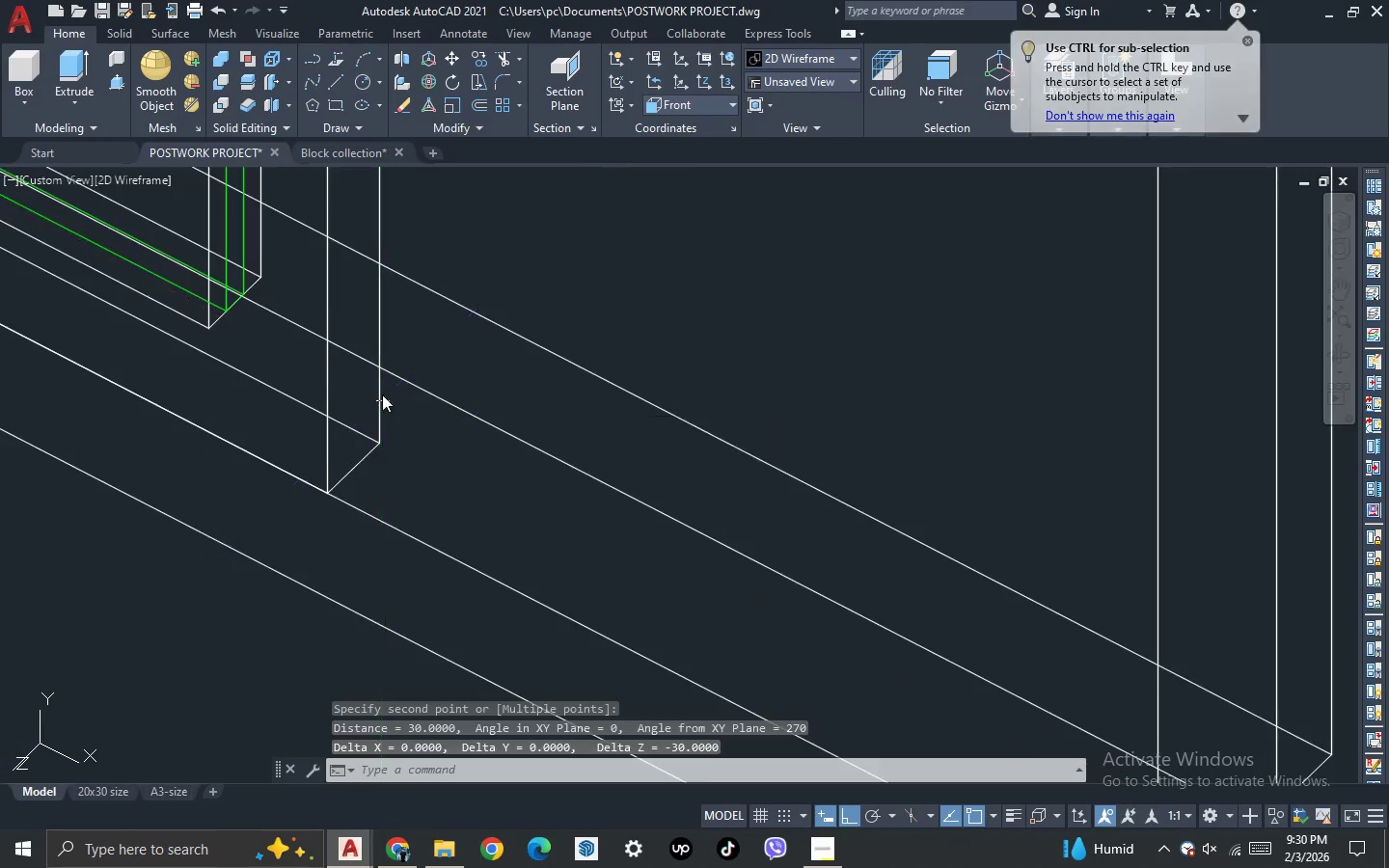 
key(Escape)
 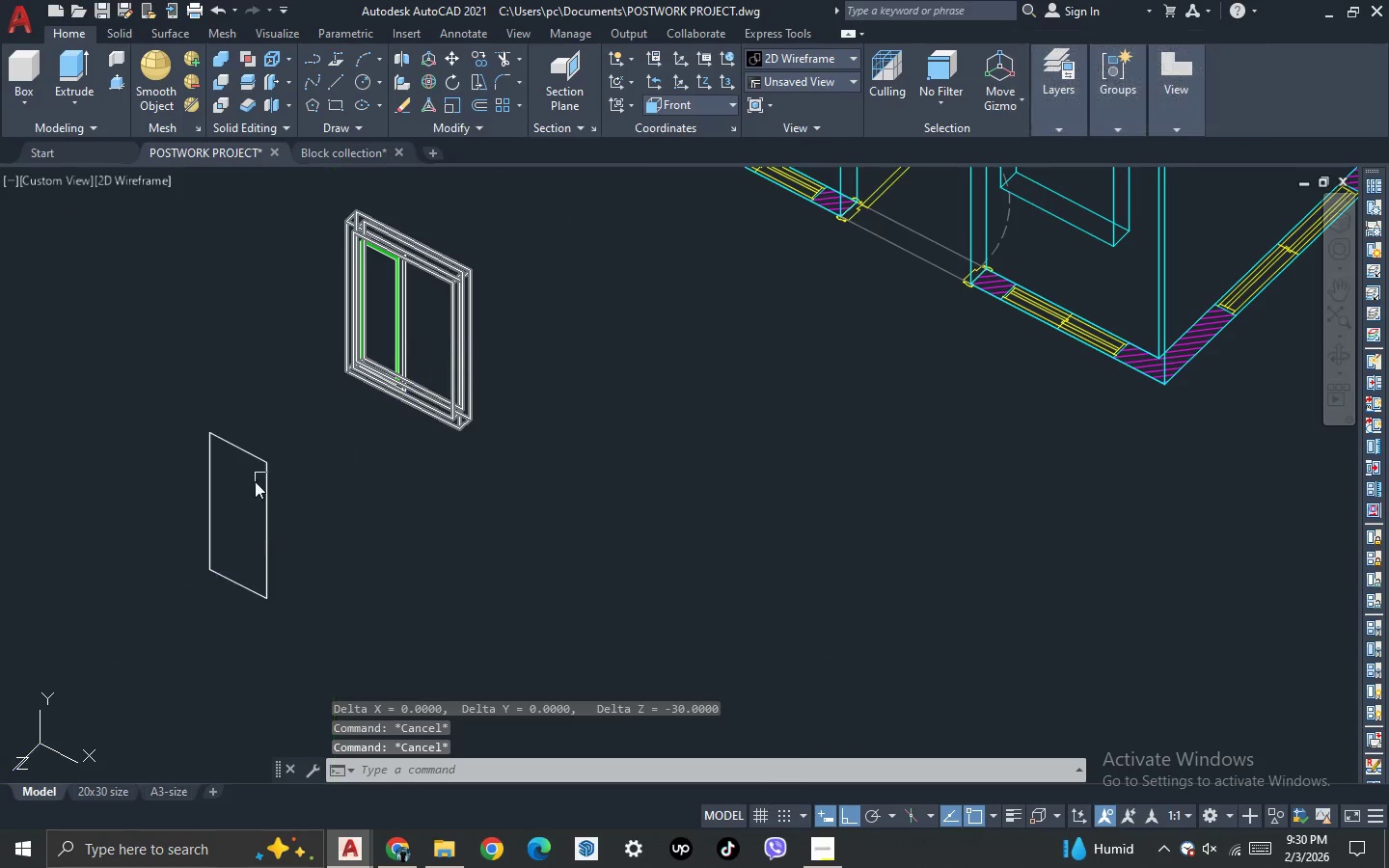 
scroll: coordinate [412, 385], scroll_direction: down, amount: 8.0
 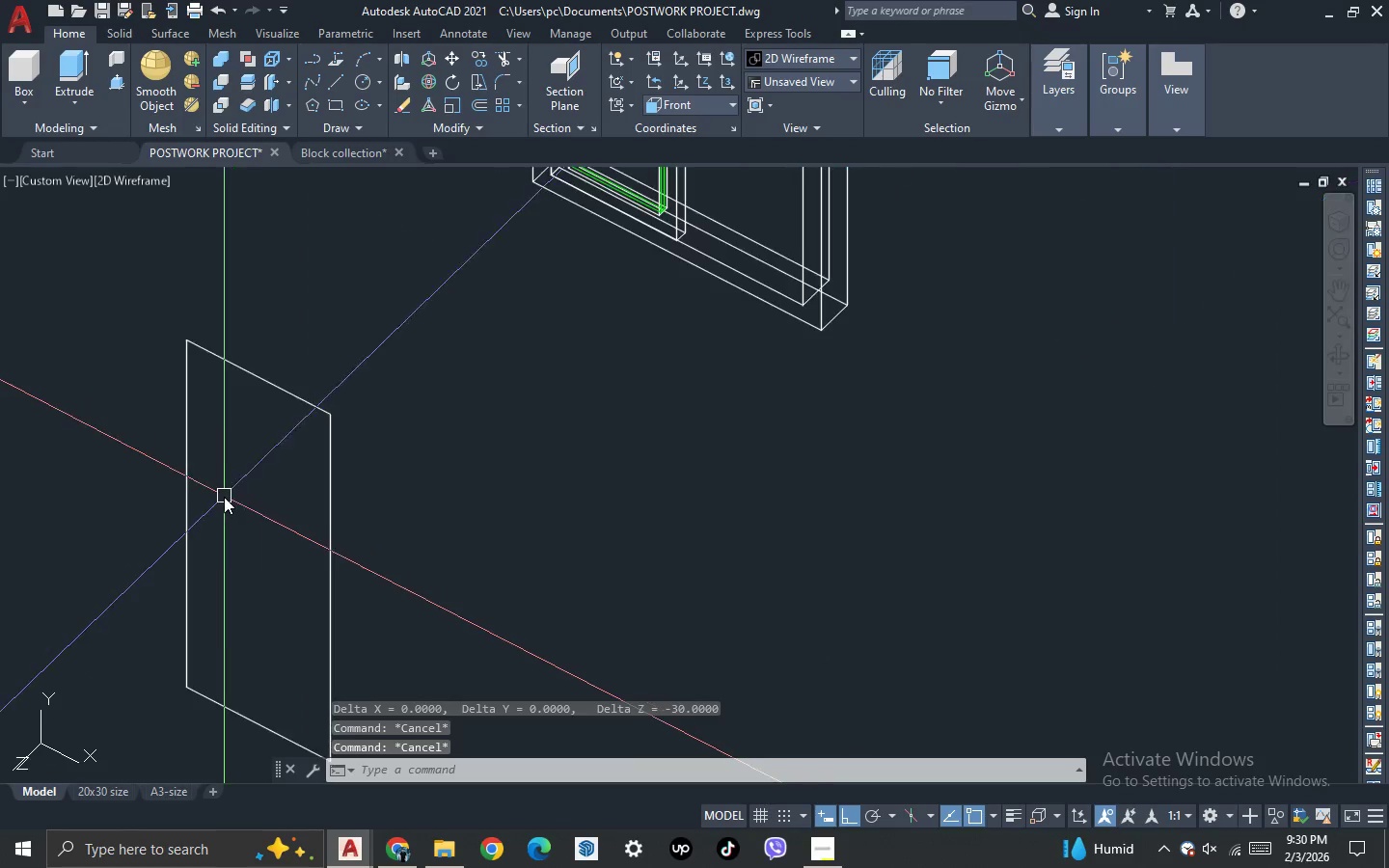 
left_click_drag(start_coordinate=[229, 487], to_coordinate=[218, 475])
 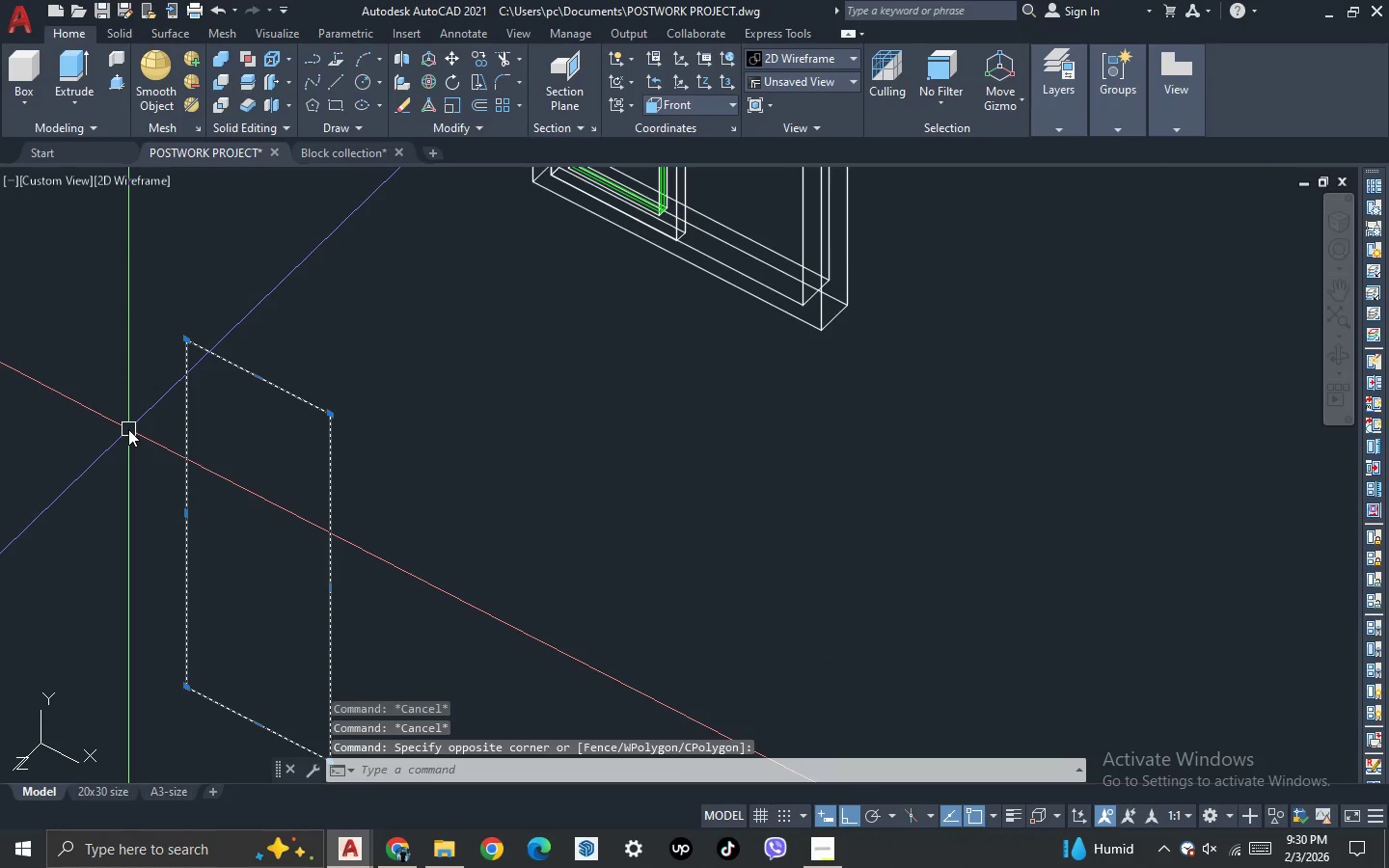 
scroll: coordinate [224, 496], scroll_direction: up, amount: 2.0
 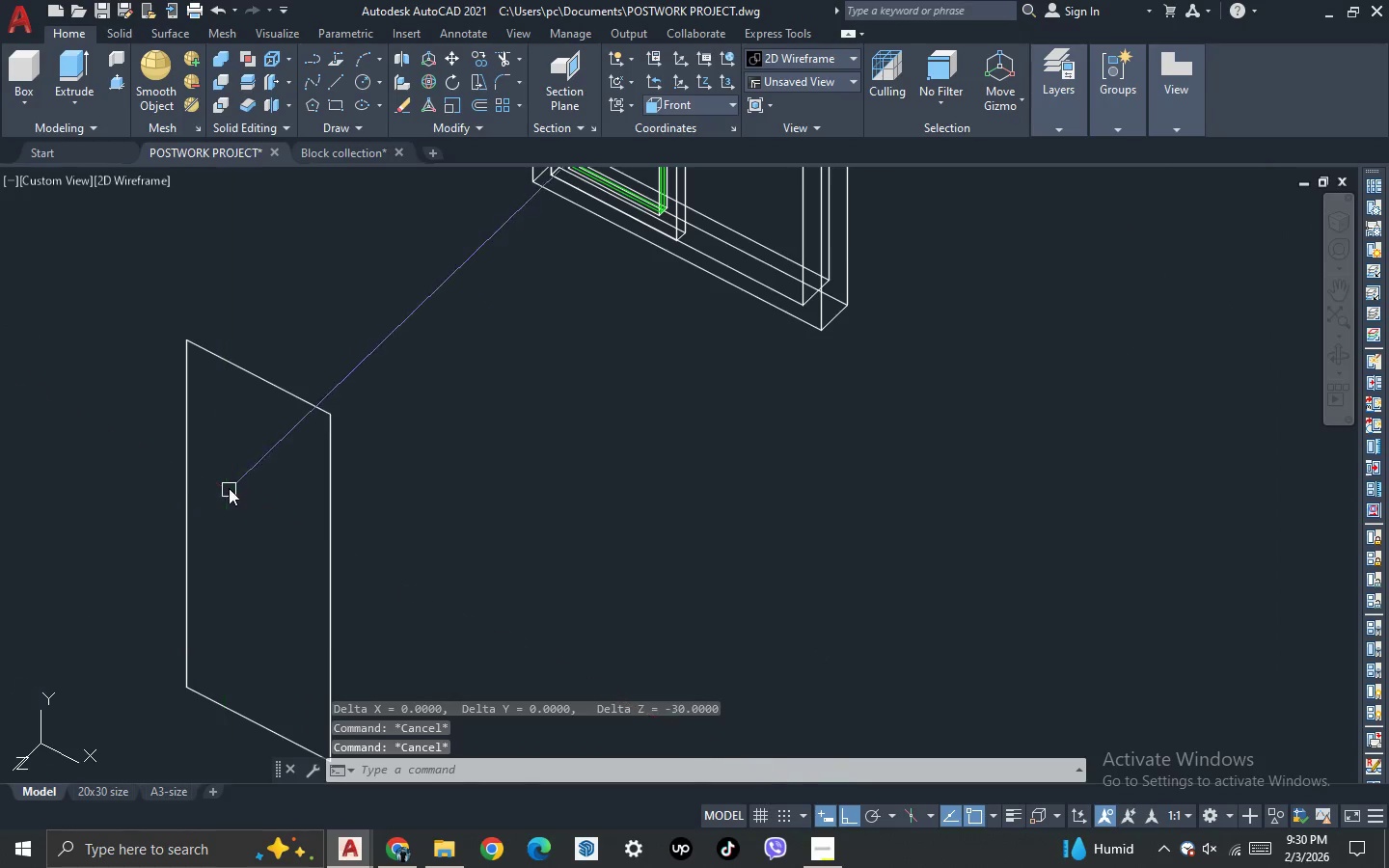 
key(O)
 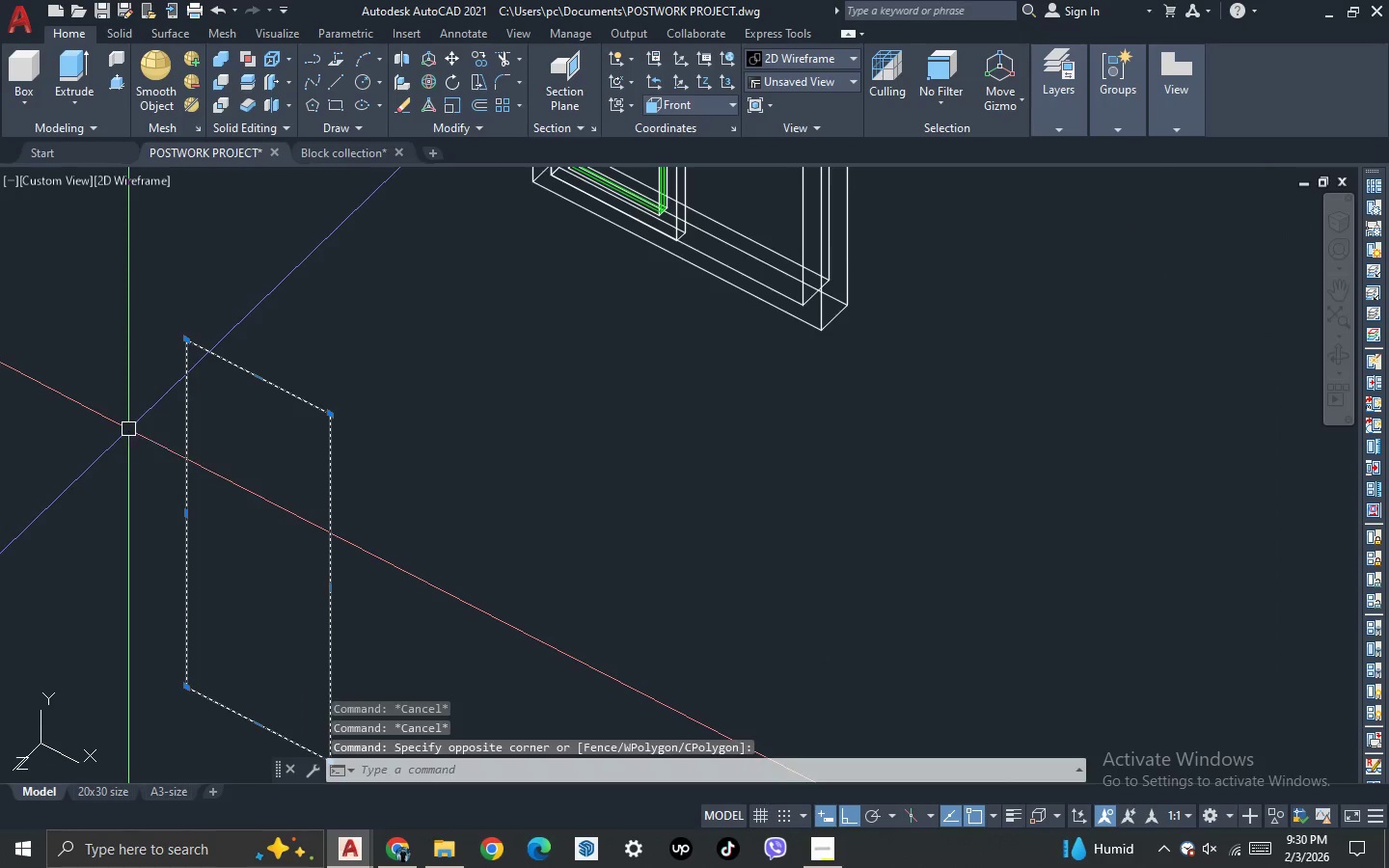 
key(Enter)
 